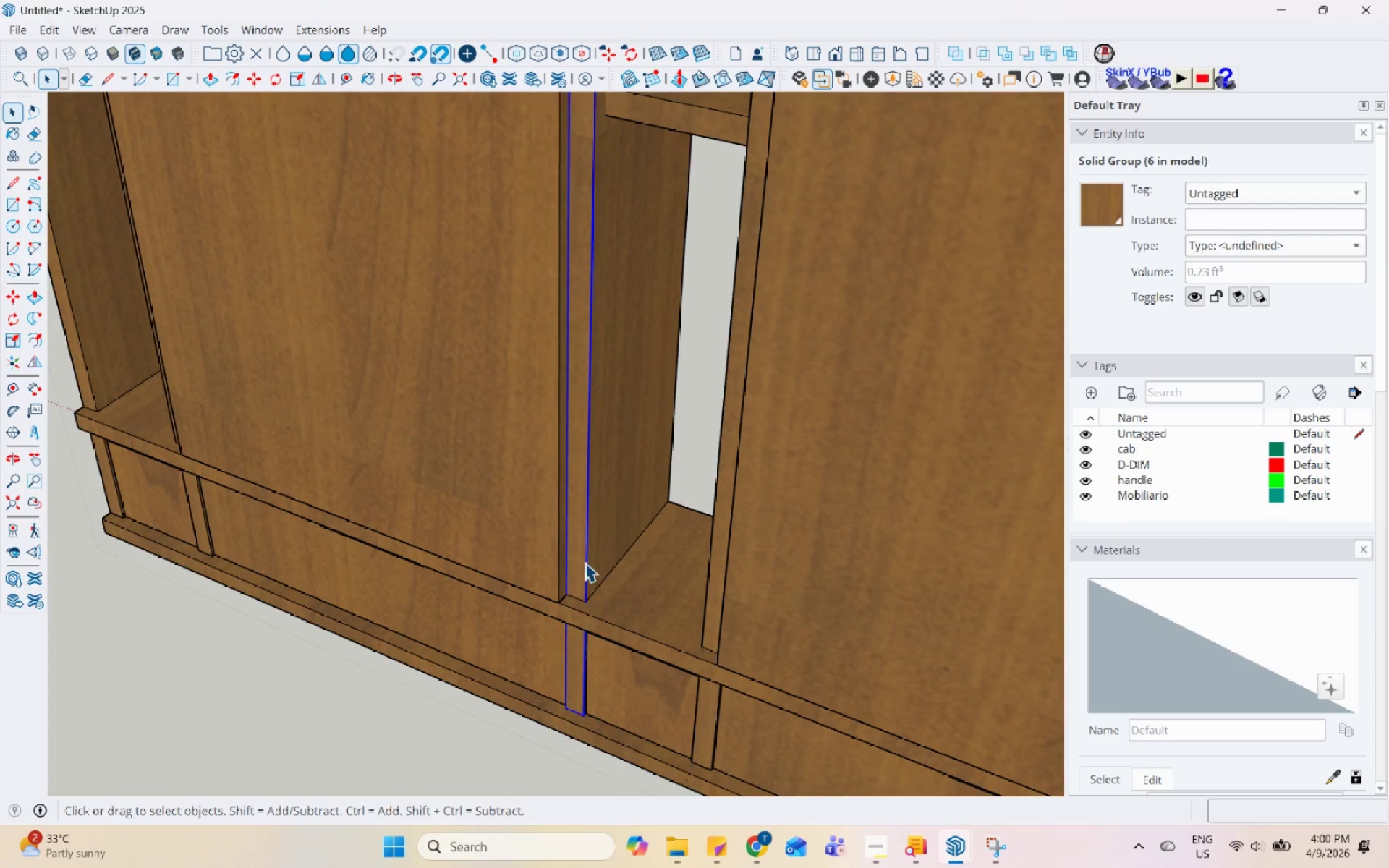 
scroll: coordinate [514, 660], scroll_direction: up, amount: 7.0
 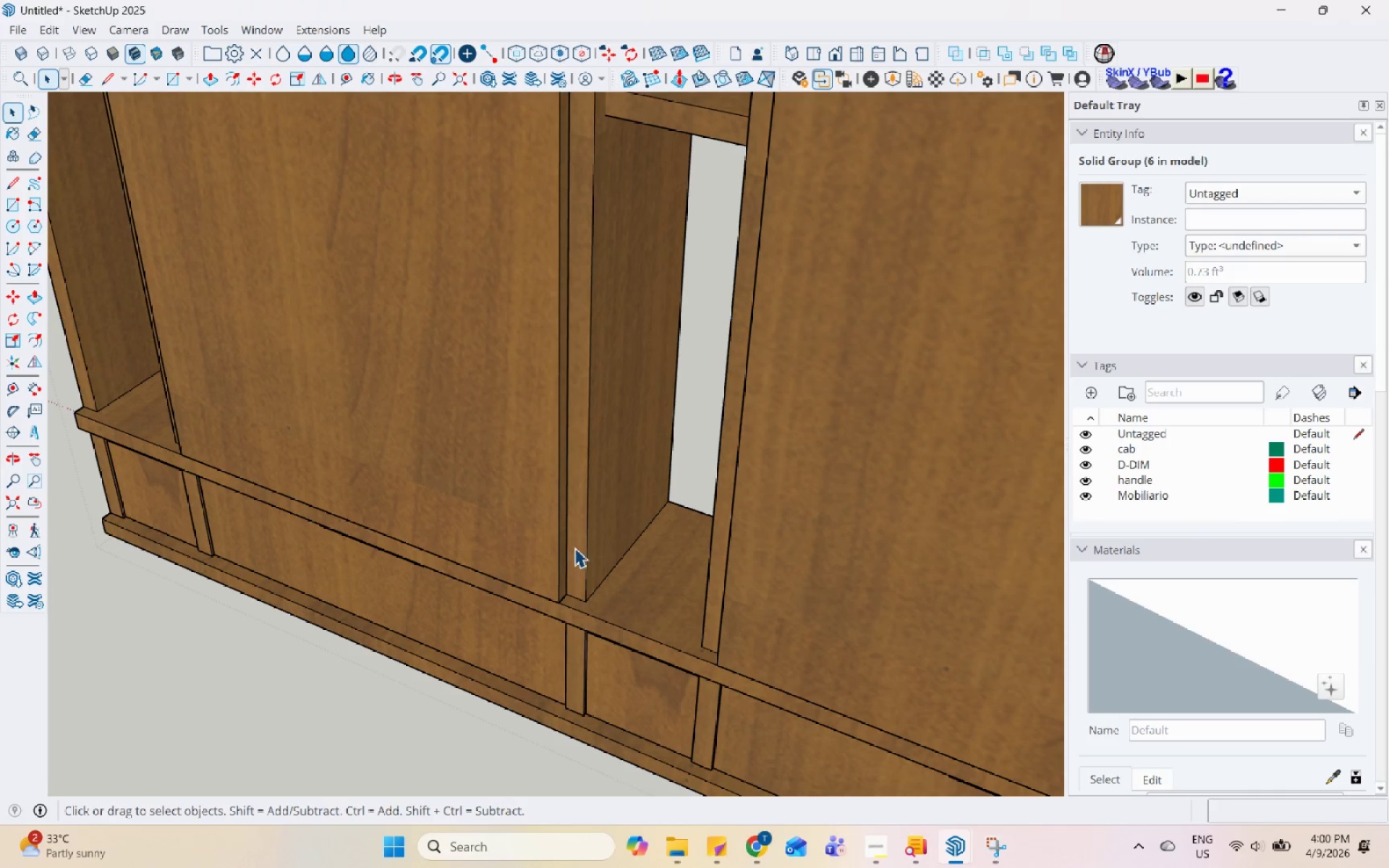 
scroll: coordinate [438, 383], scroll_direction: down, amount: 14.0
 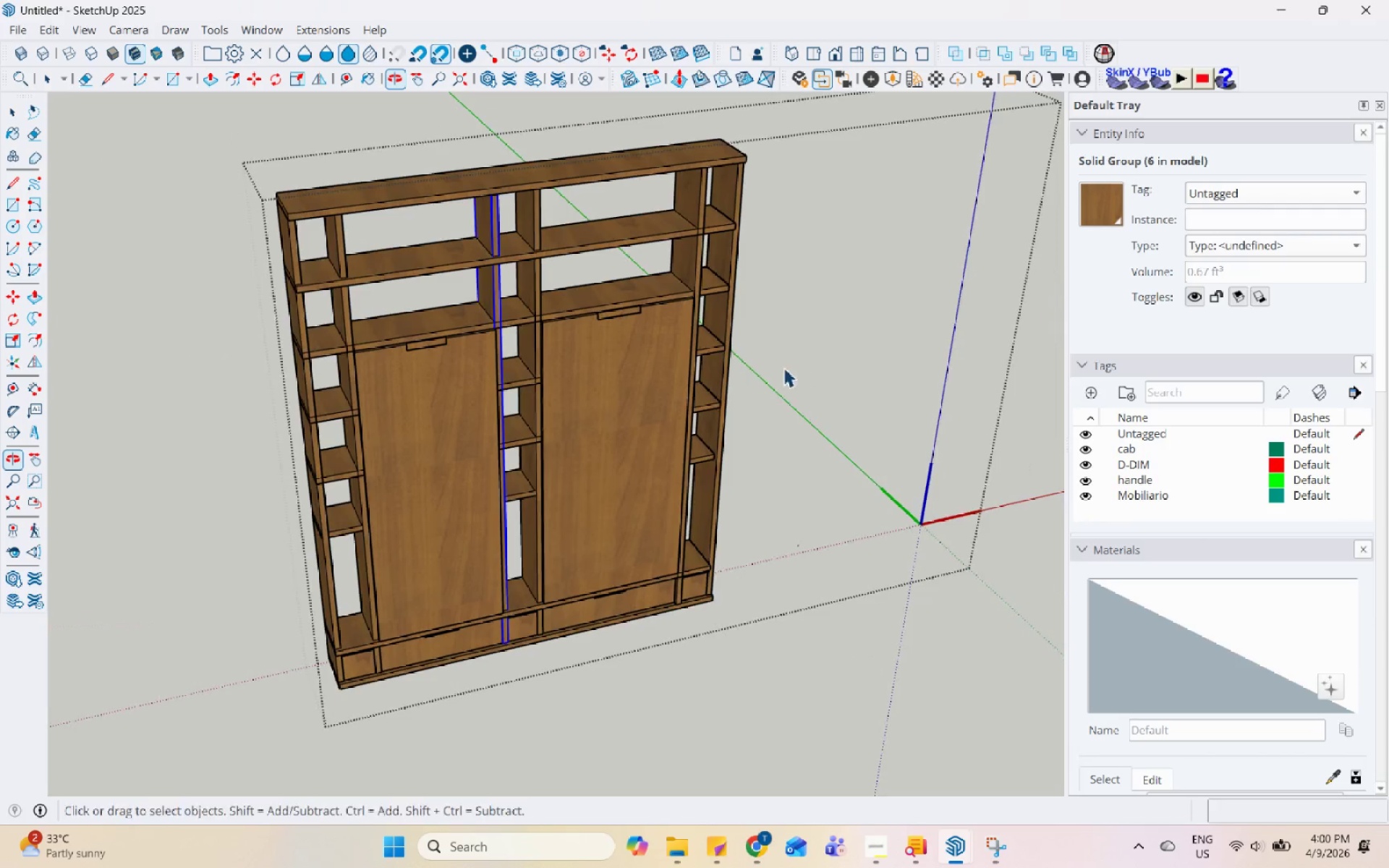 
scroll: coordinate [464, 341], scroll_direction: up, amount: 5.0
 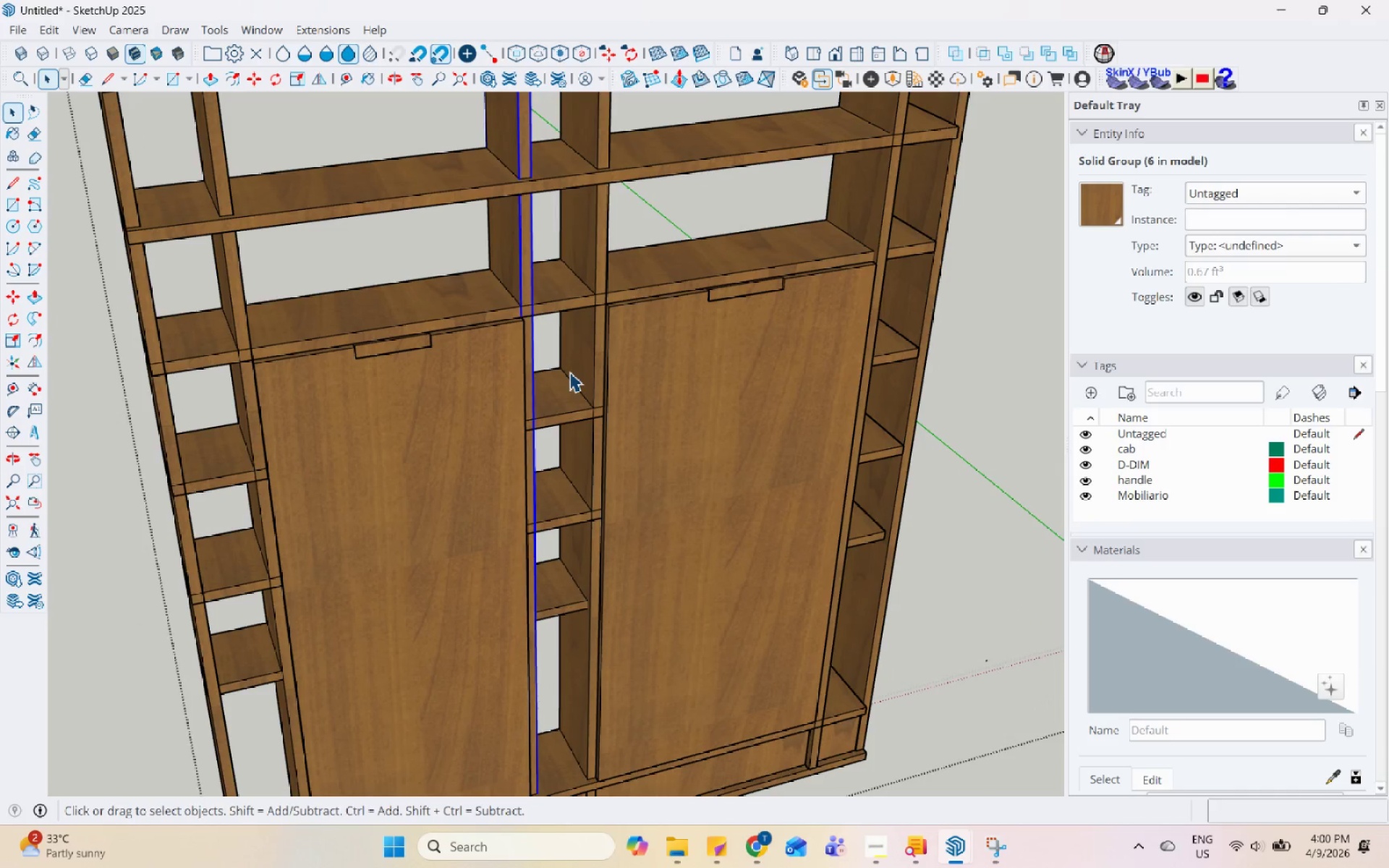 
key(S)
 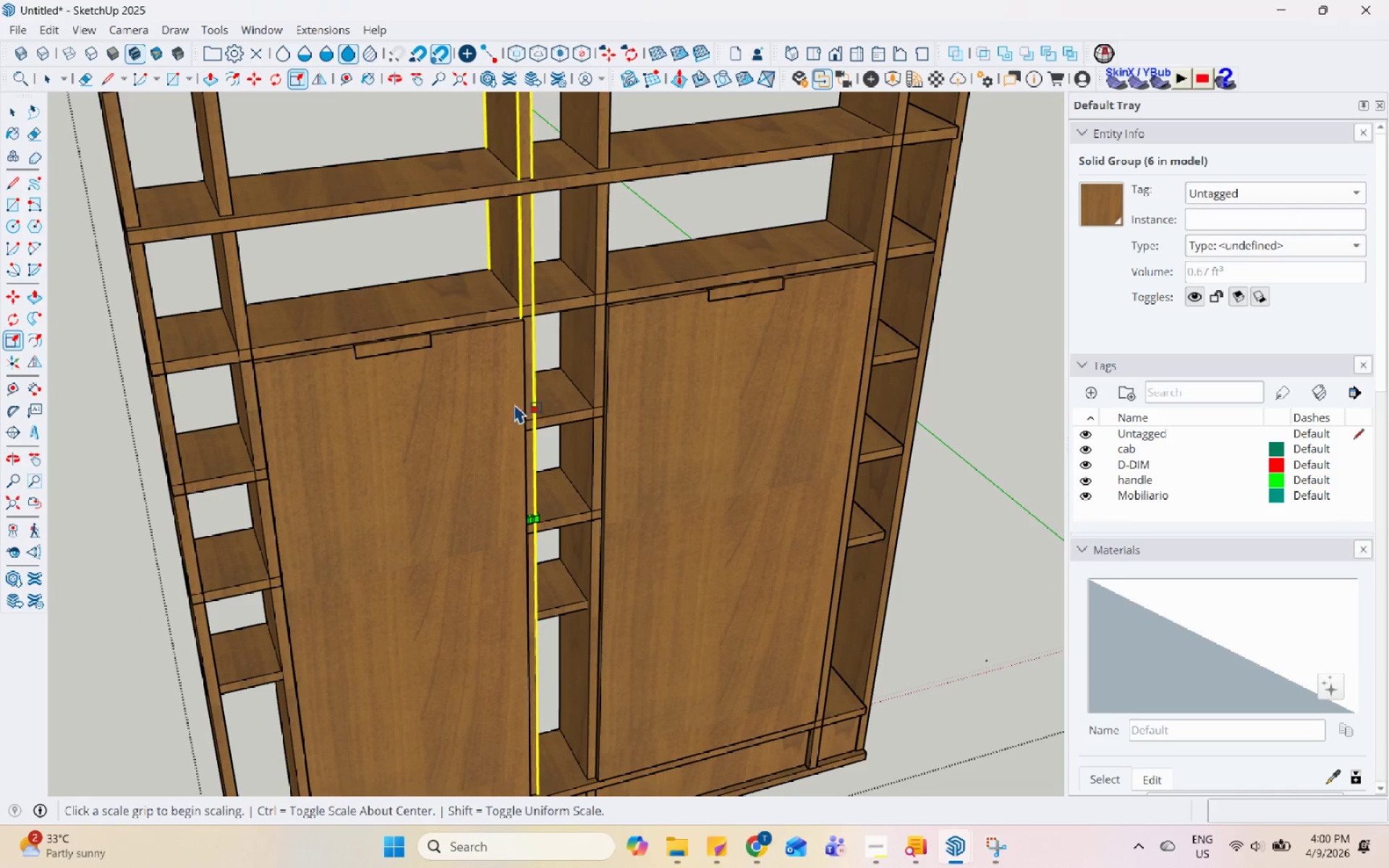 
scroll: coordinate [538, 544], scroll_direction: up, amount: 5.0
 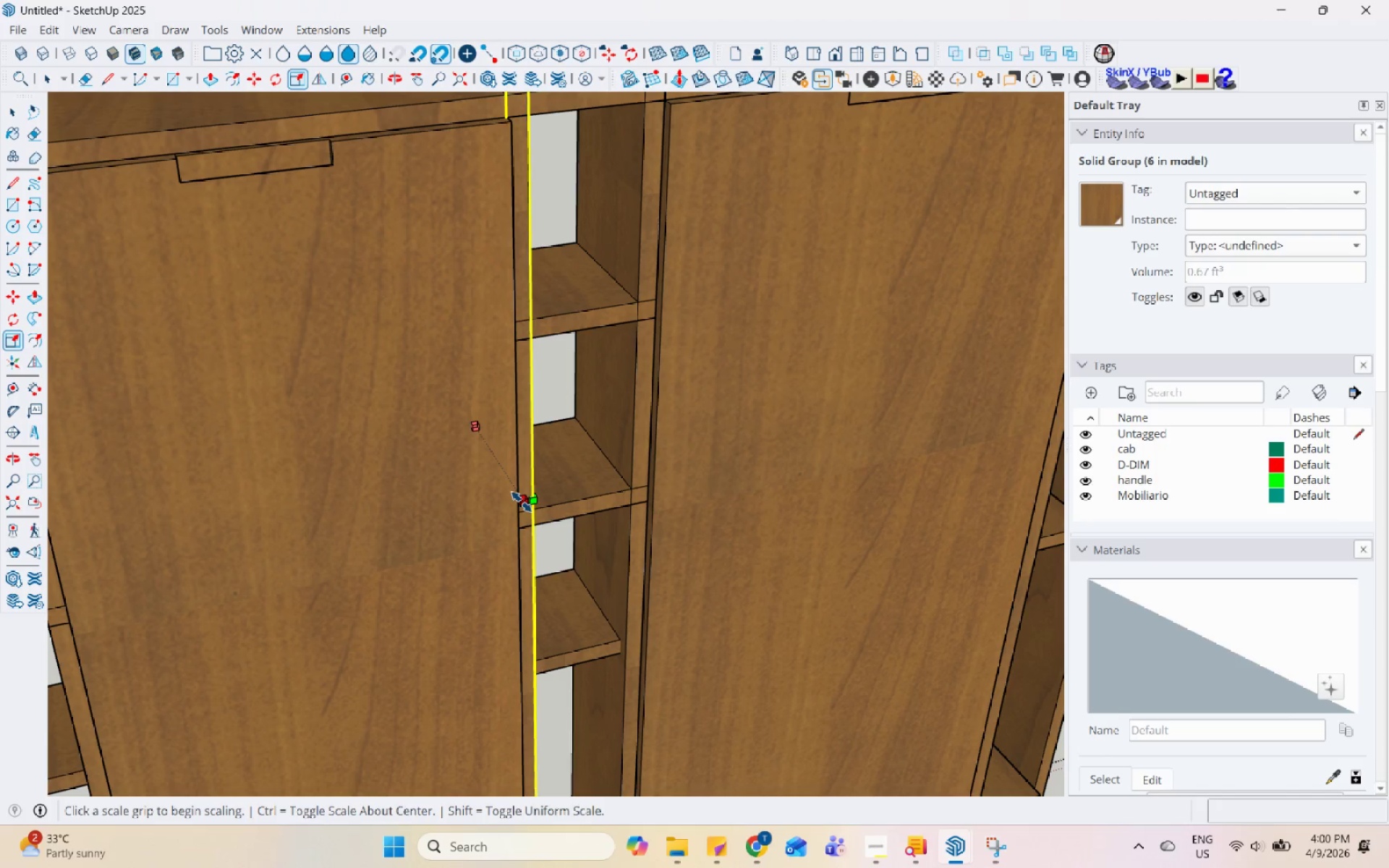 
left_click([522, 502])
 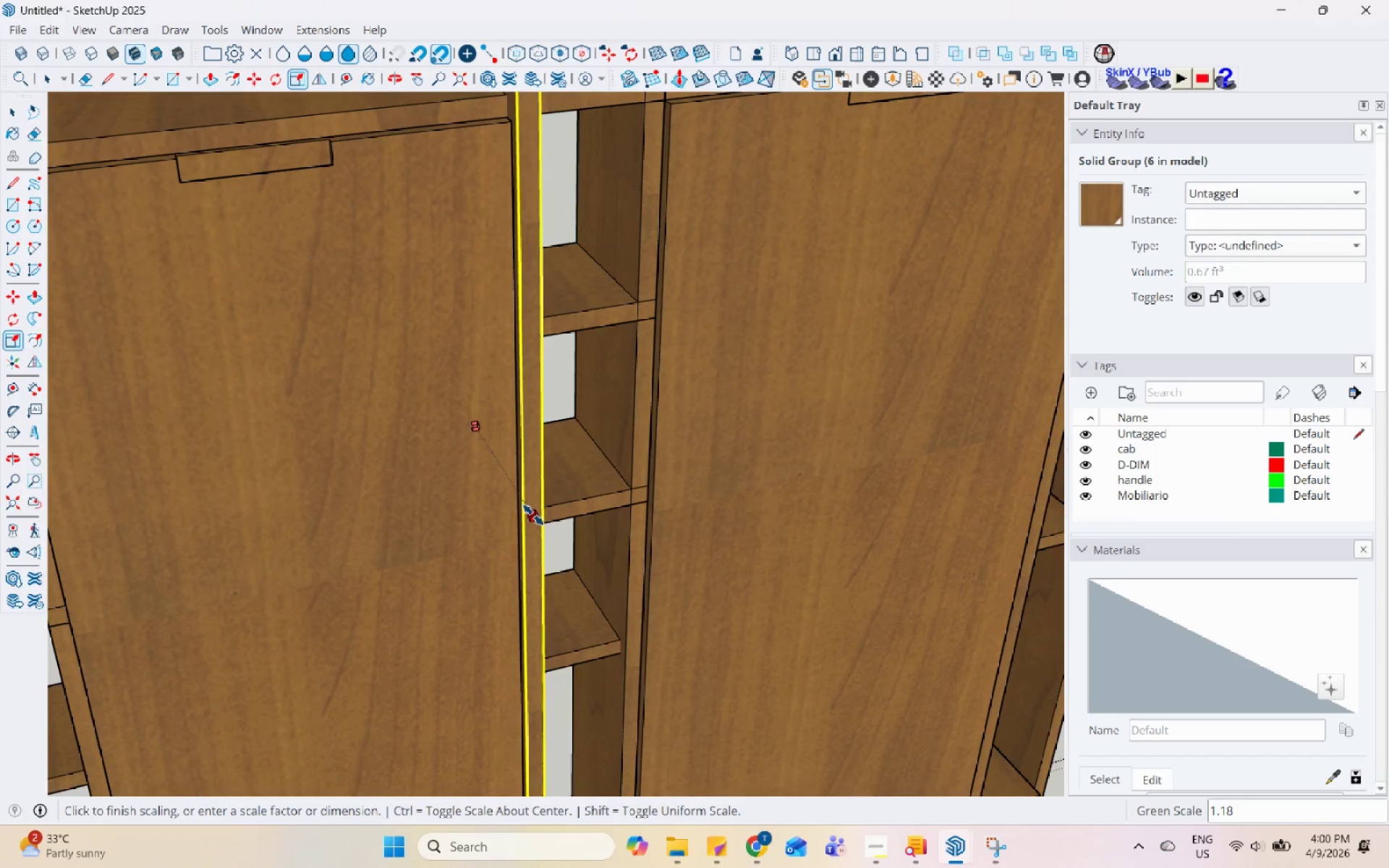 
scroll: coordinate [533, 516], scroll_direction: down, amount: 5.0
 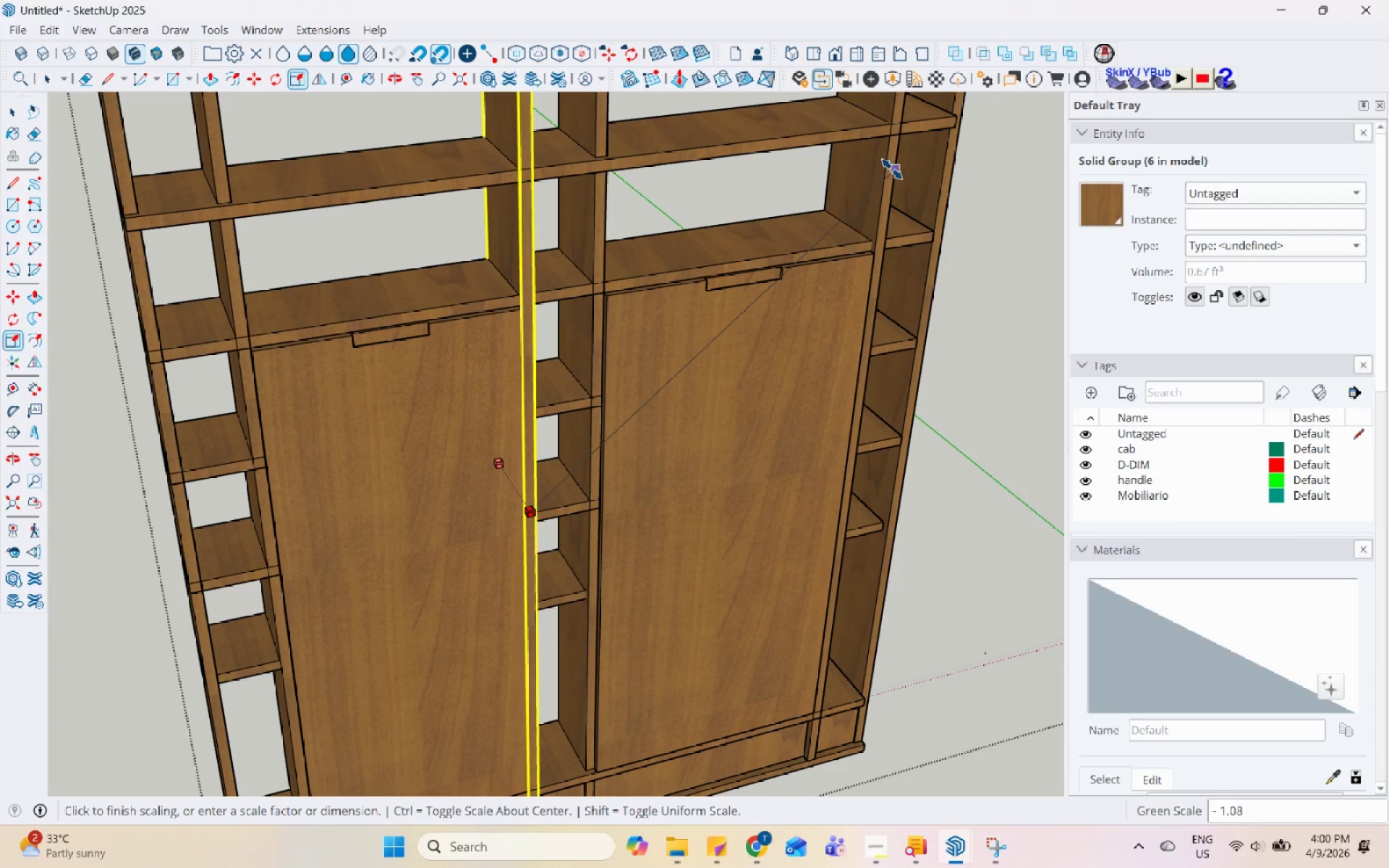 
left_click([885, 168])
 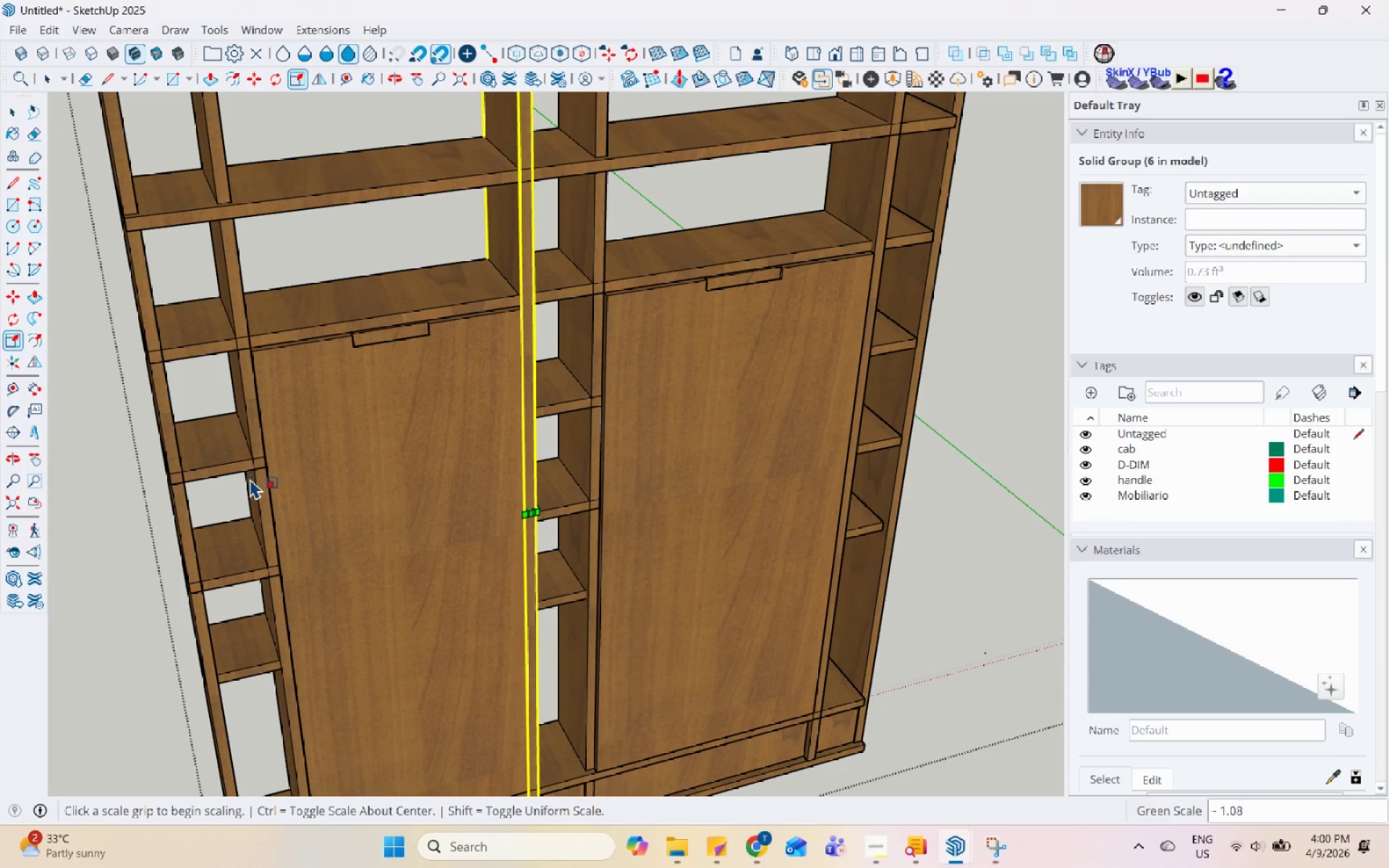 
key(Space)
 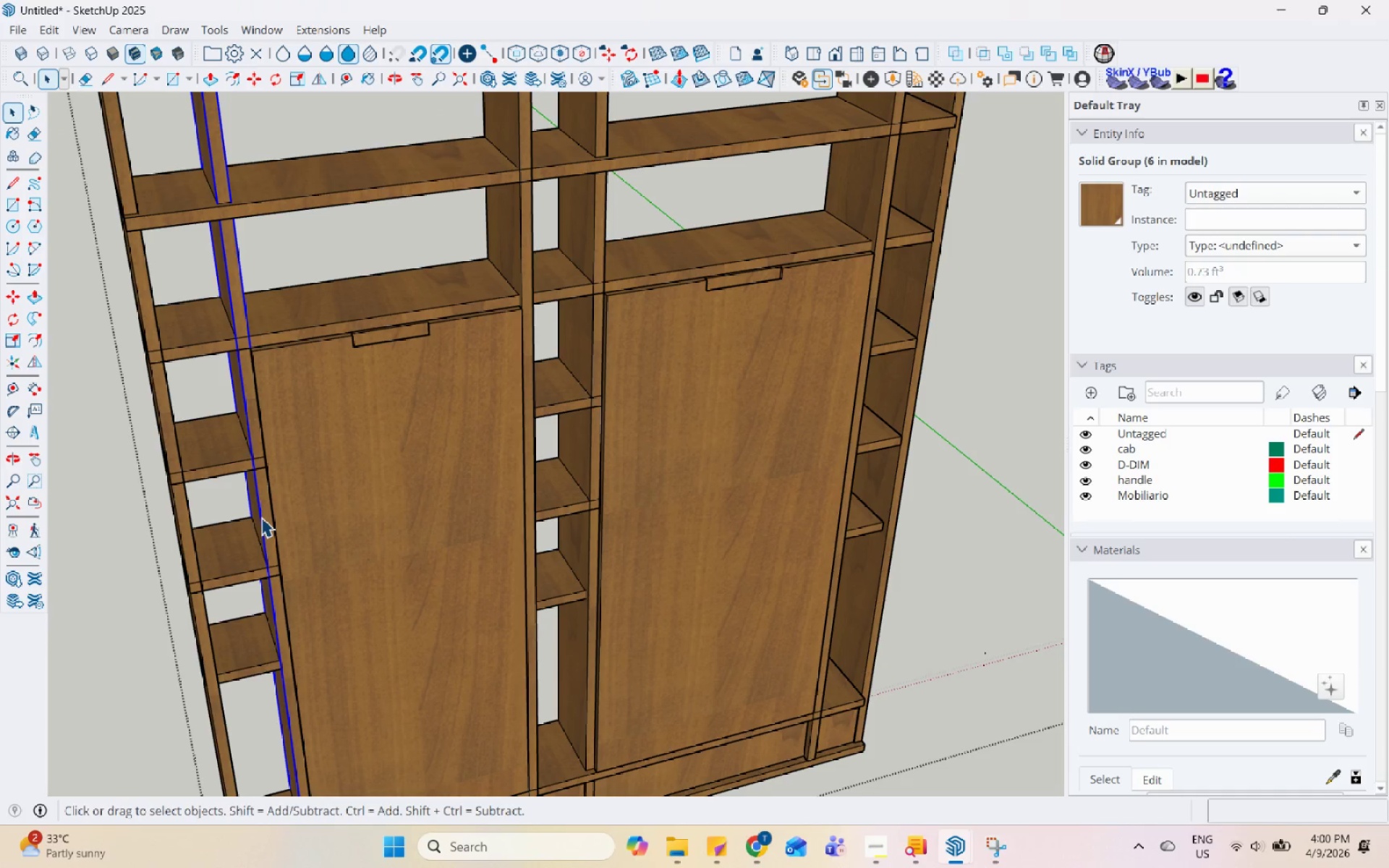 
double_click([313, 528])
 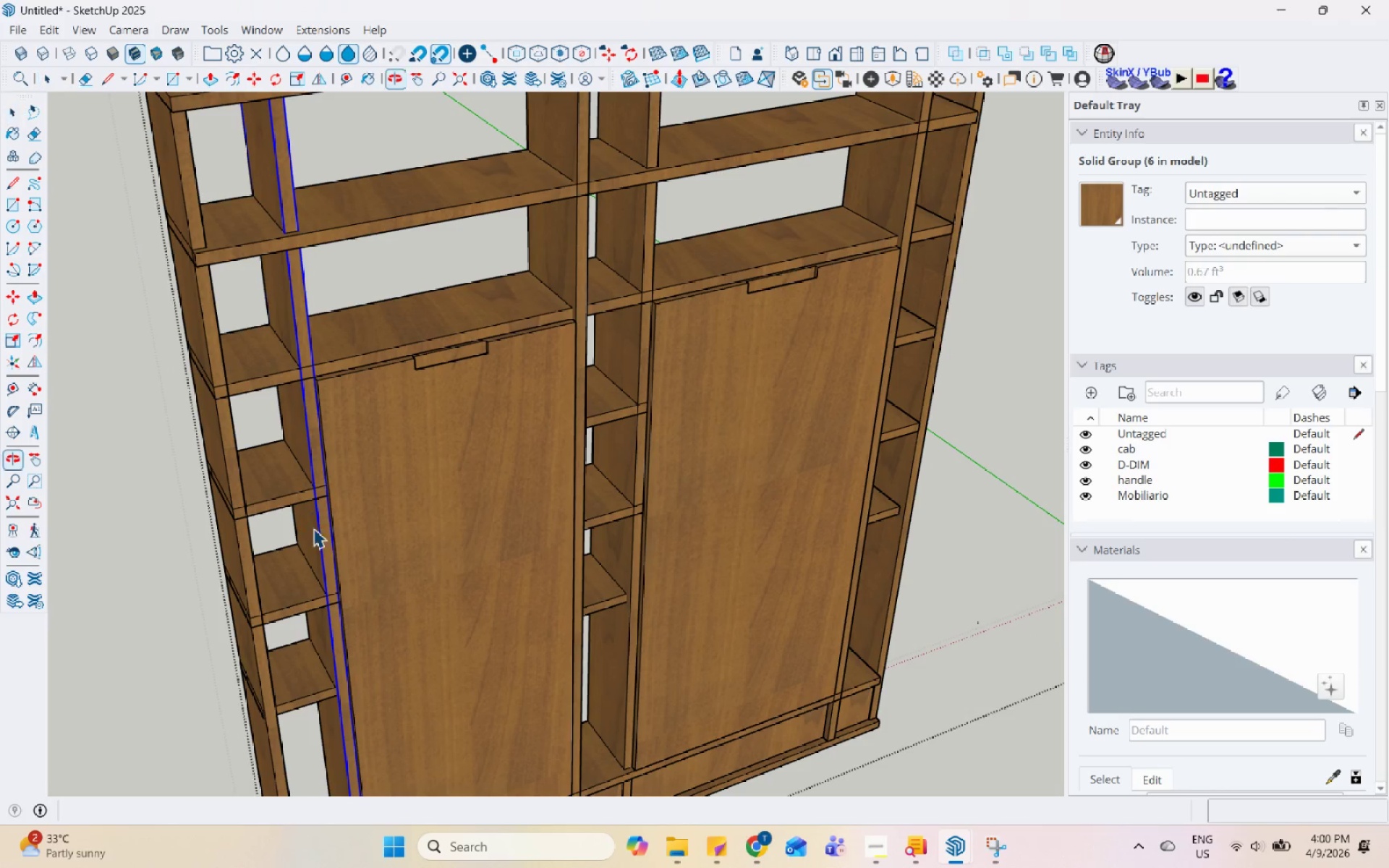 
key(S)
 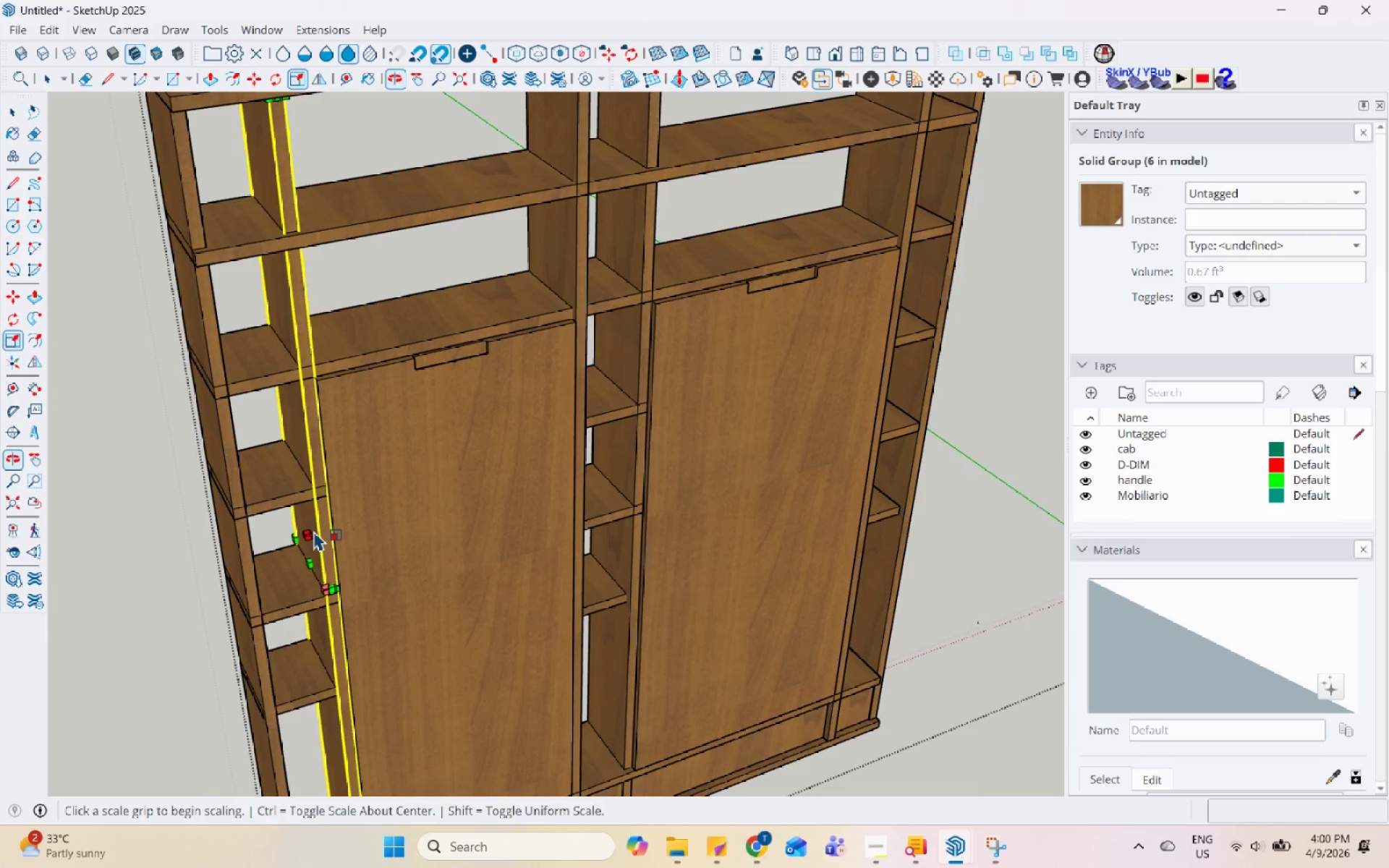 
scroll: coordinate [313, 535], scroll_direction: up, amount: 2.0
 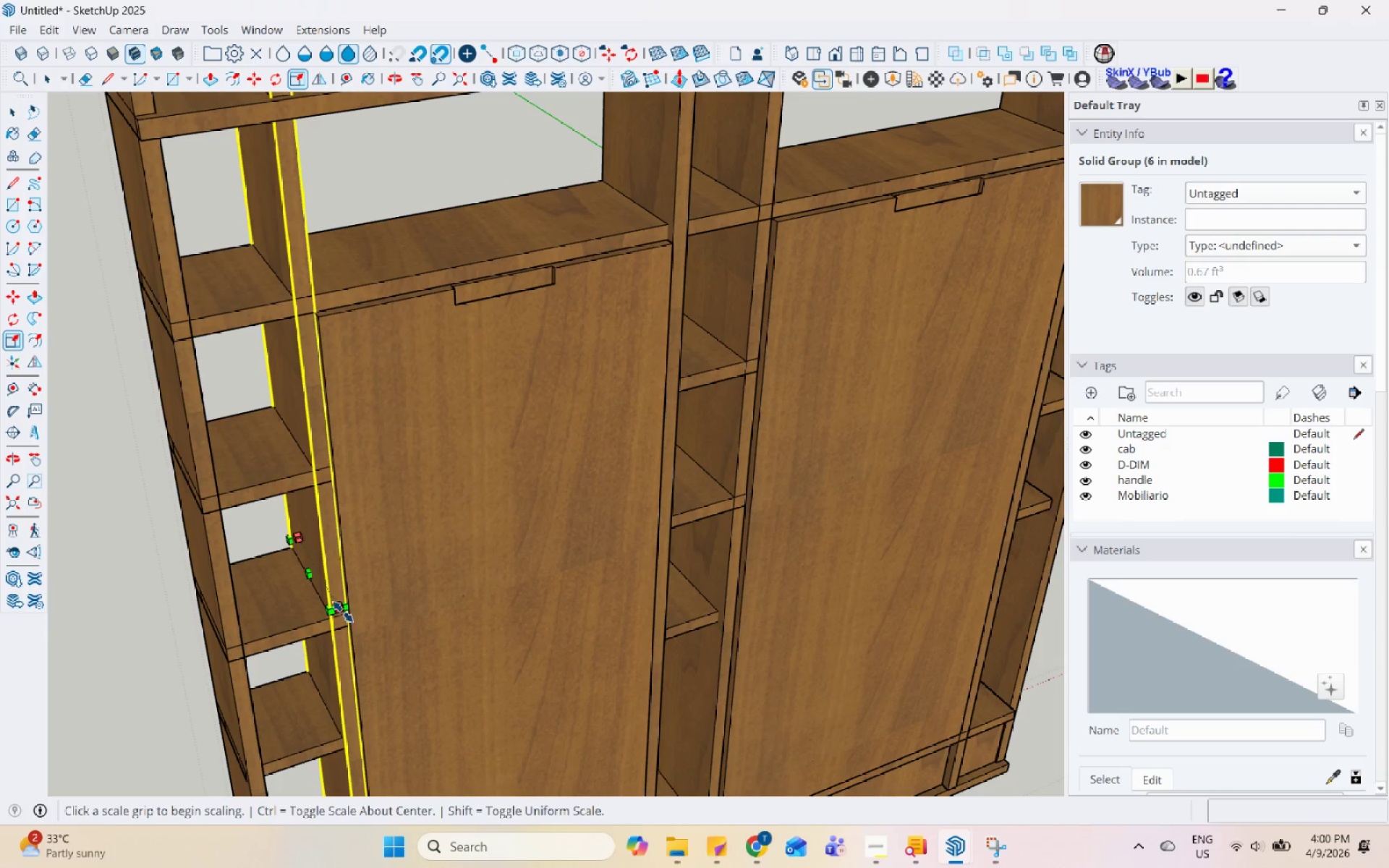 
left_click([343, 612])
 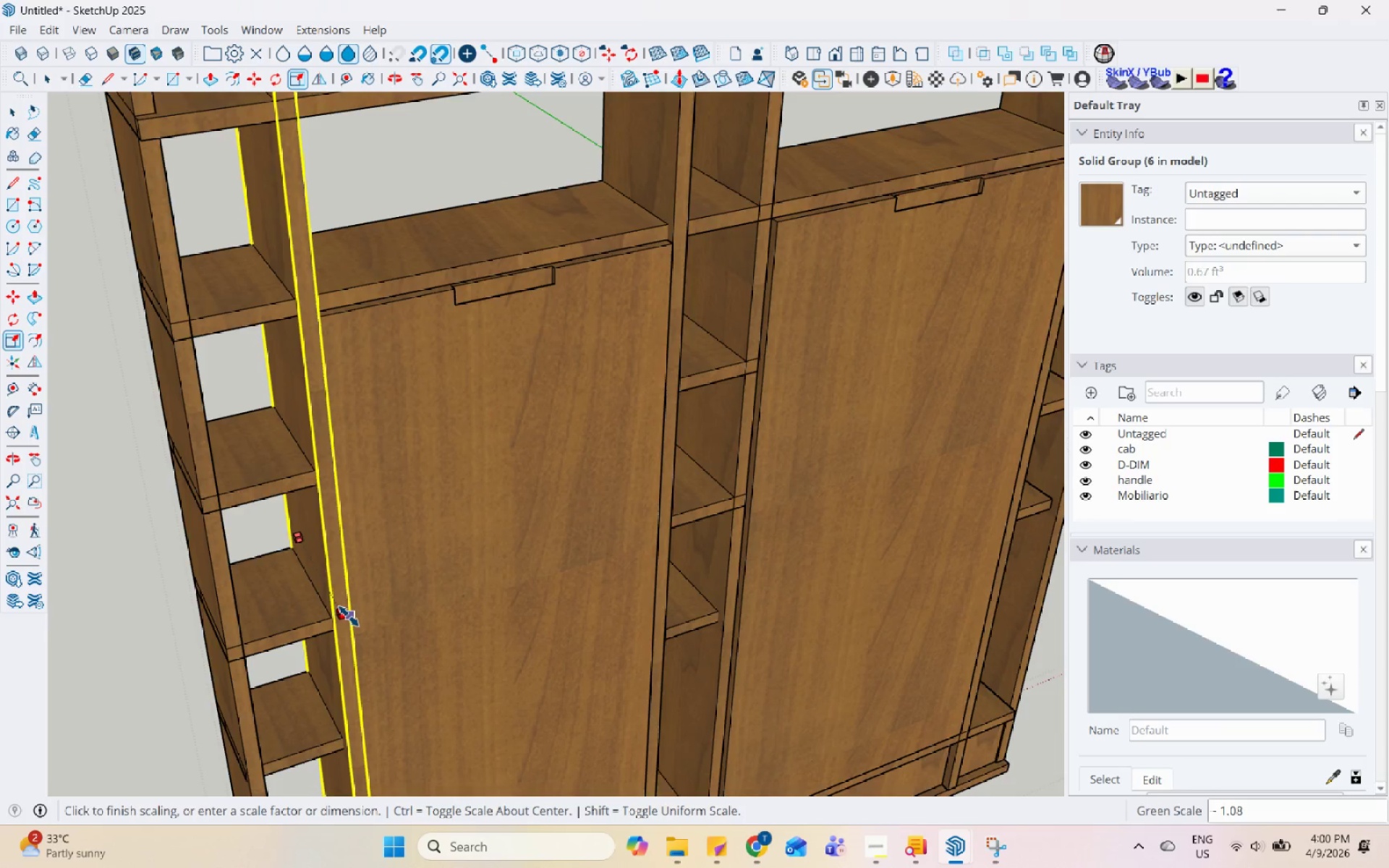 
scroll: coordinate [352, 619], scroll_direction: down, amount: 4.0
 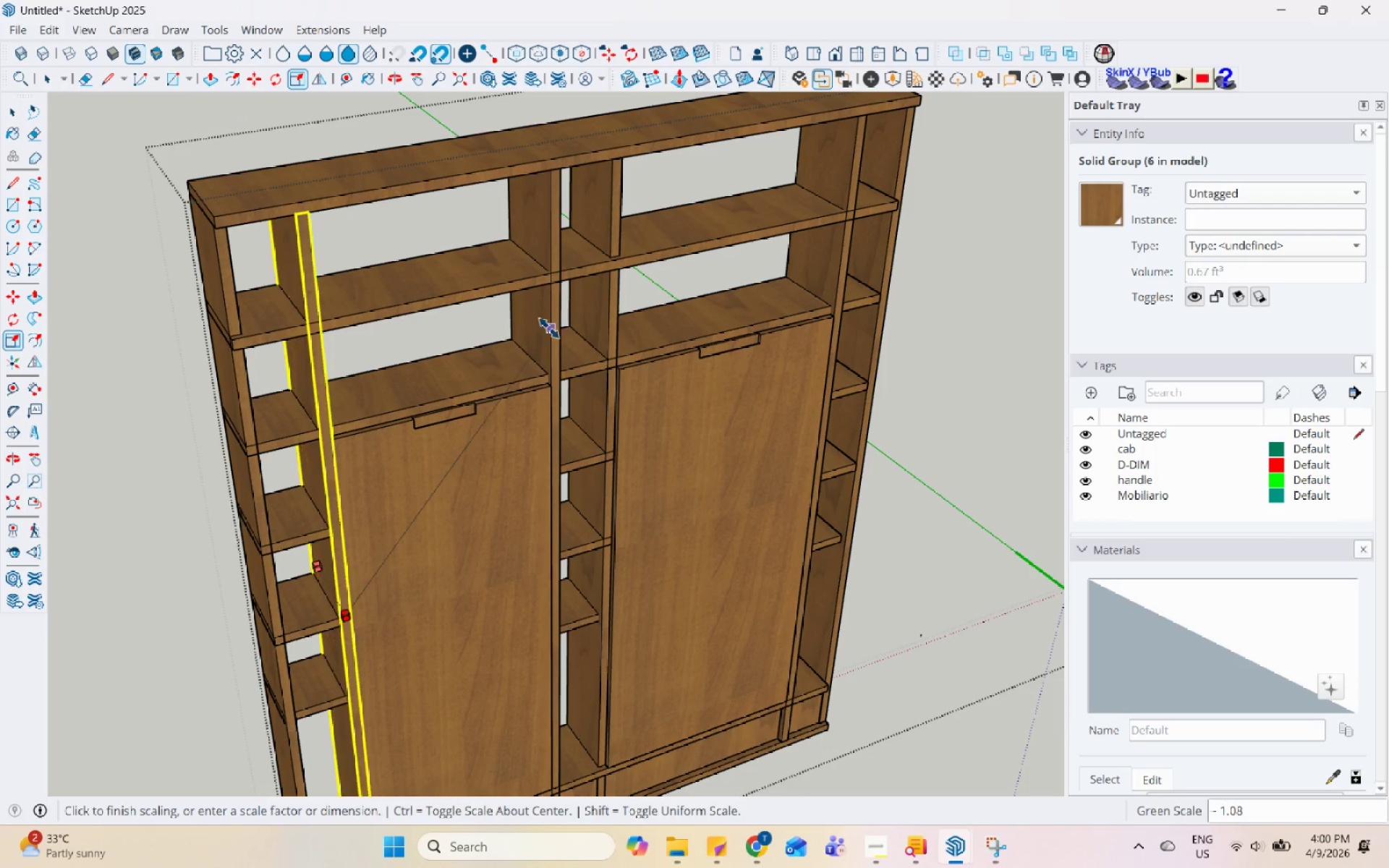 
left_click([551, 323])
 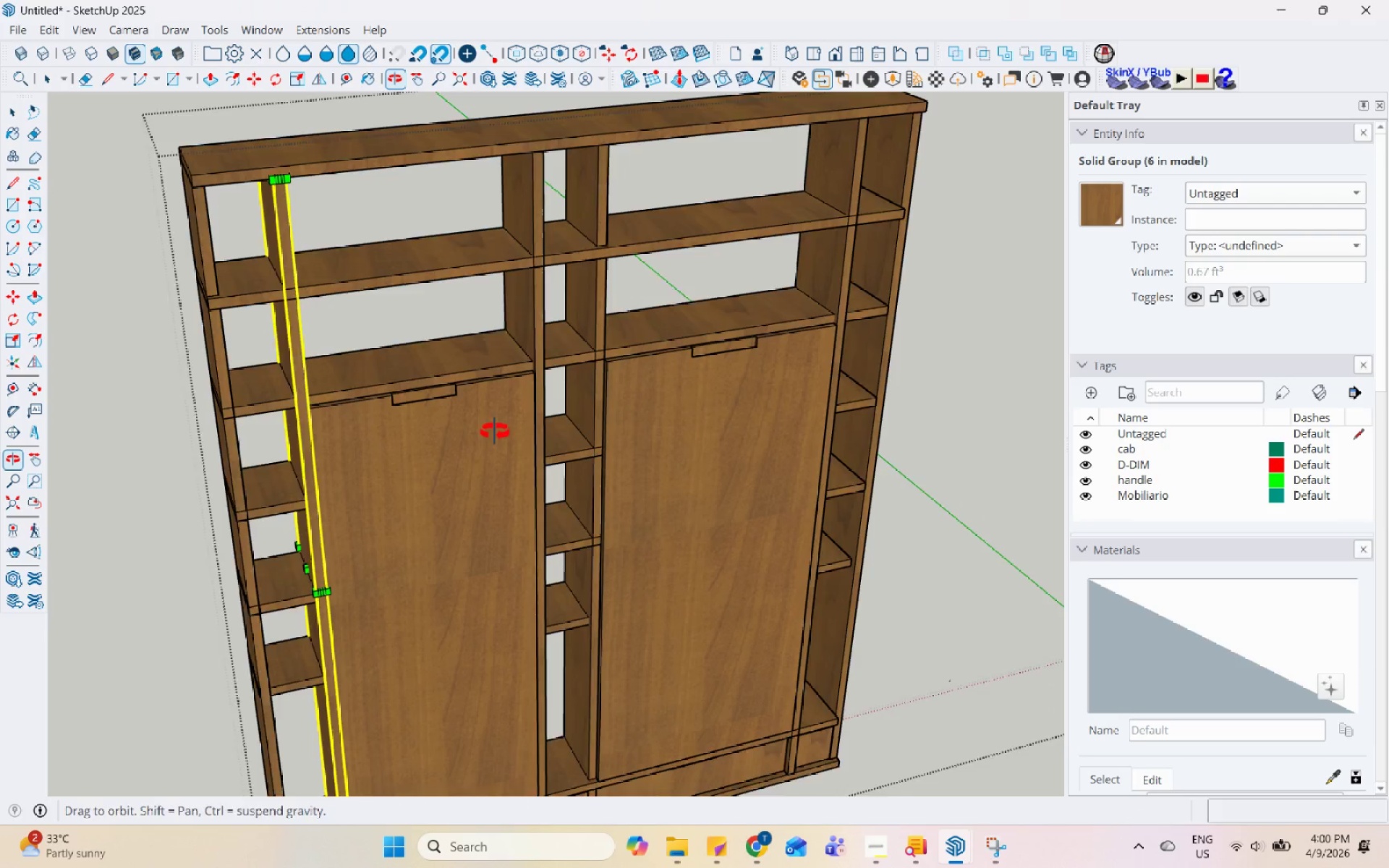 
key(Space)
 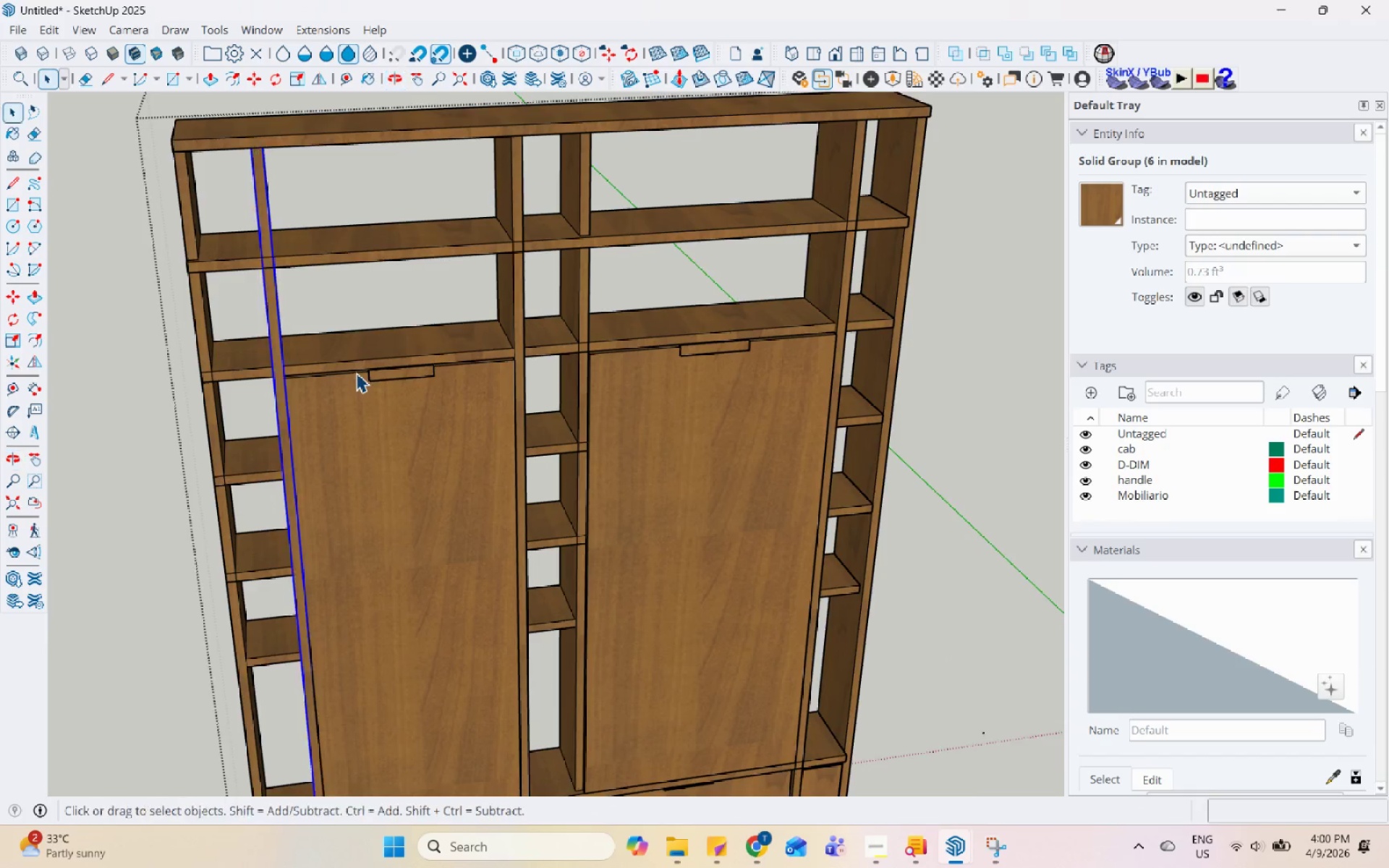 
scroll: coordinate [356, 374], scroll_direction: down, amount: 4.0
 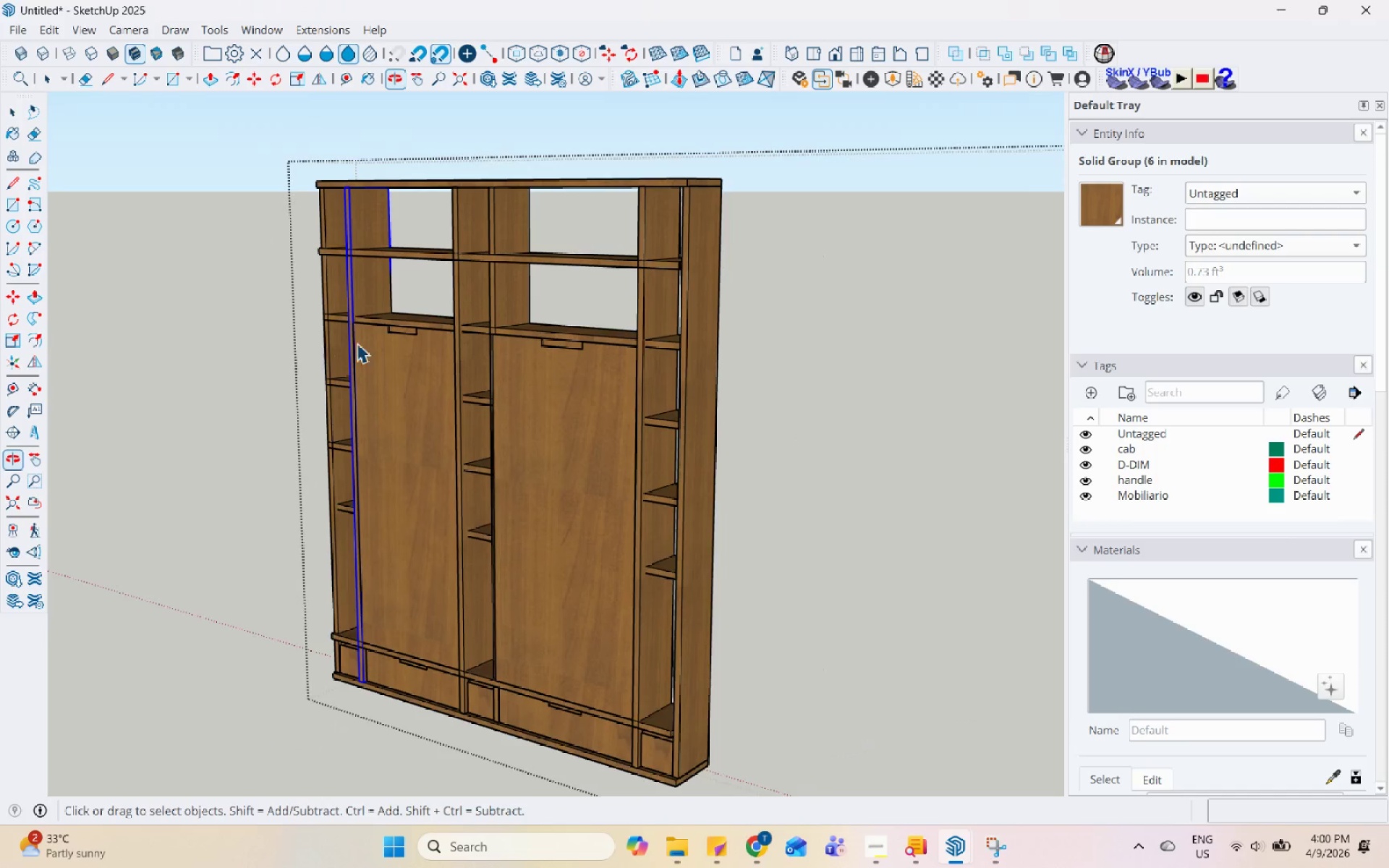 
left_click([729, 289])
 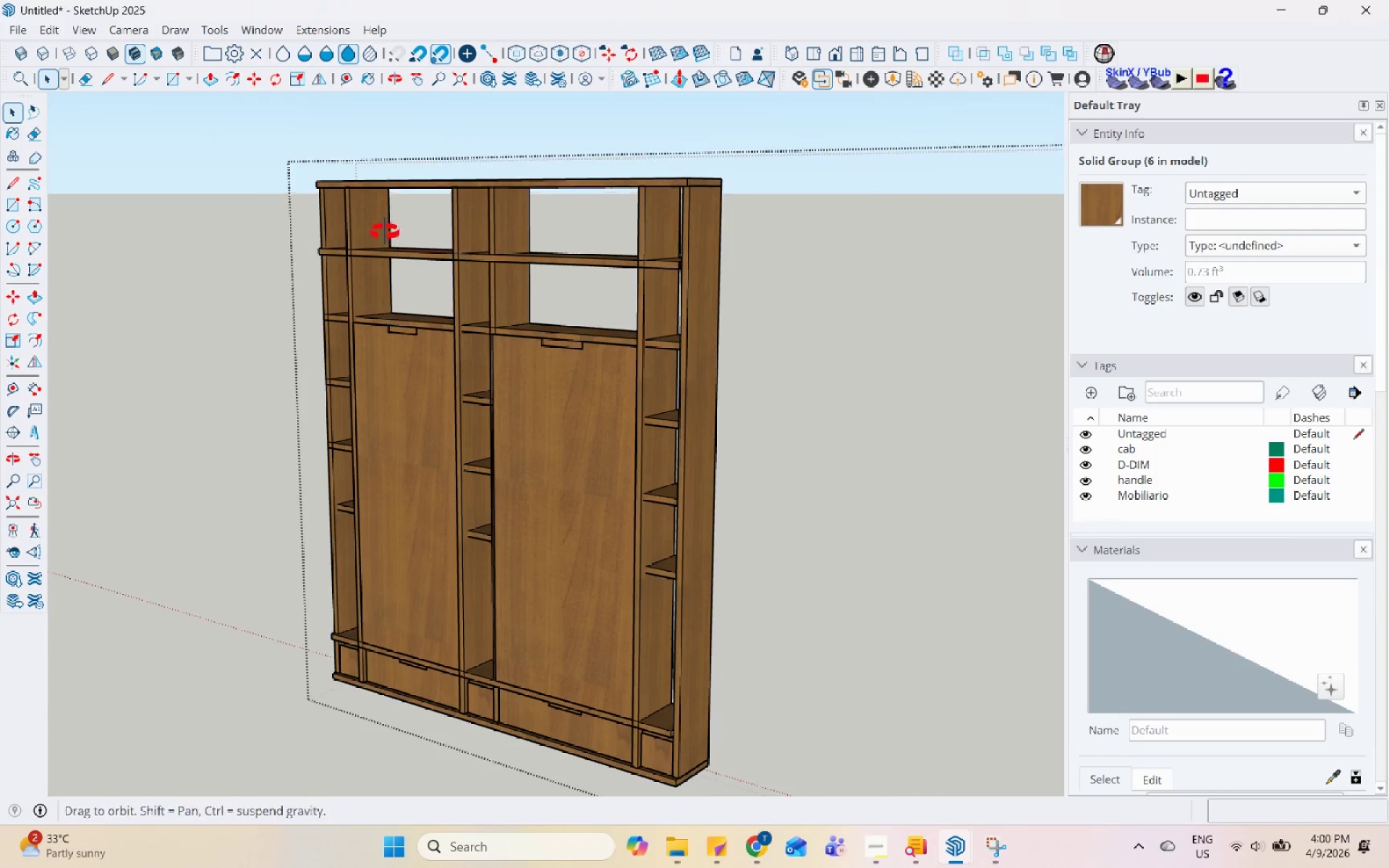 
scroll: coordinate [397, 140], scroll_direction: up, amount: 2.0
 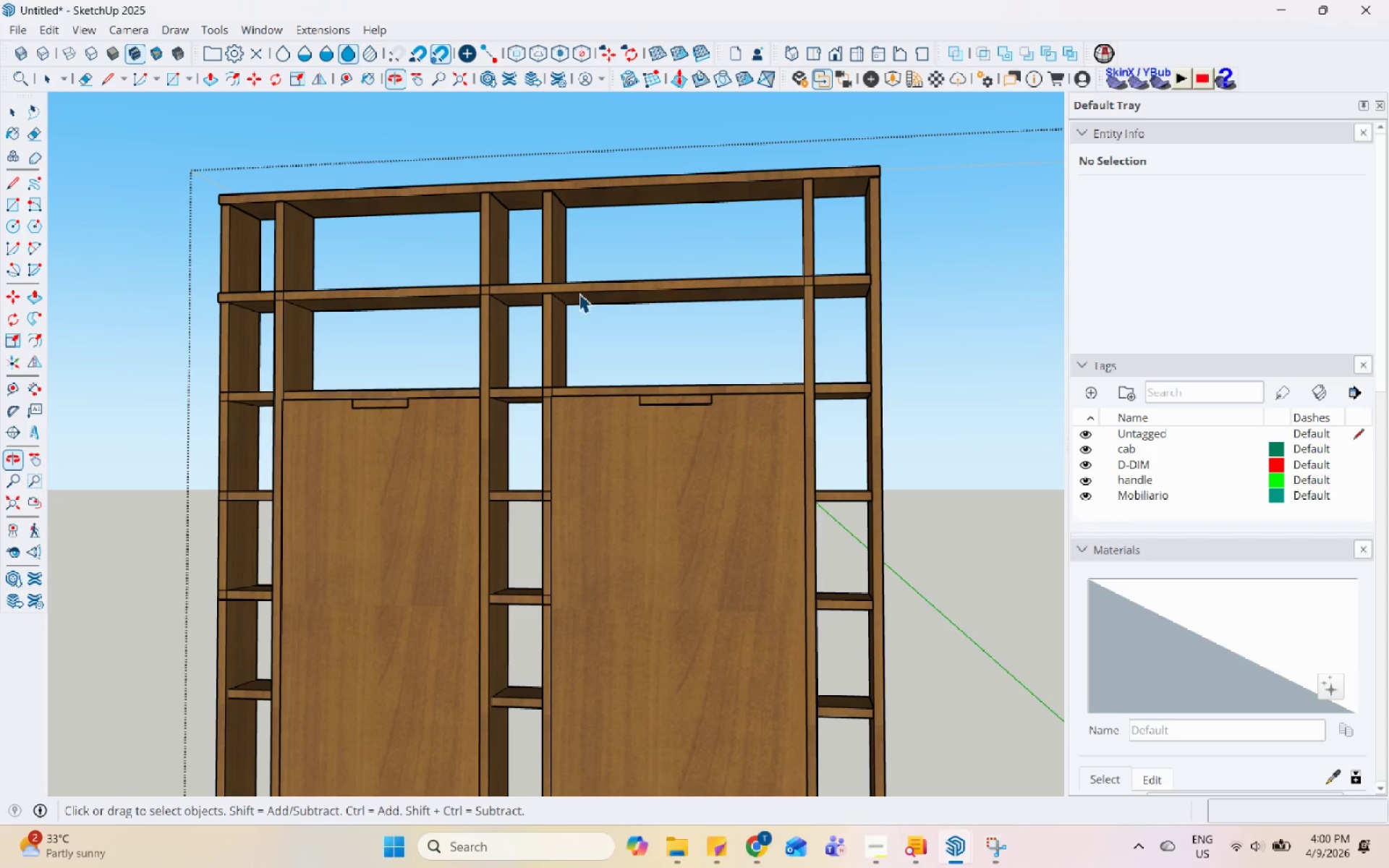 
scroll: coordinate [558, 257], scroll_direction: down, amount: 1.0
 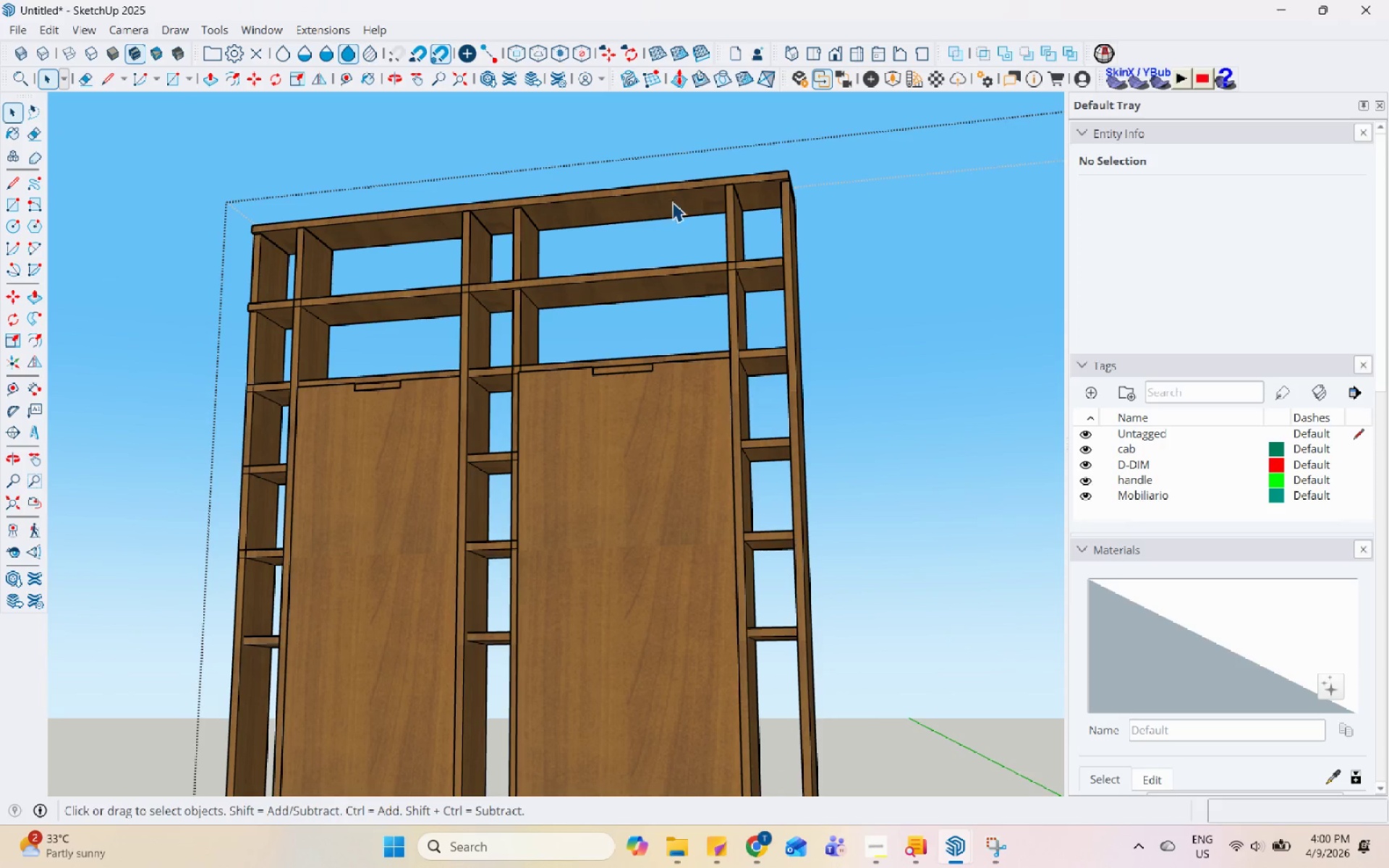 
double_click([677, 231])
 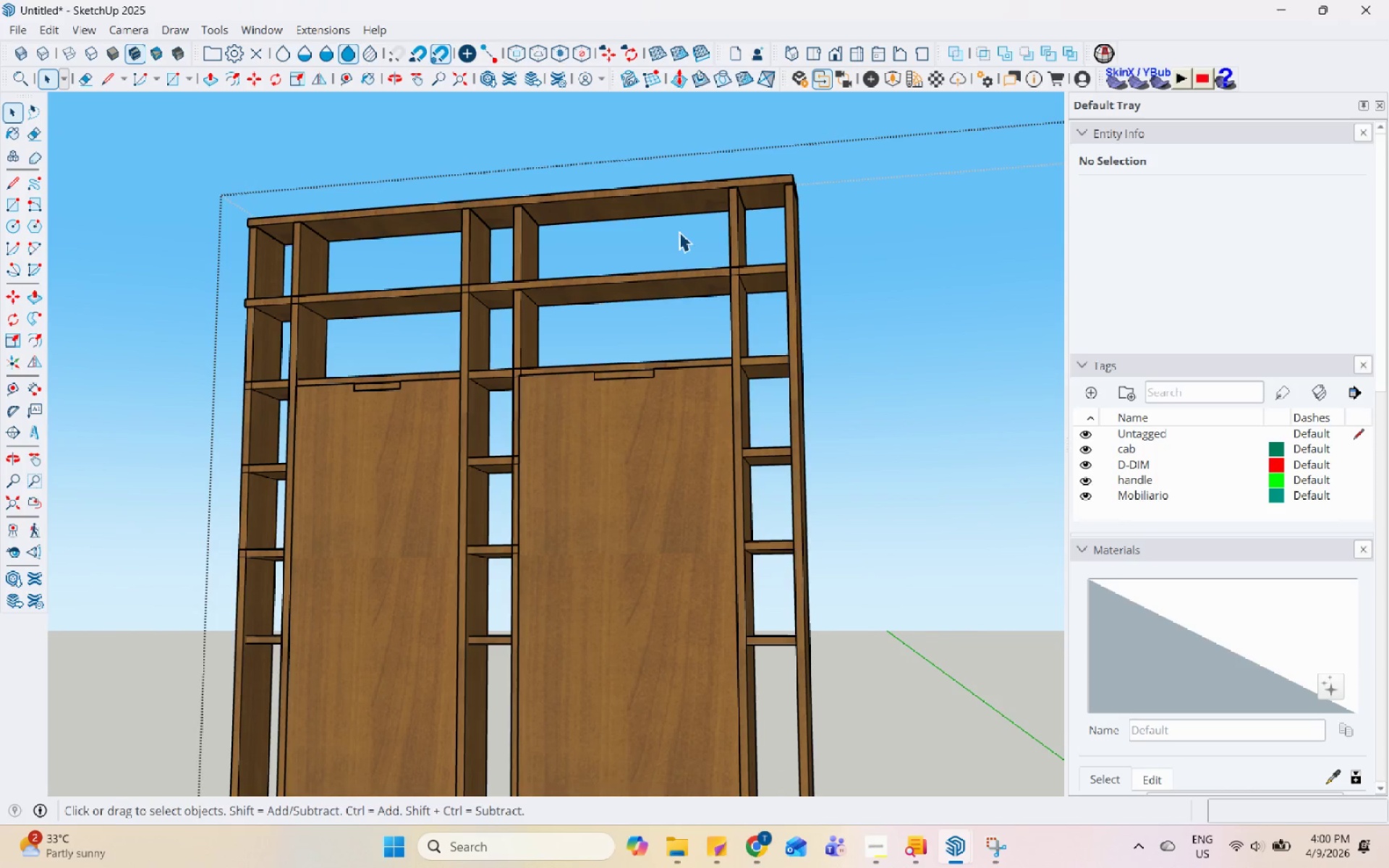 
scroll: coordinate [681, 236], scroll_direction: down, amount: 5.0
 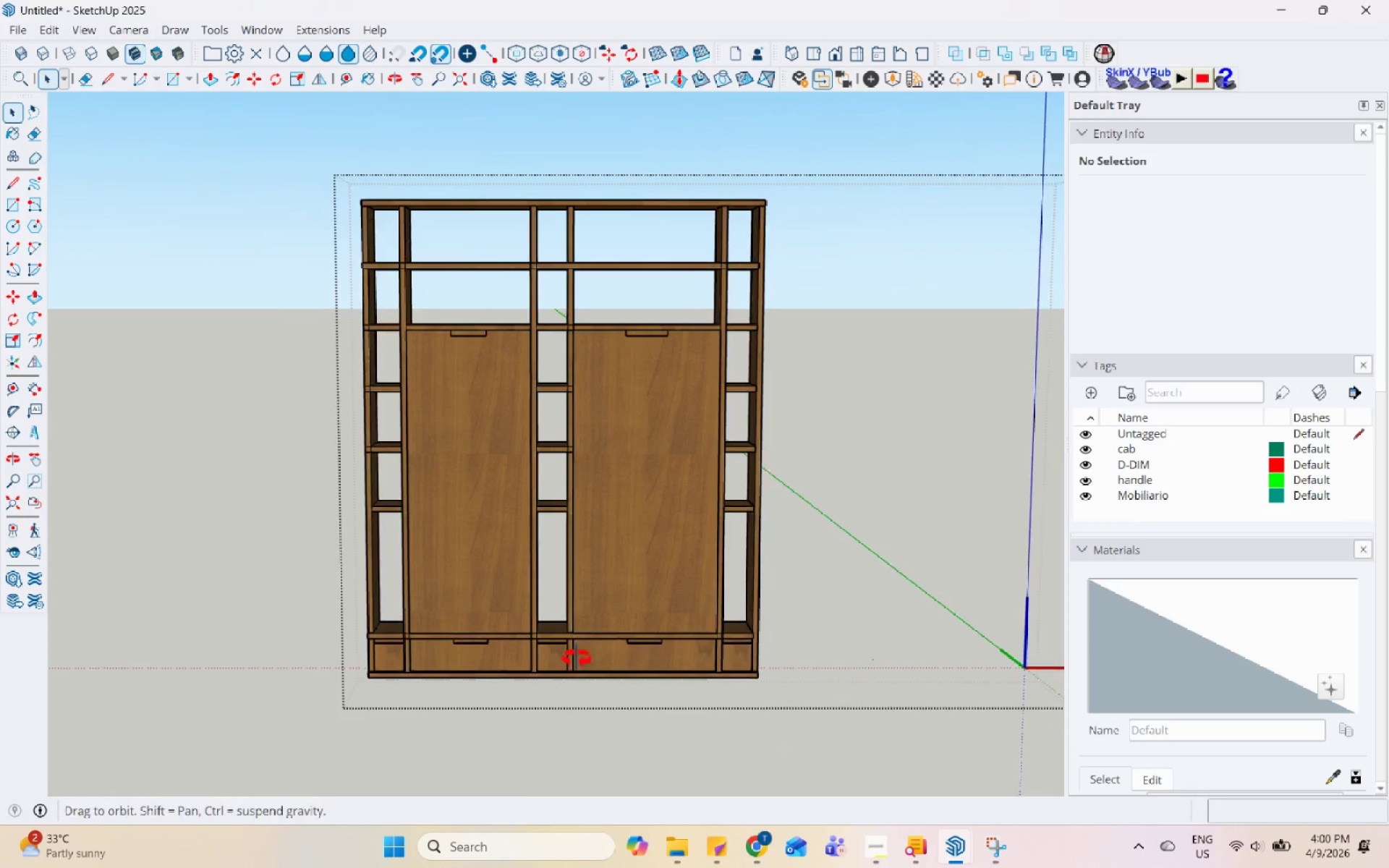 
scroll: coordinate [641, 675], scroll_direction: up, amount: 11.0
 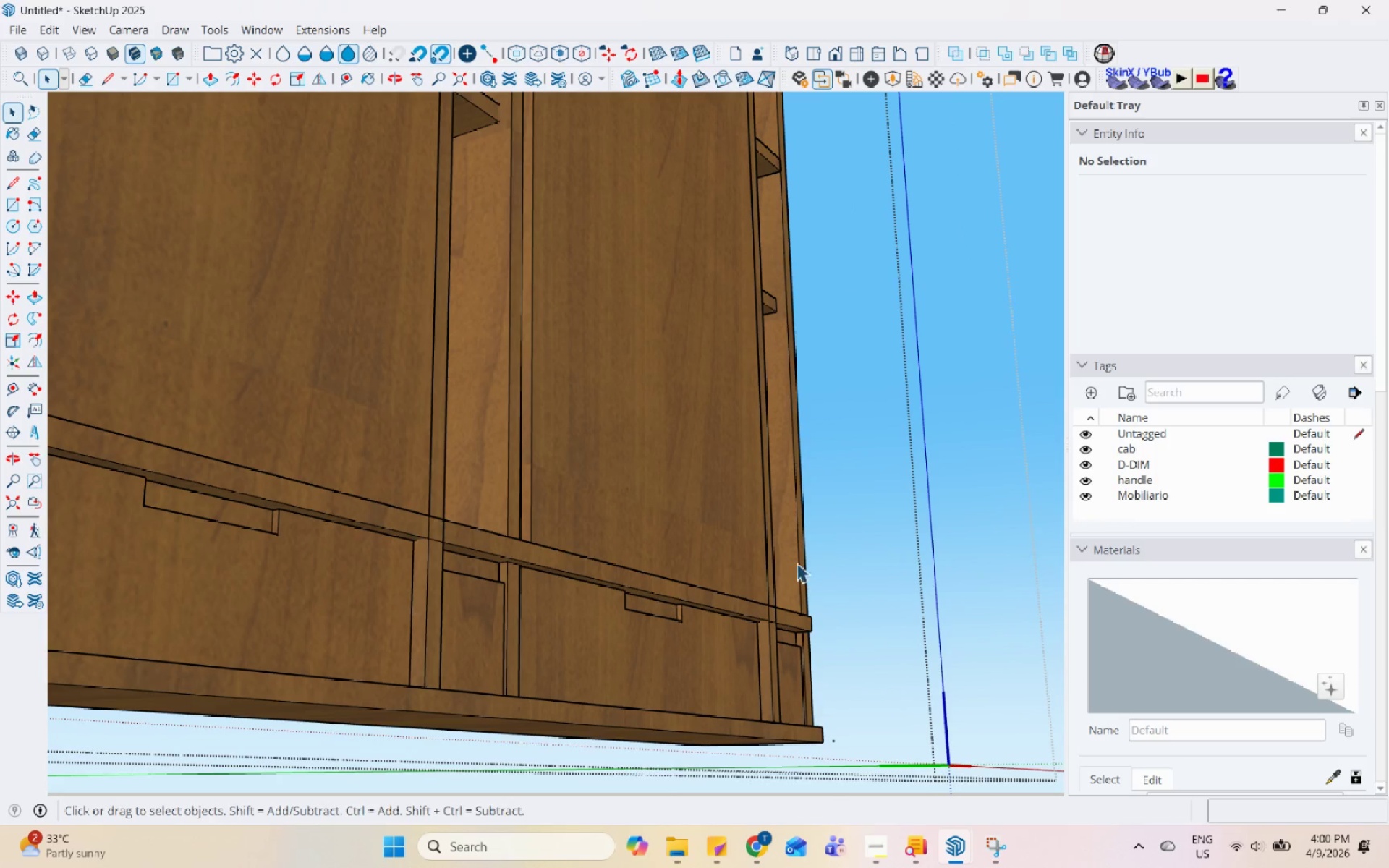 
scroll: coordinate [598, 464], scroll_direction: down, amount: 3.0
 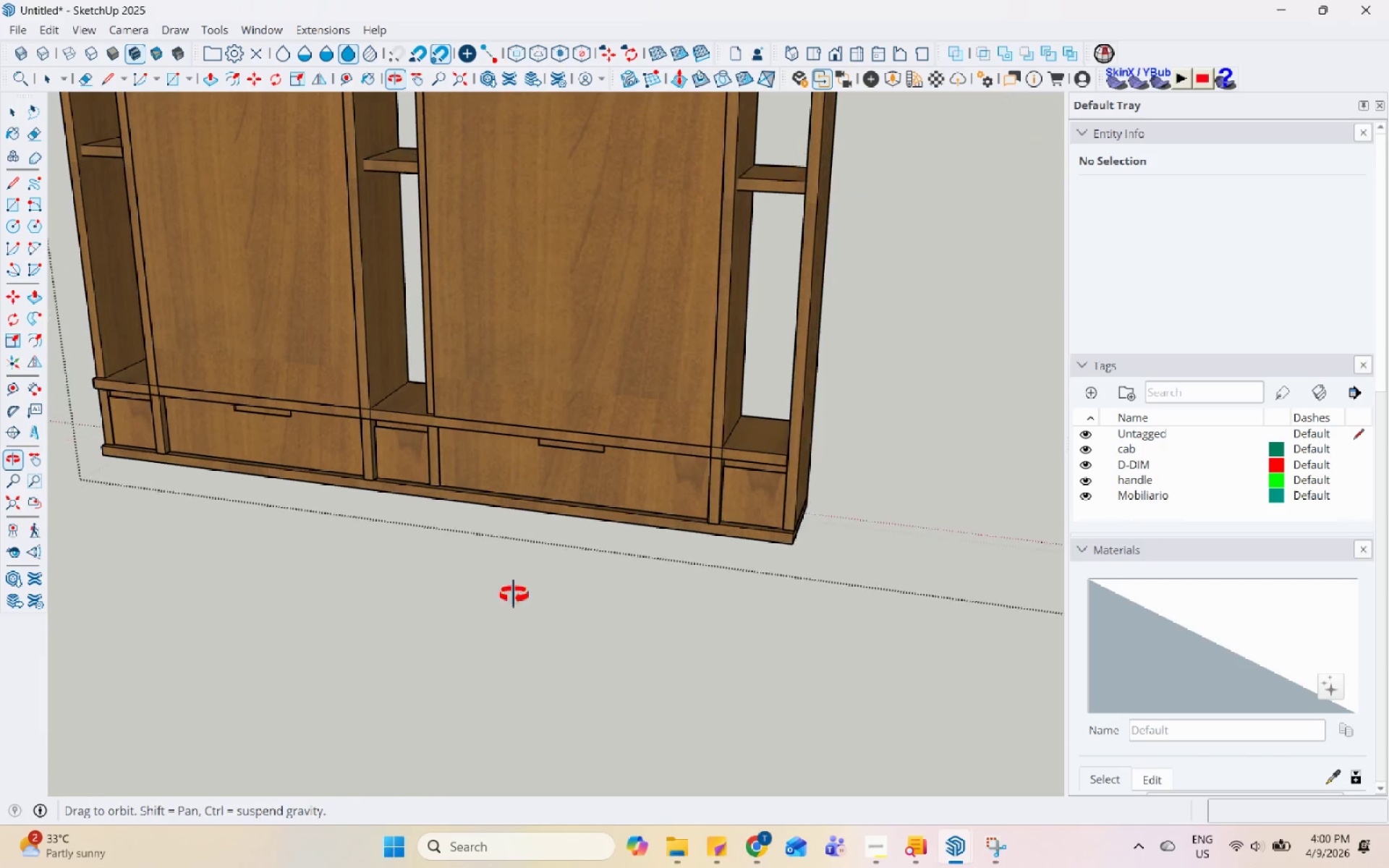 
left_click([642, 493])
 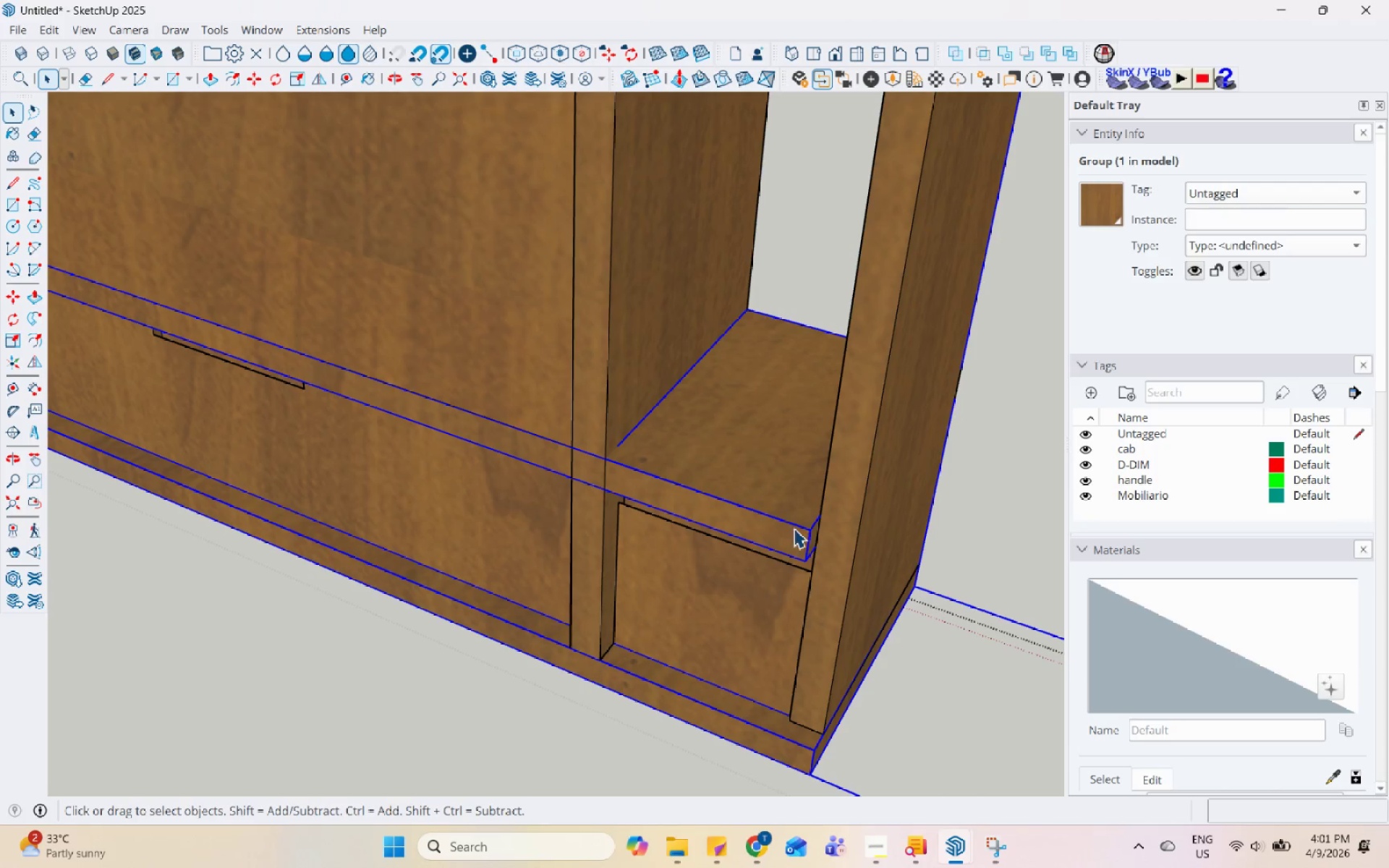 
scroll: coordinate [655, 574], scroll_direction: up, amount: 10.0
 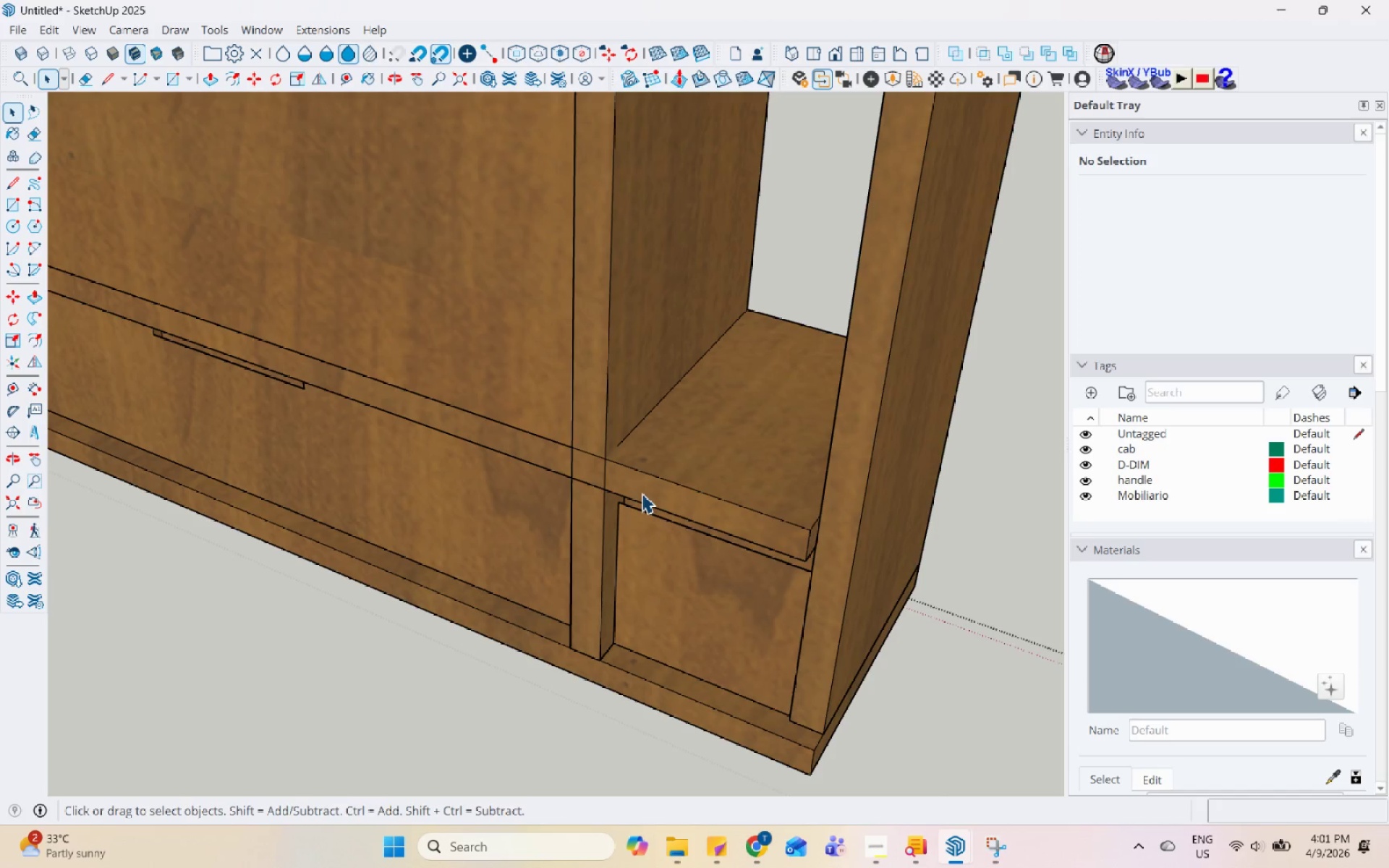 
left_click([800, 528])
 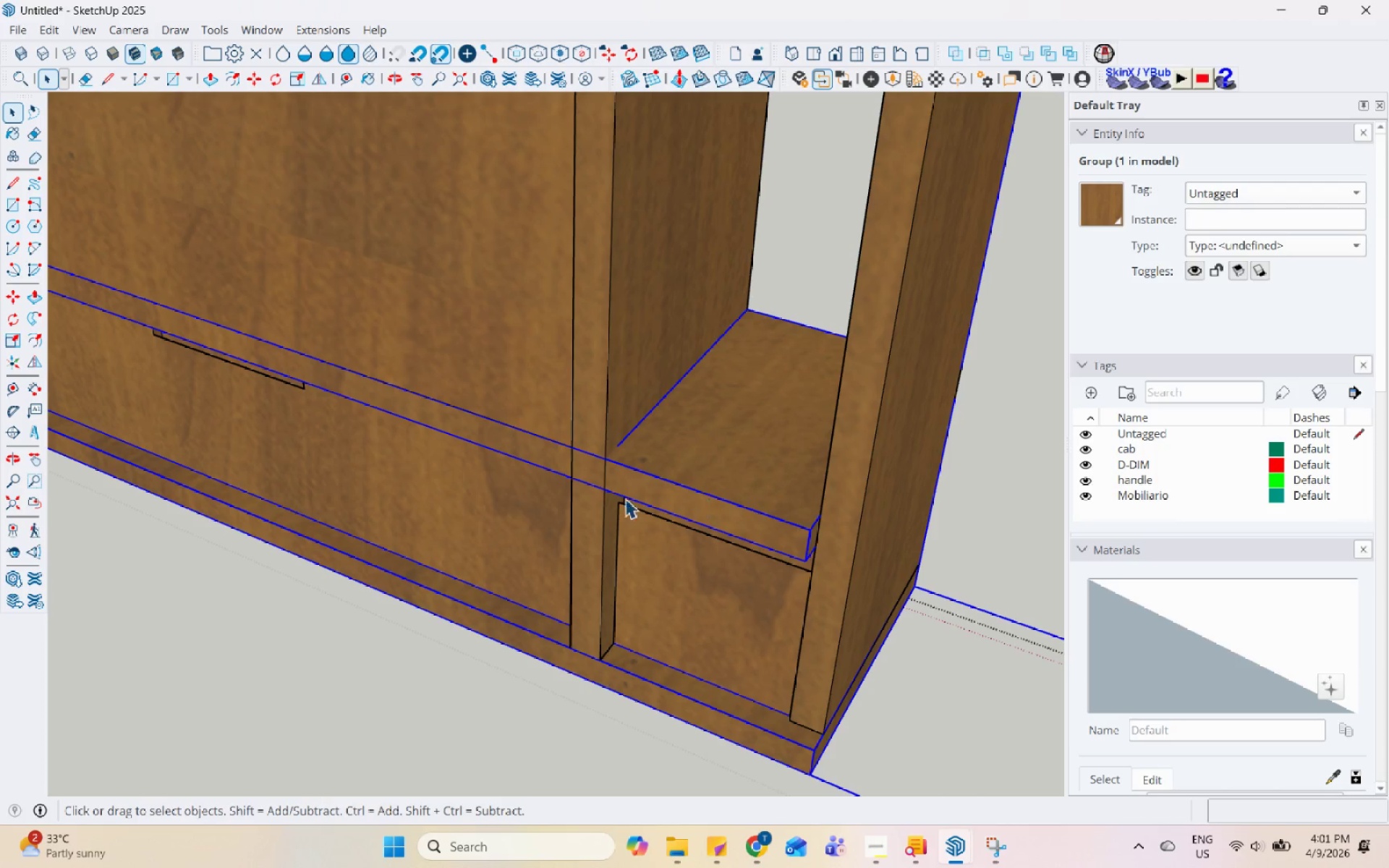 
scroll: coordinate [611, 498], scroll_direction: down, amount: 4.0
 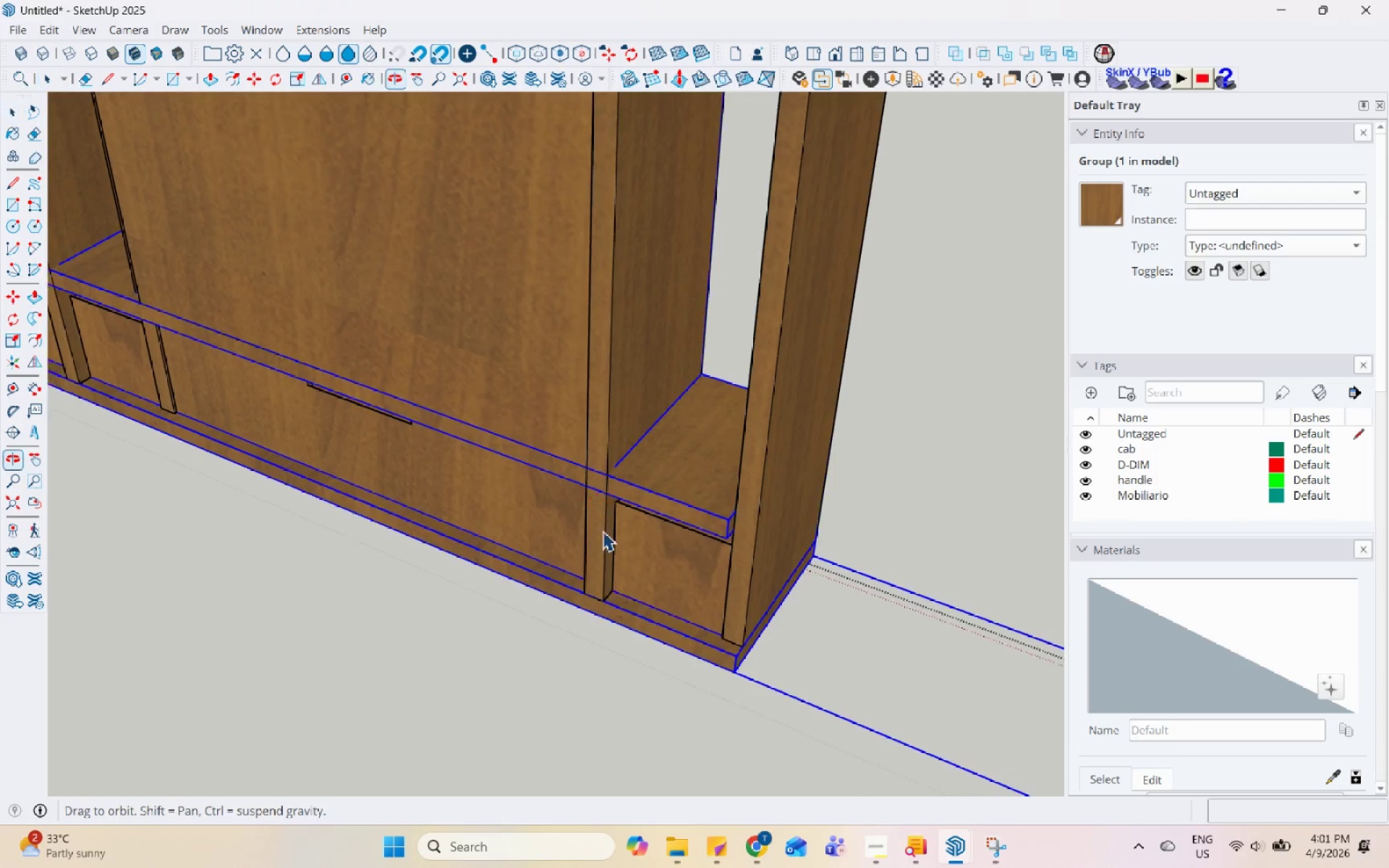 
double_click([671, 621])
 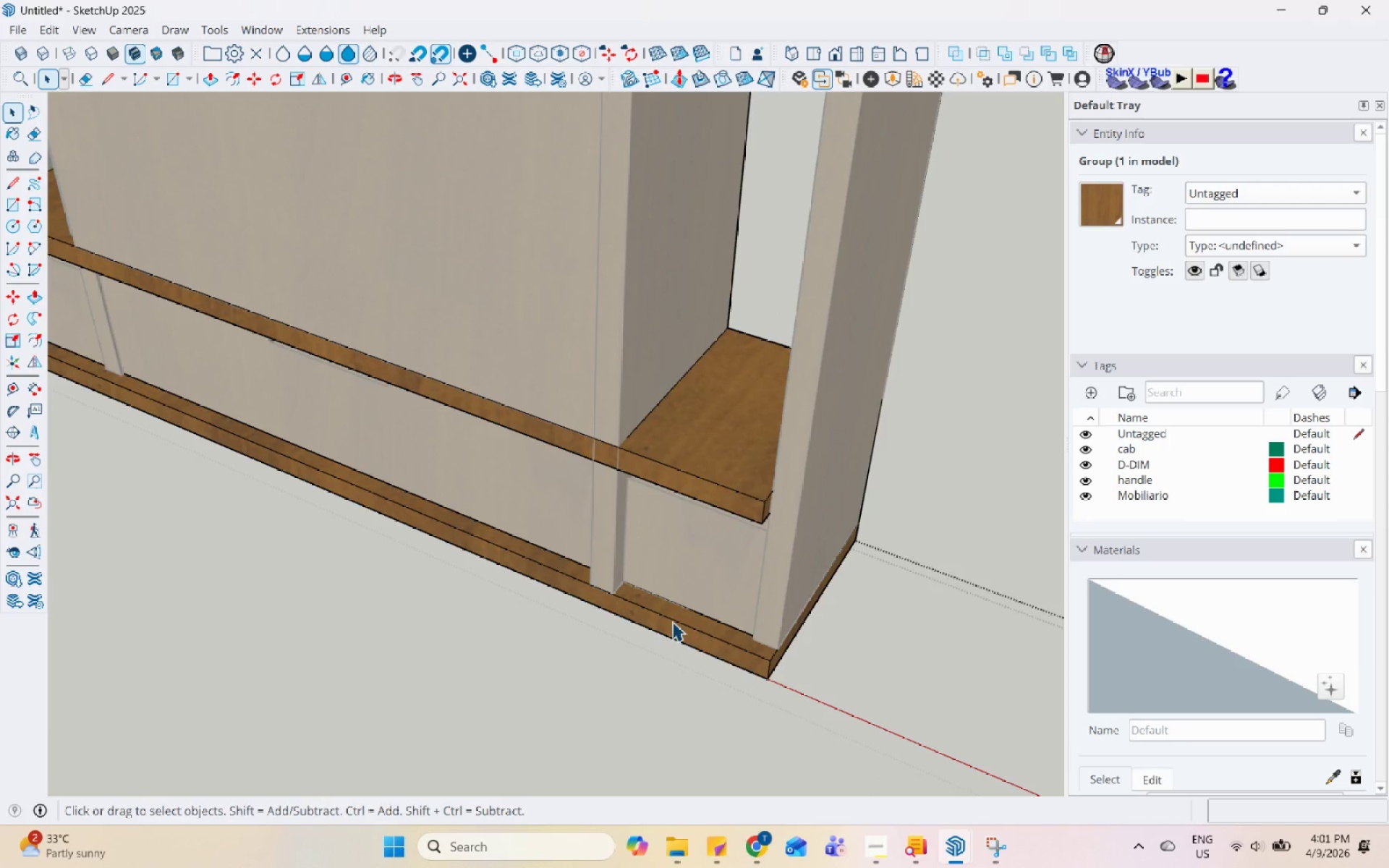 
scroll: coordinate [670, 588], scroll_direction: none, amount: 0.0
 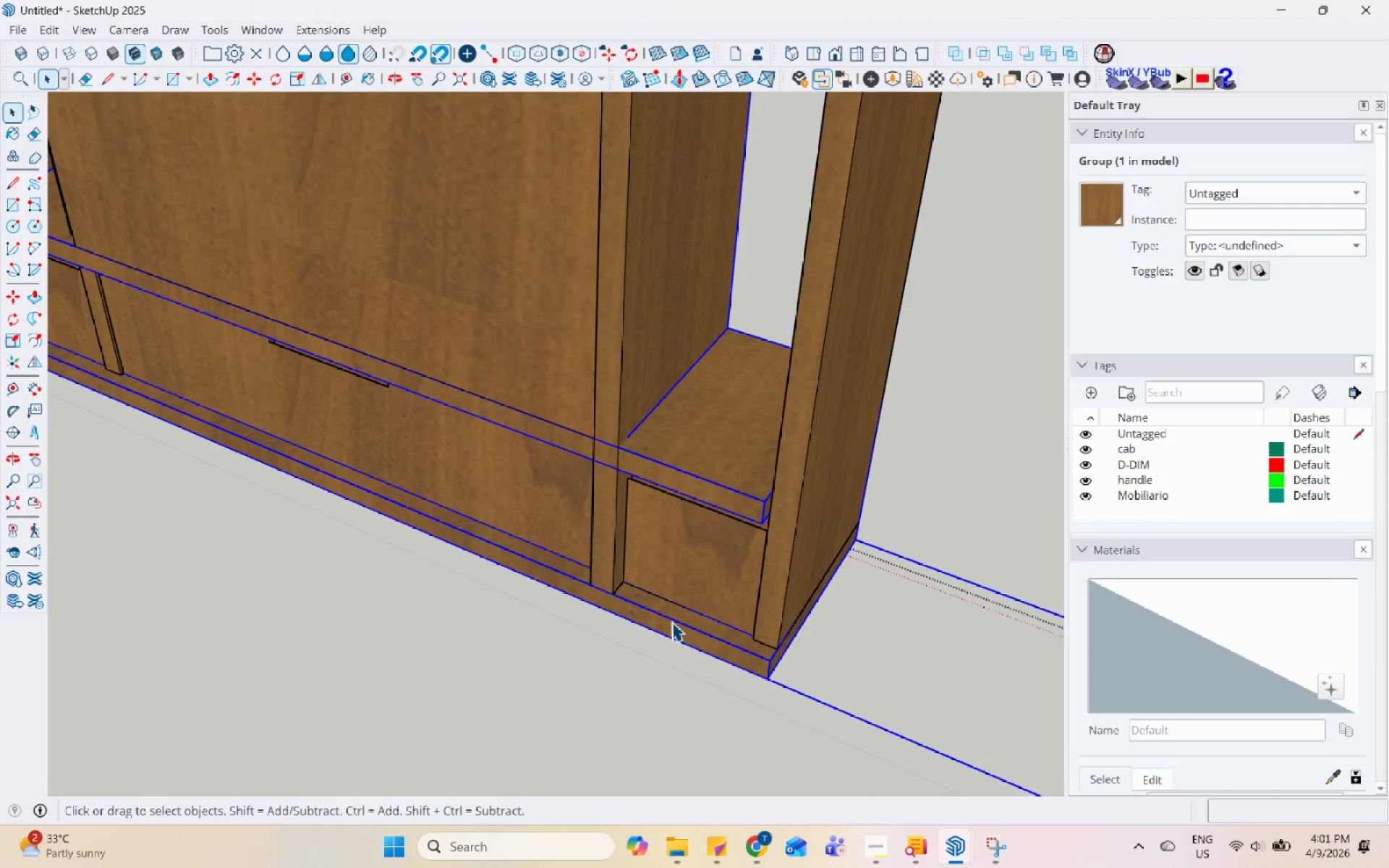 
left_click([614, 597])
 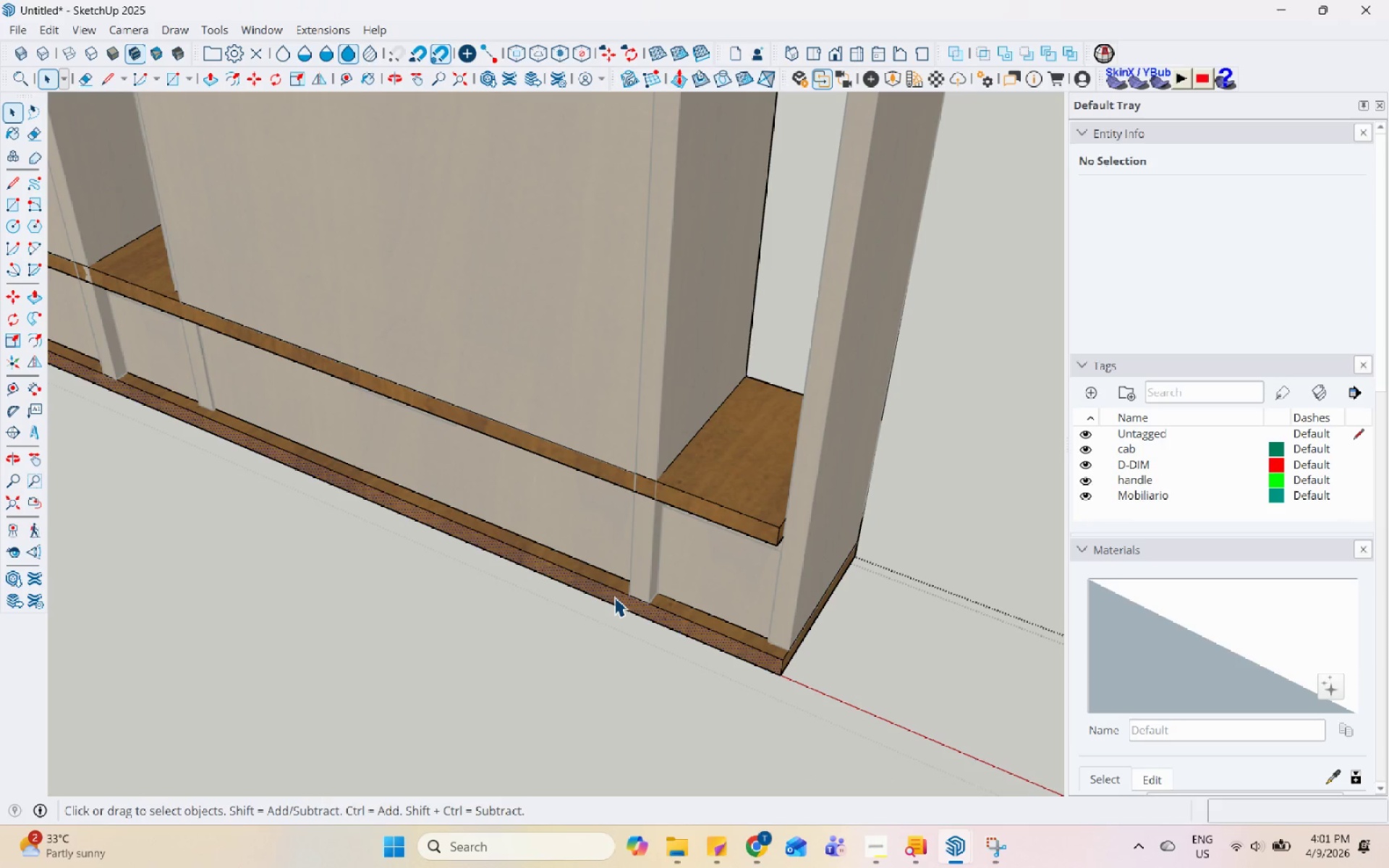 
scroll: coordinate [596, 605], scroll_direction: down, amount: 2.0
 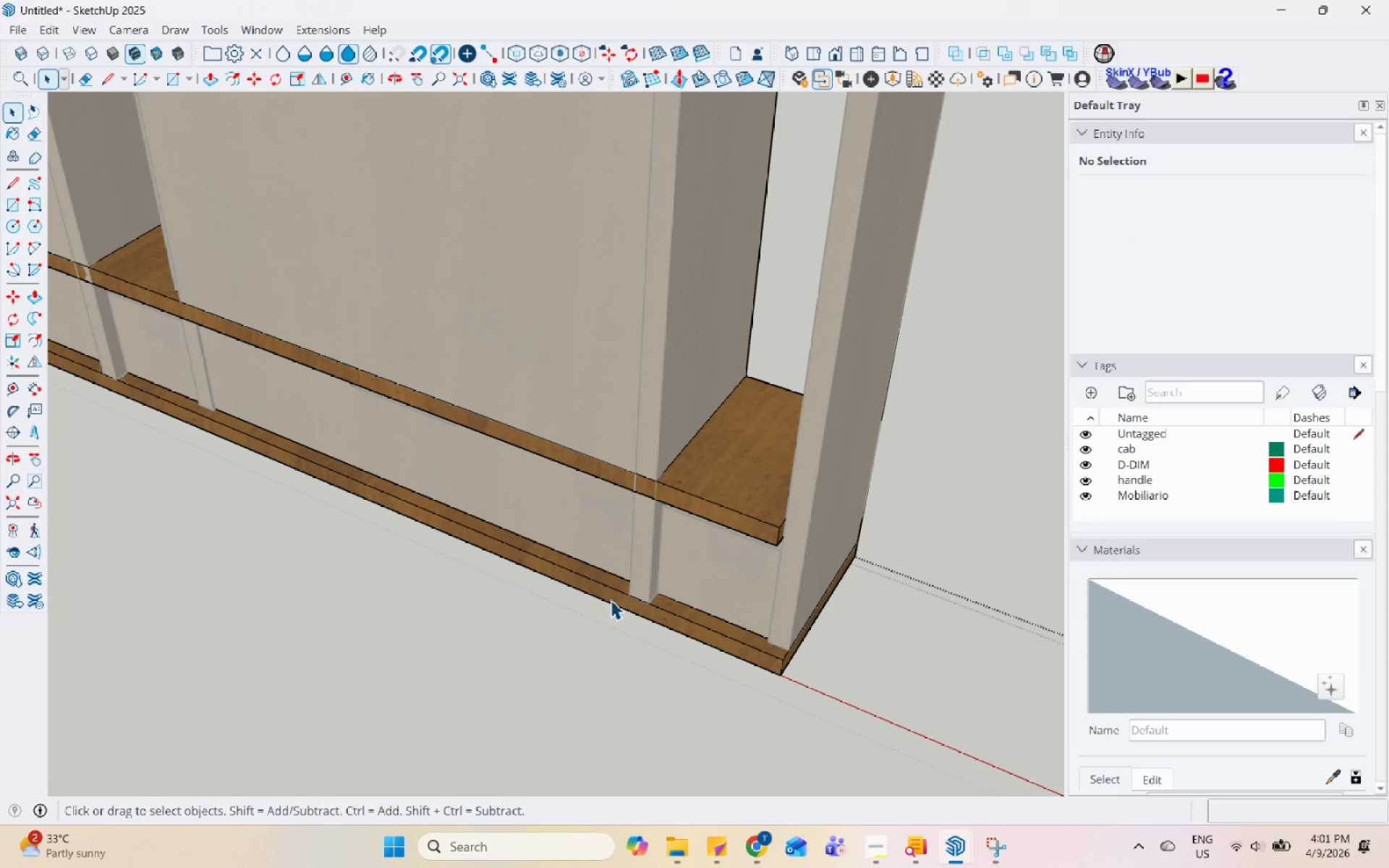 
key(P)
 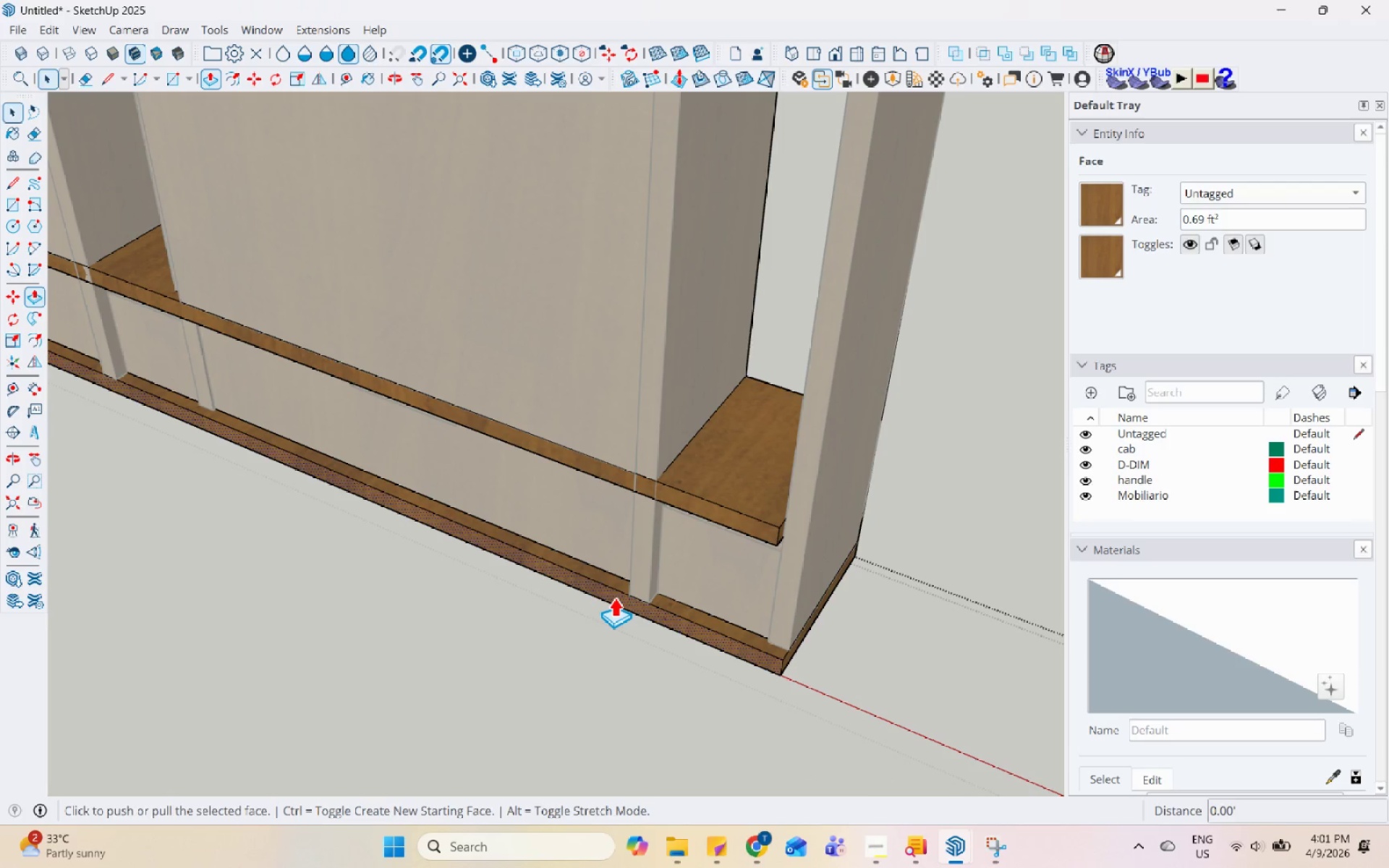 
left_click([614, 597])
 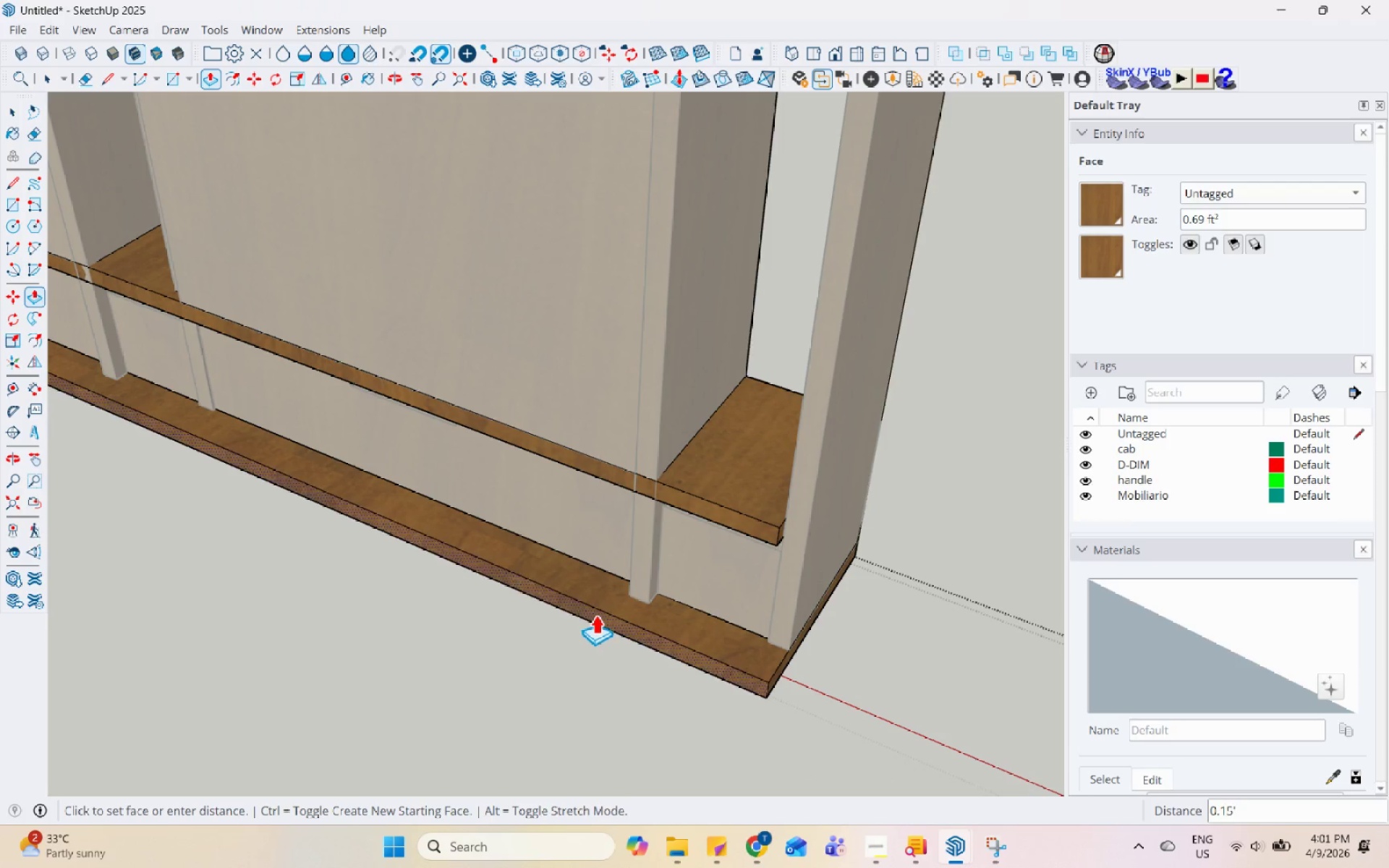 
left_click([595, 614])
 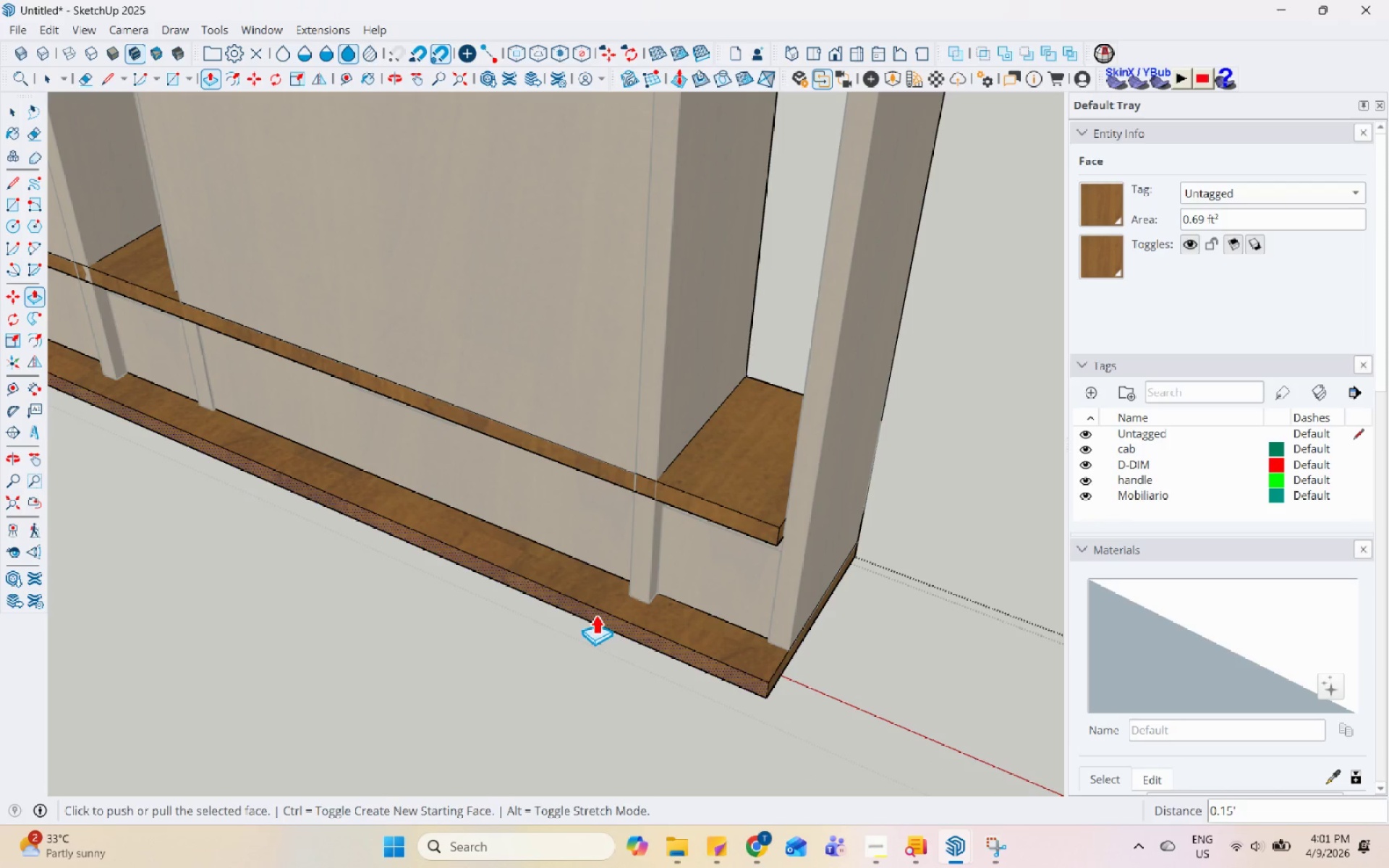 
key(Space)
 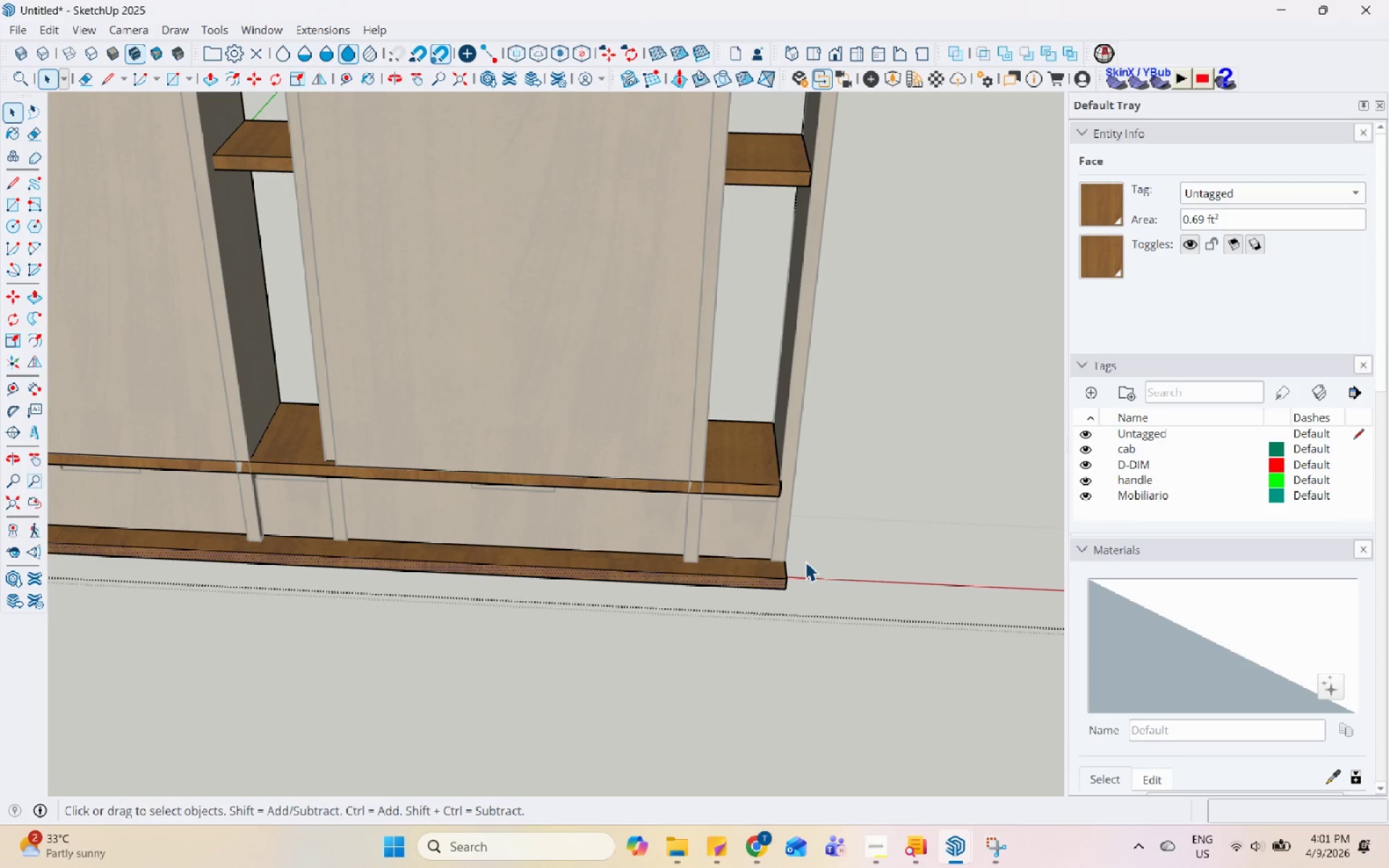 
scroll: coordinate [805, 561], scroll_direction: down, amount: 5.0
 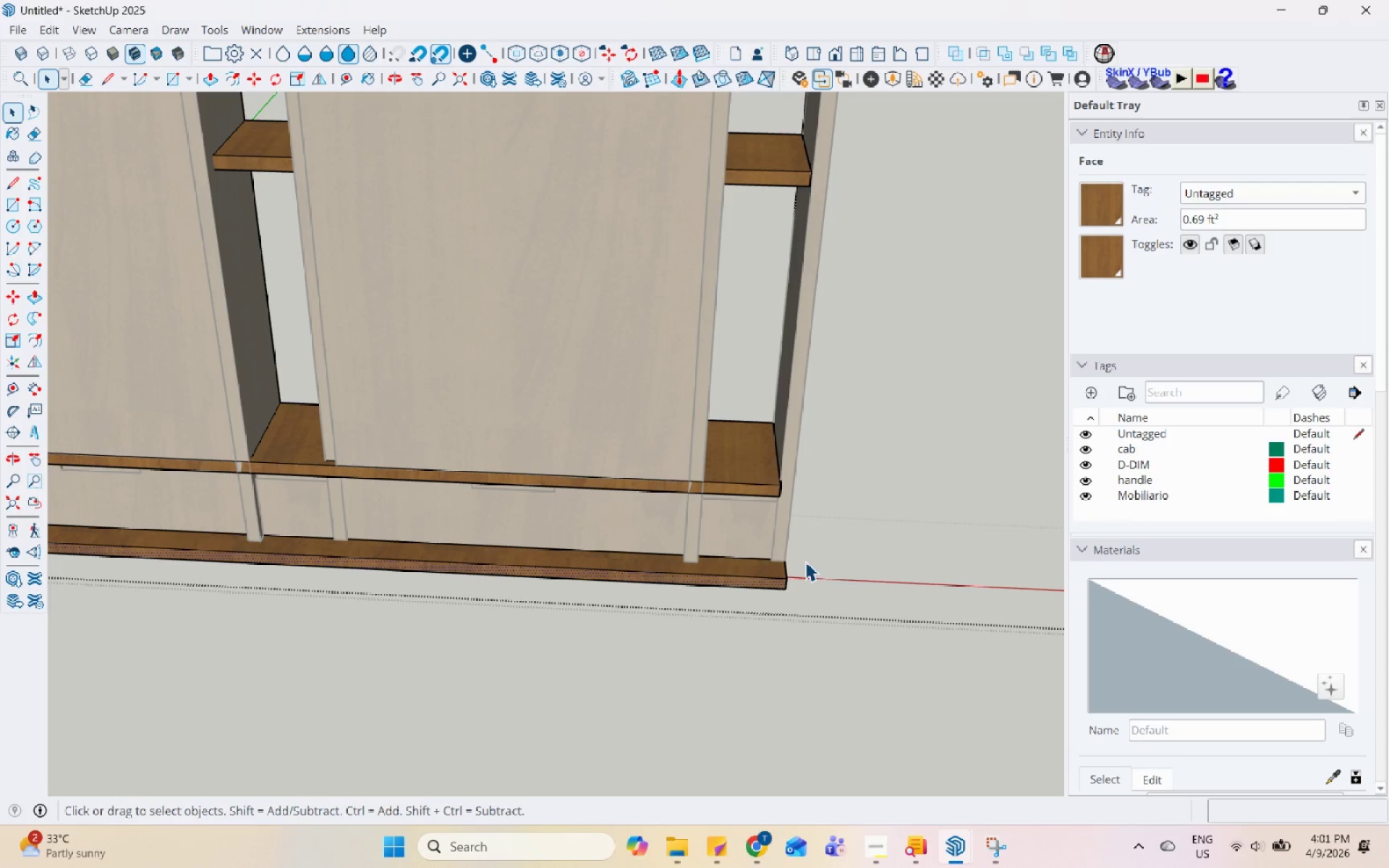 
key(Escape)
 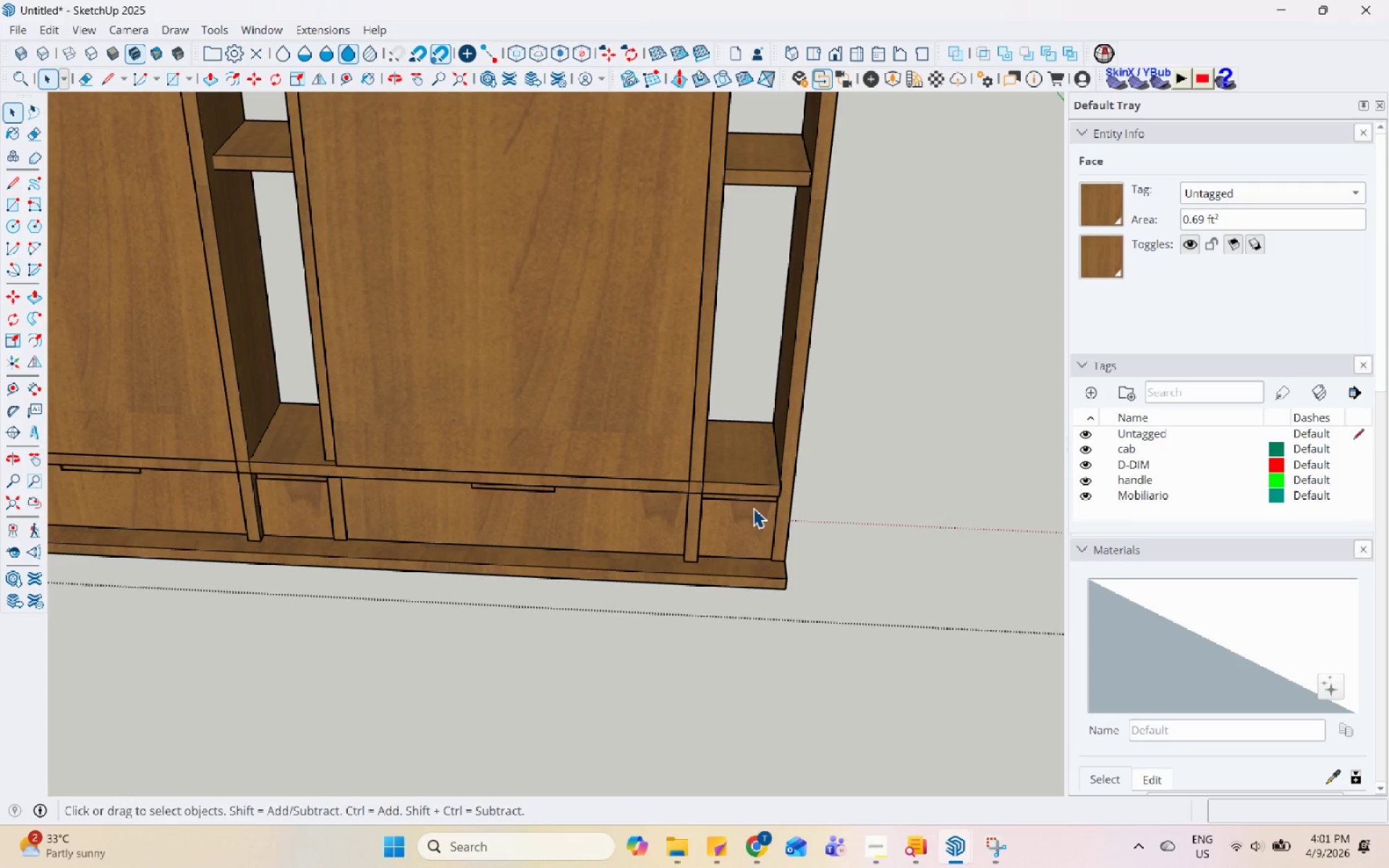 
scroll: coordinate [701, 438], scroll_direction: up, amount: 4.0
 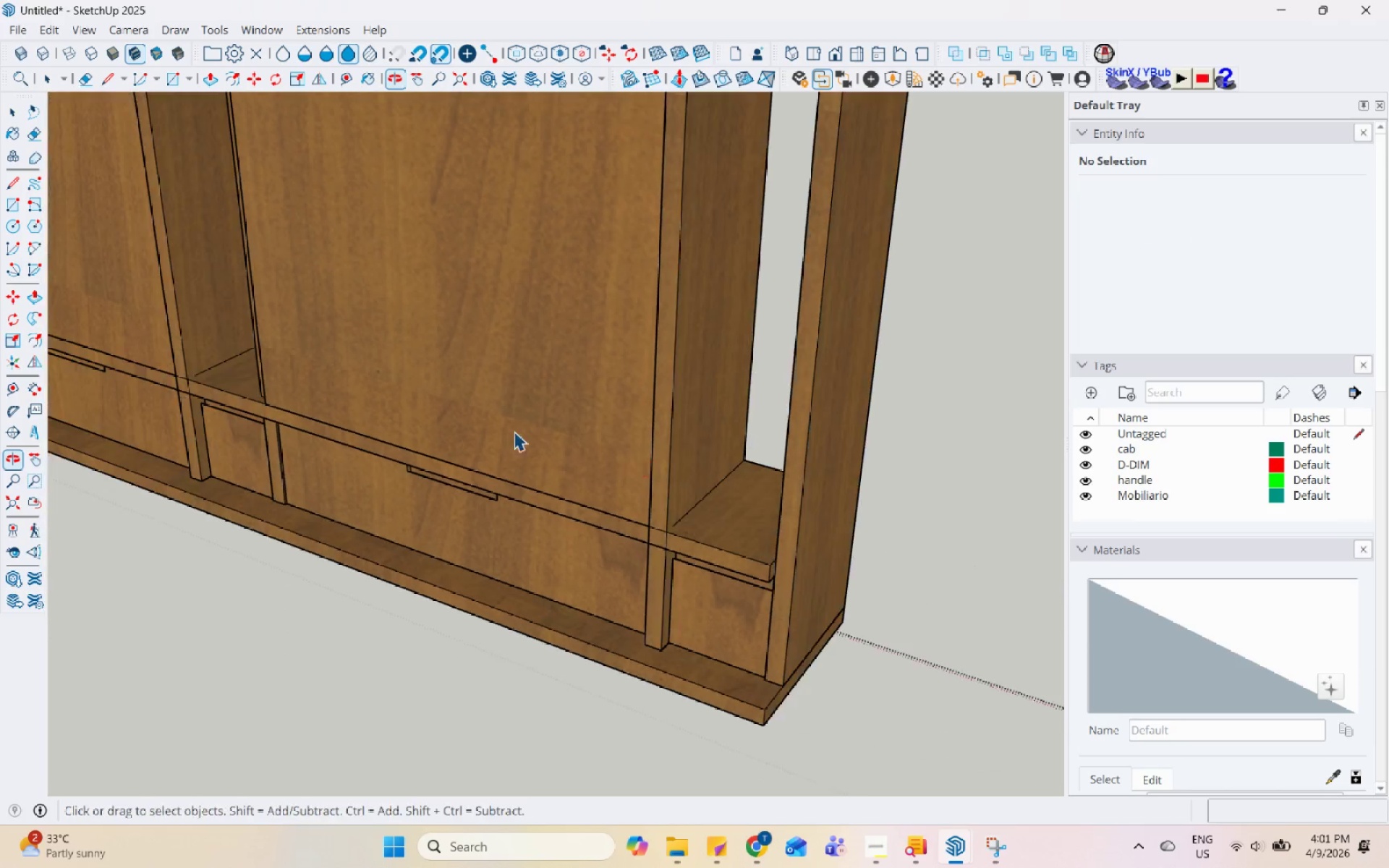 
left_click([706, 540])
 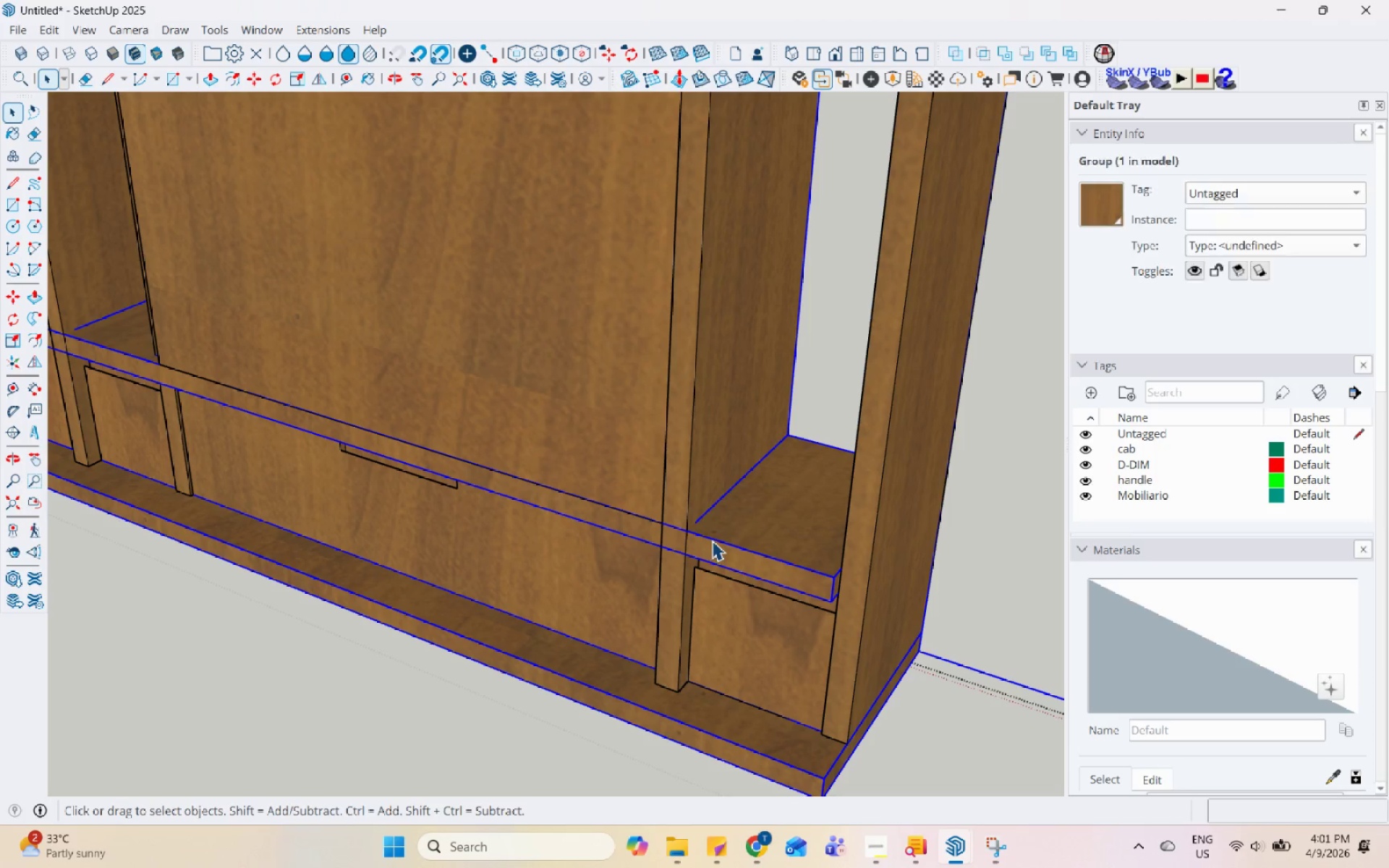 
scroll: coordinate [618, 537], scroll_direction: up, amount: 3.0
 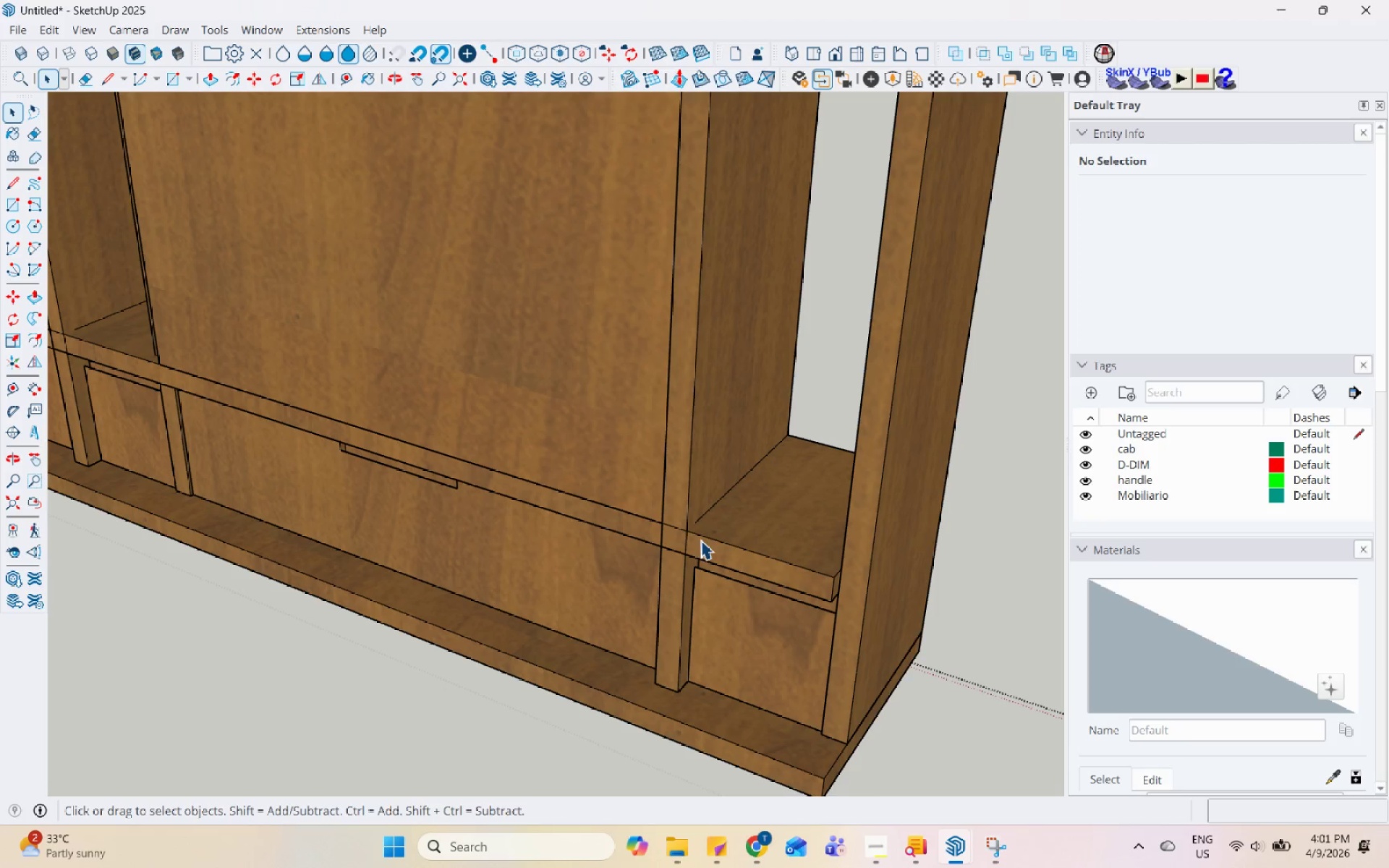 
double_click([713, 542])
 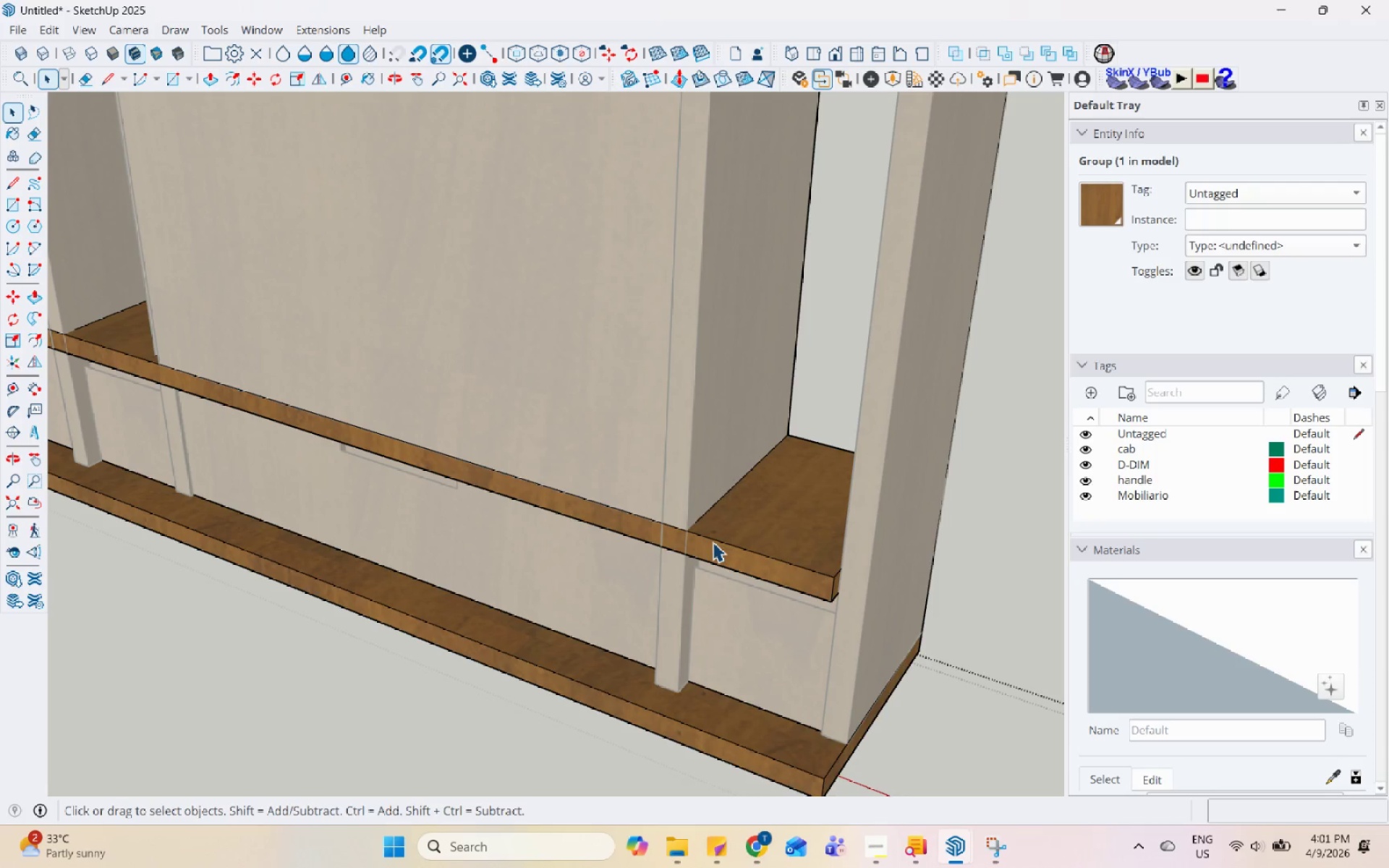 
triple_click([713, 542])
 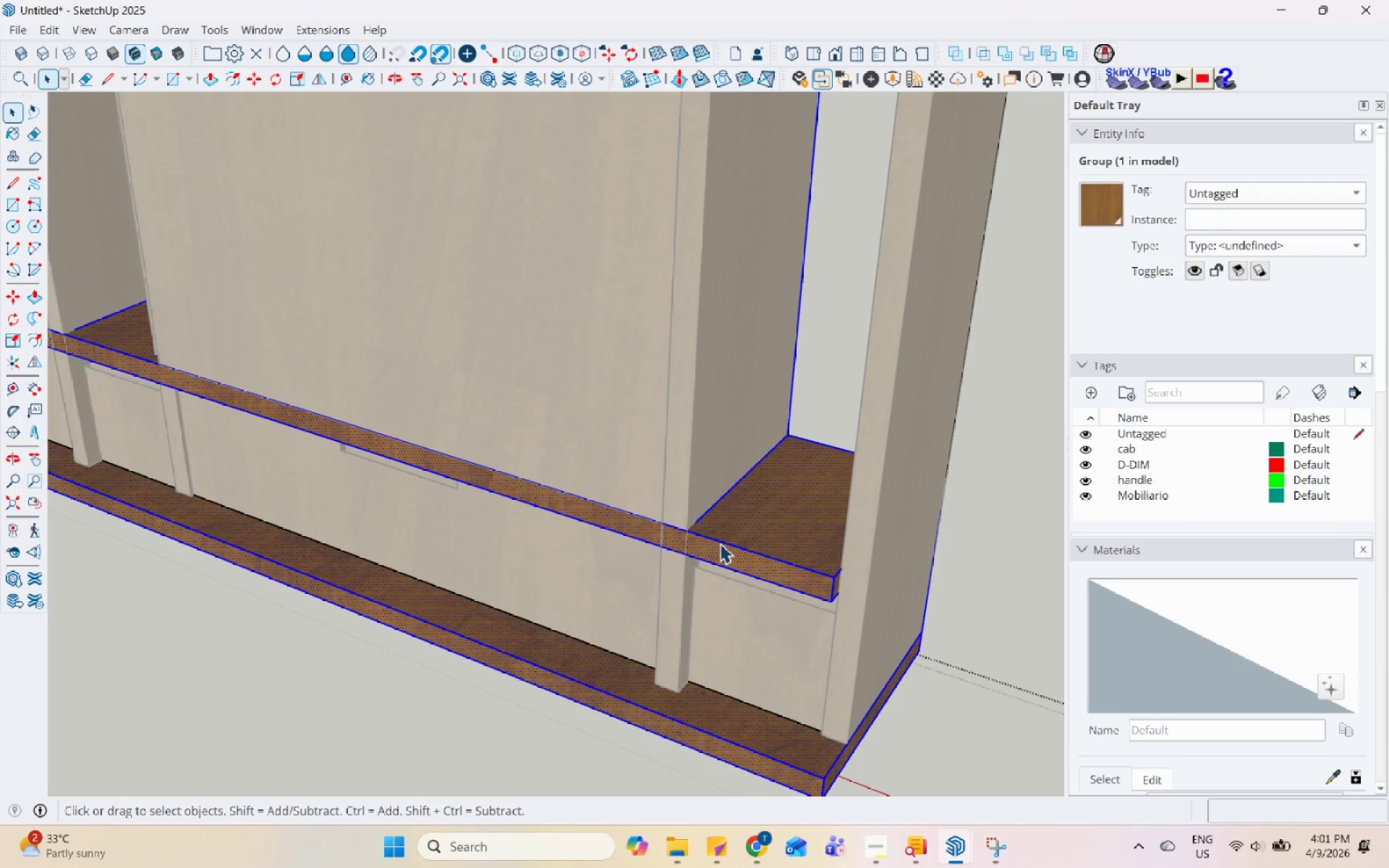 
scroll: coordinate [755, 547], scroll_direction: down, amount: 4.0
 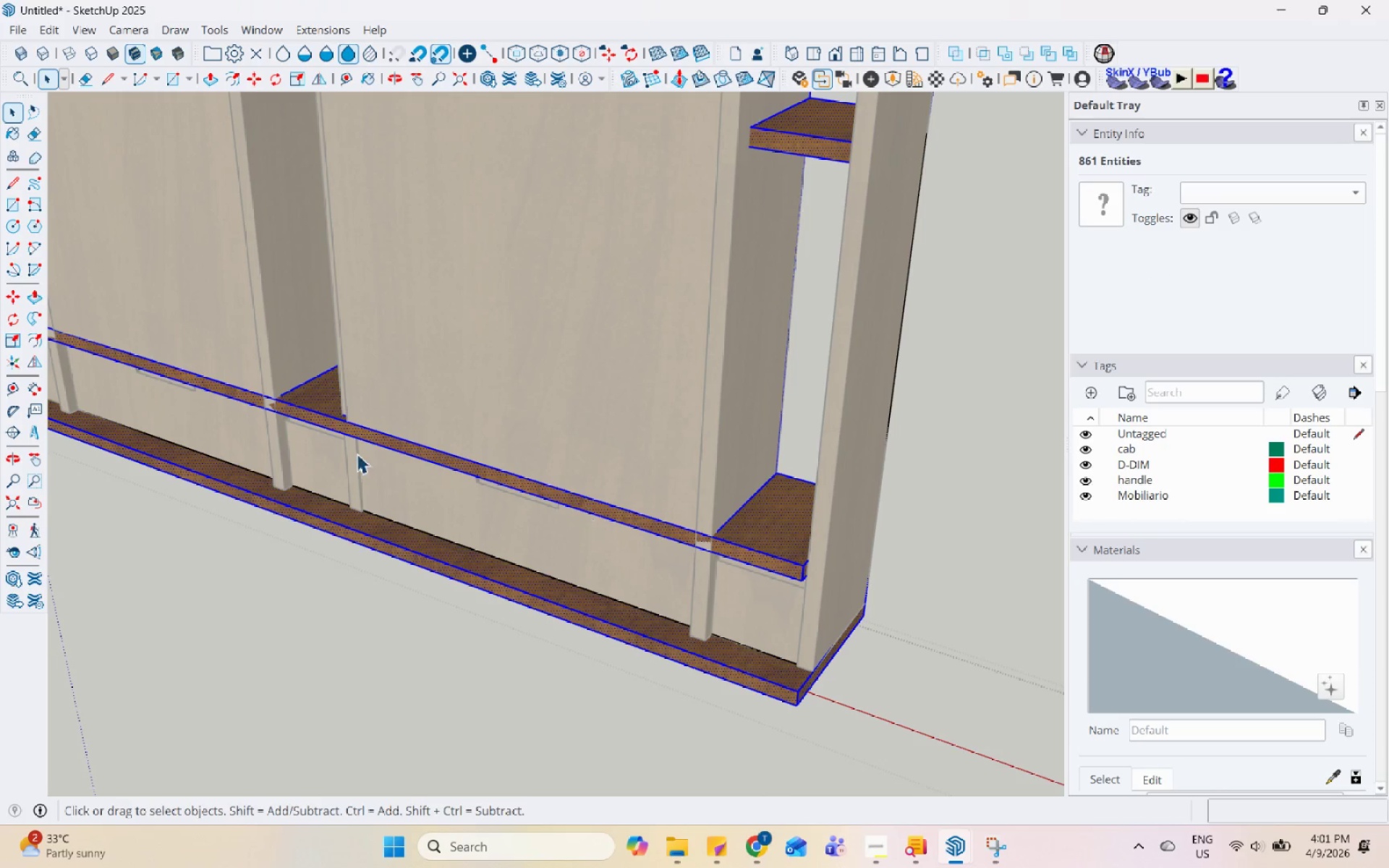 
left_click([312, 412])
 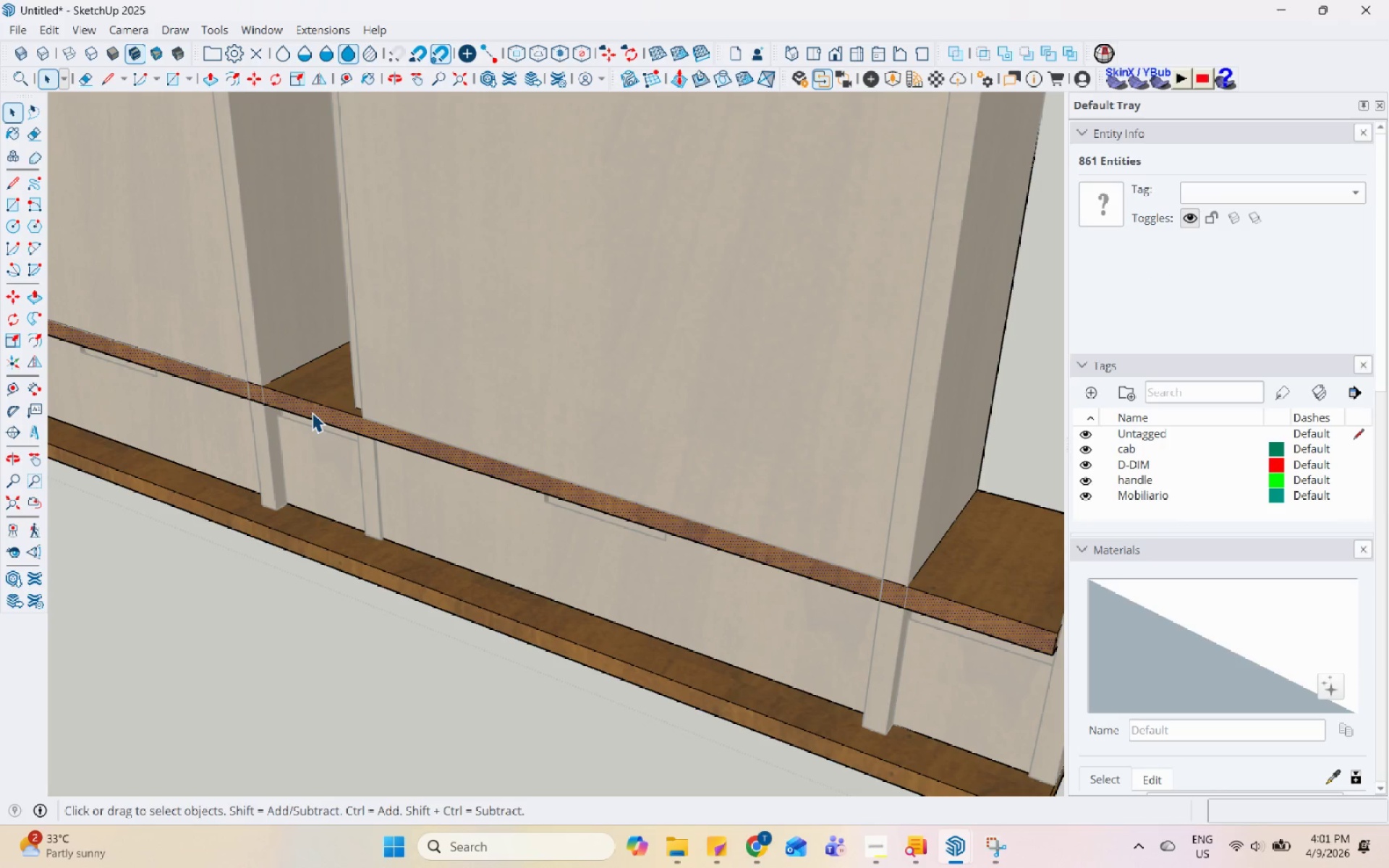 
scroll: coordinate [308, 432], scroll_direction: up, amount: 2.0
 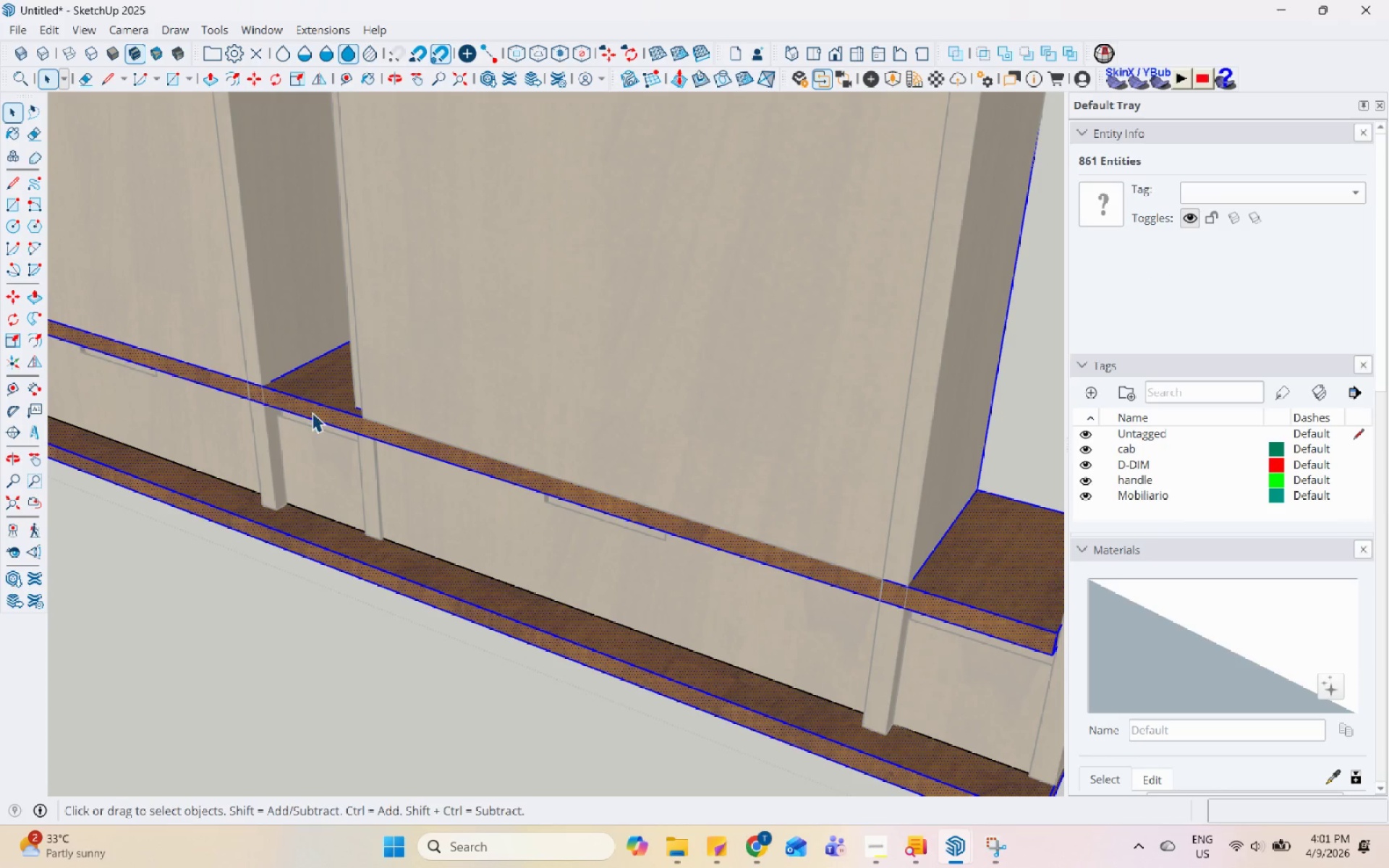 
scroll: coordinate [312, 412], scroll_direction: down, amount: 2.0
 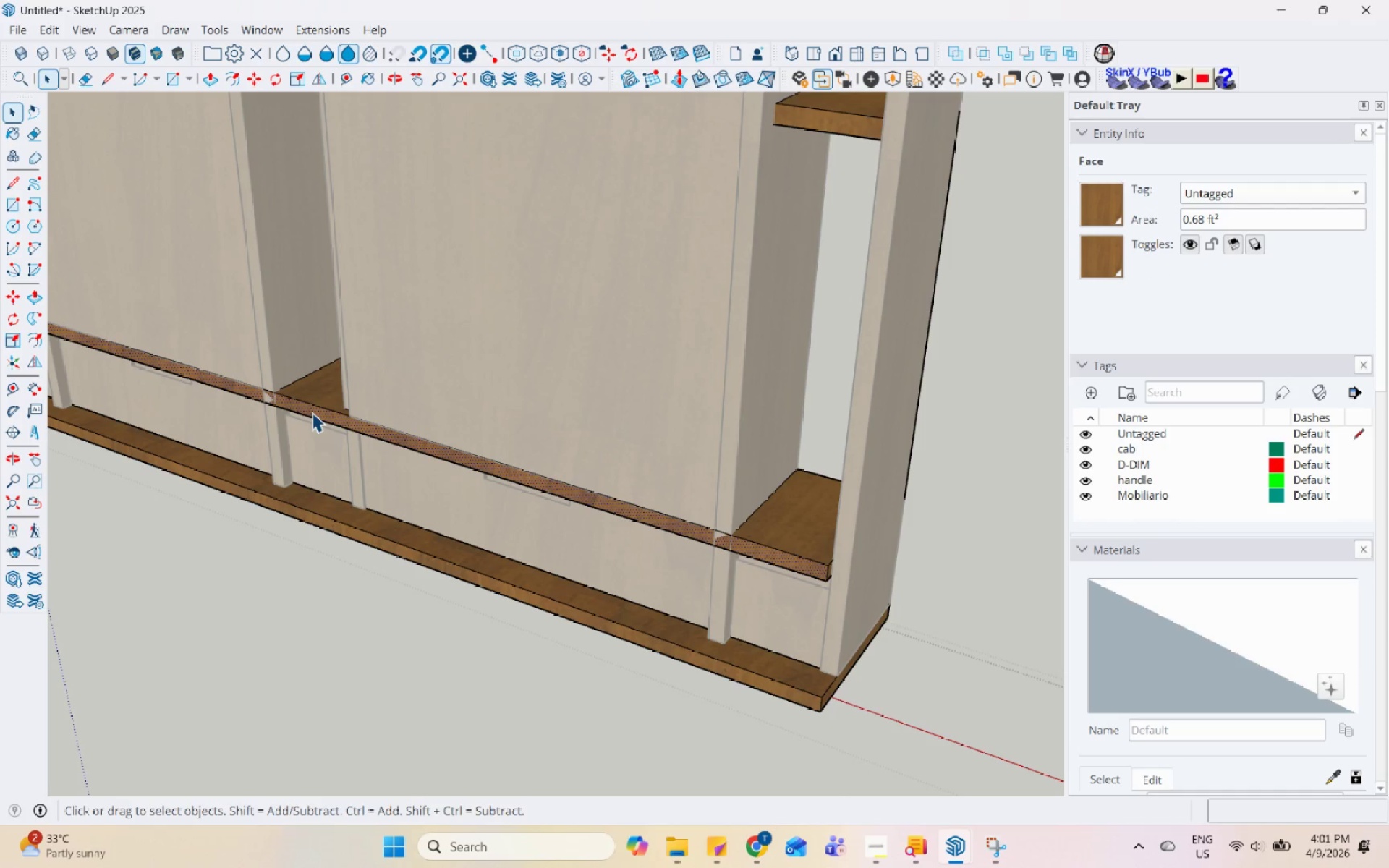 
key(P)
 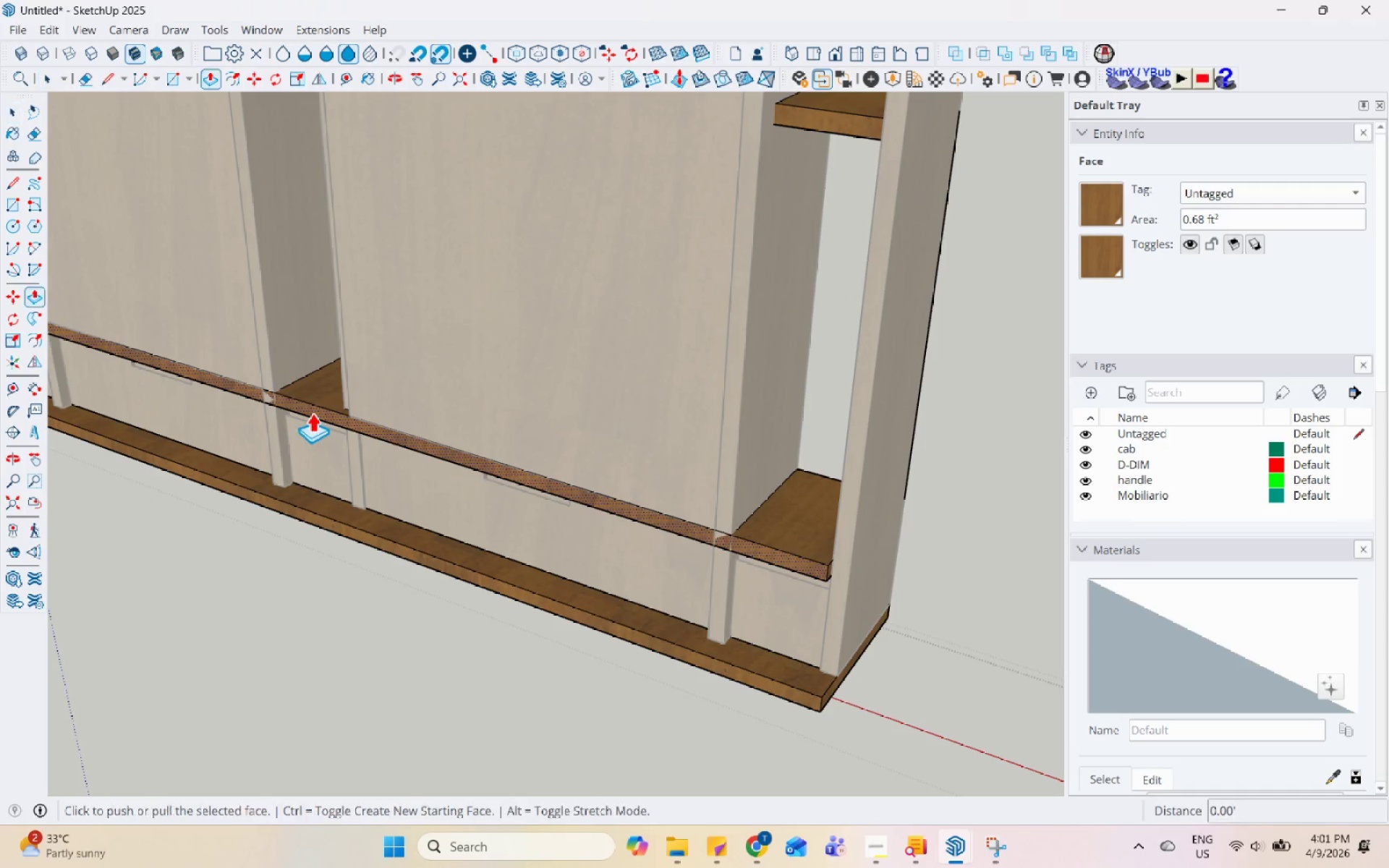 
left_click([312, 412])
 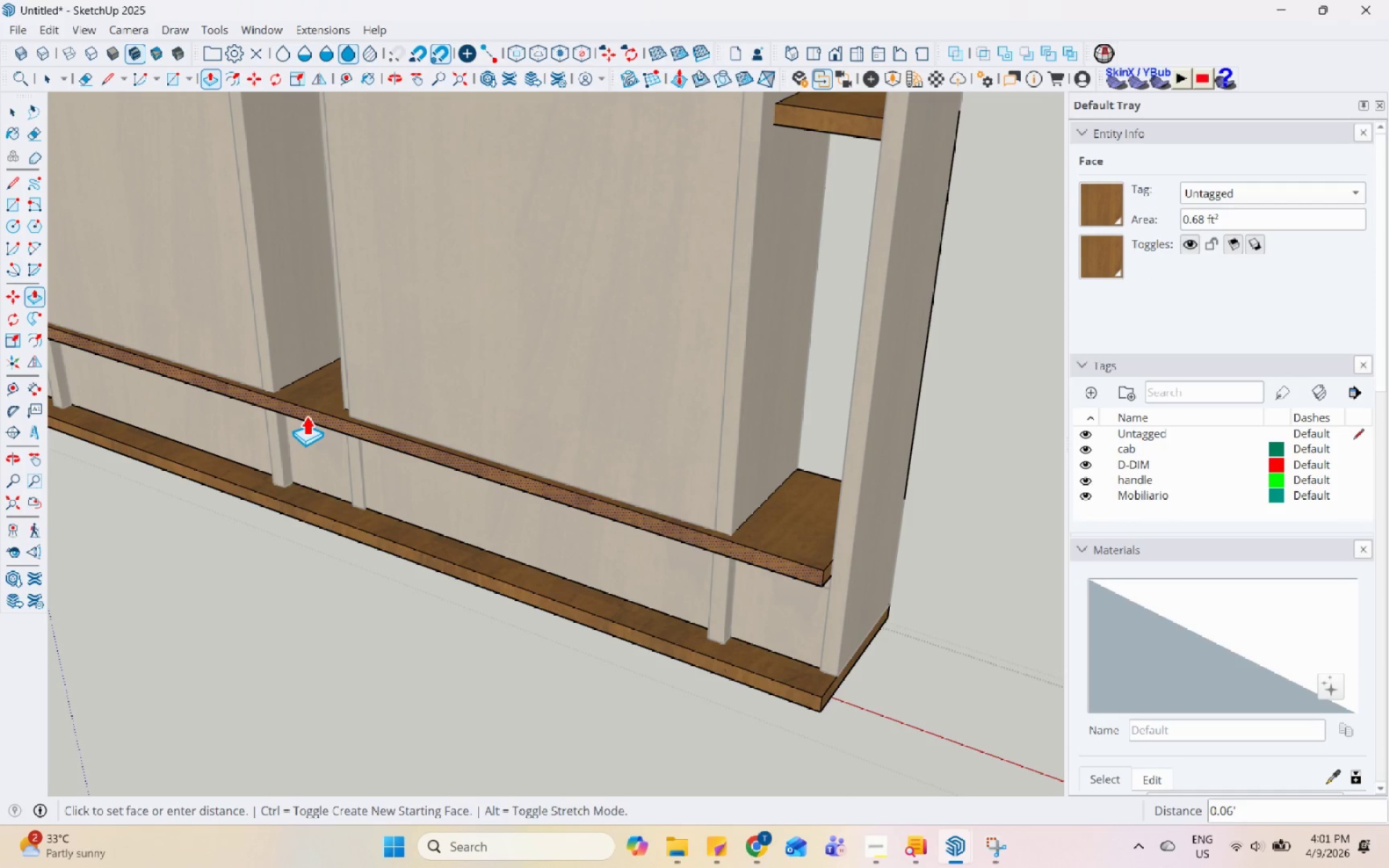 
left_click([306, 415])
 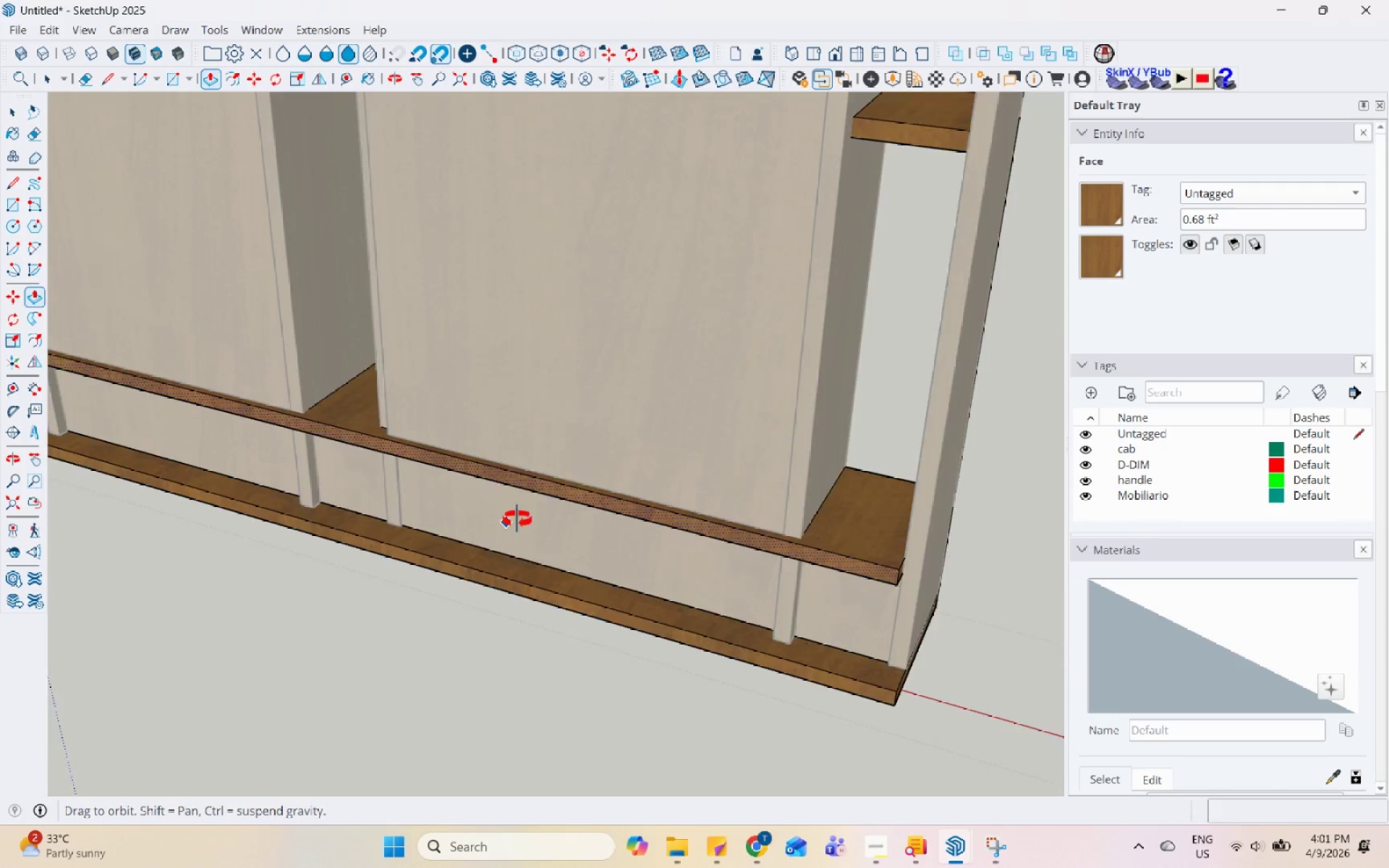 
key(Space)
 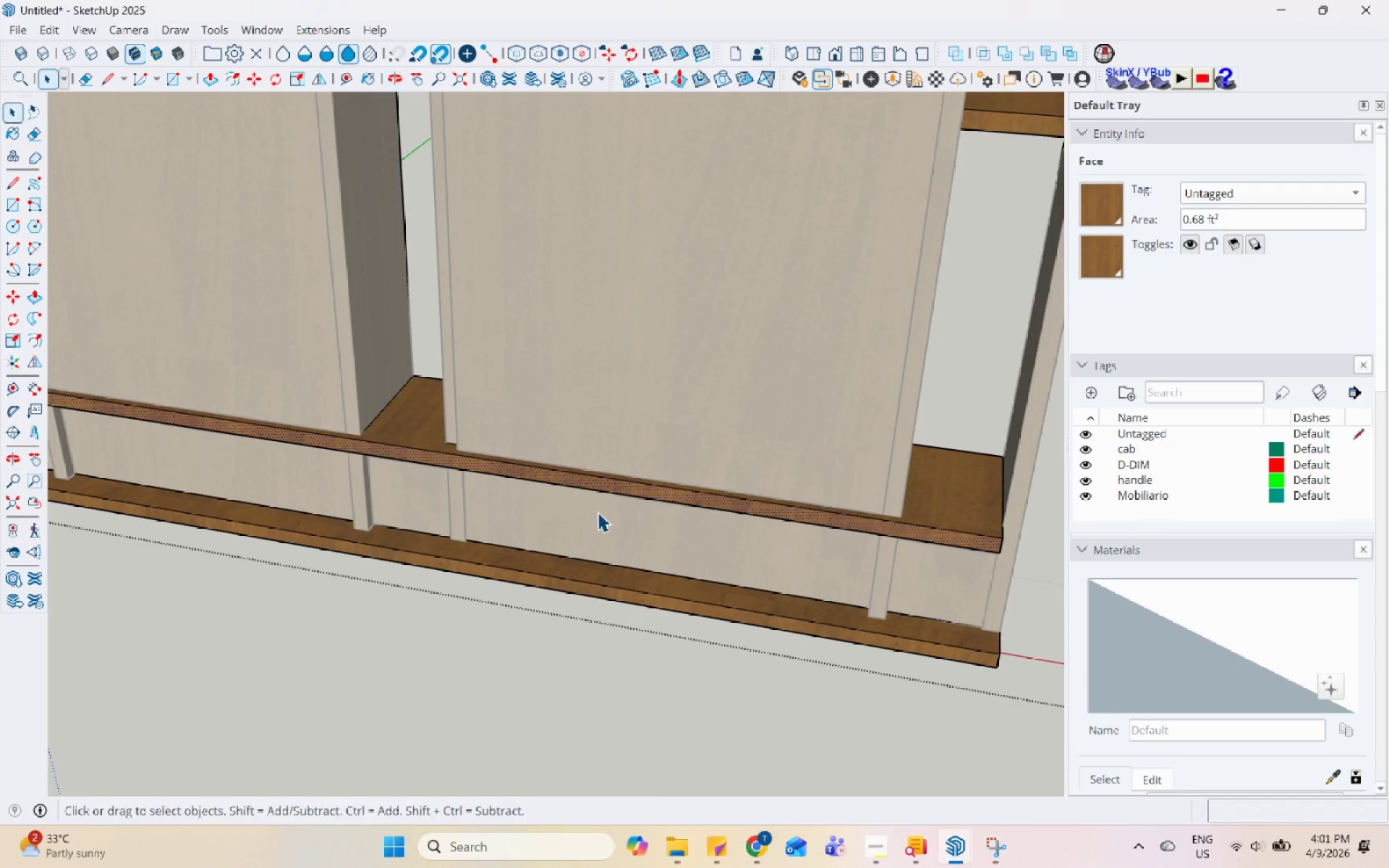 
scroll: coordinate [624, 523], scroll_direction: down, amount: 6.0
 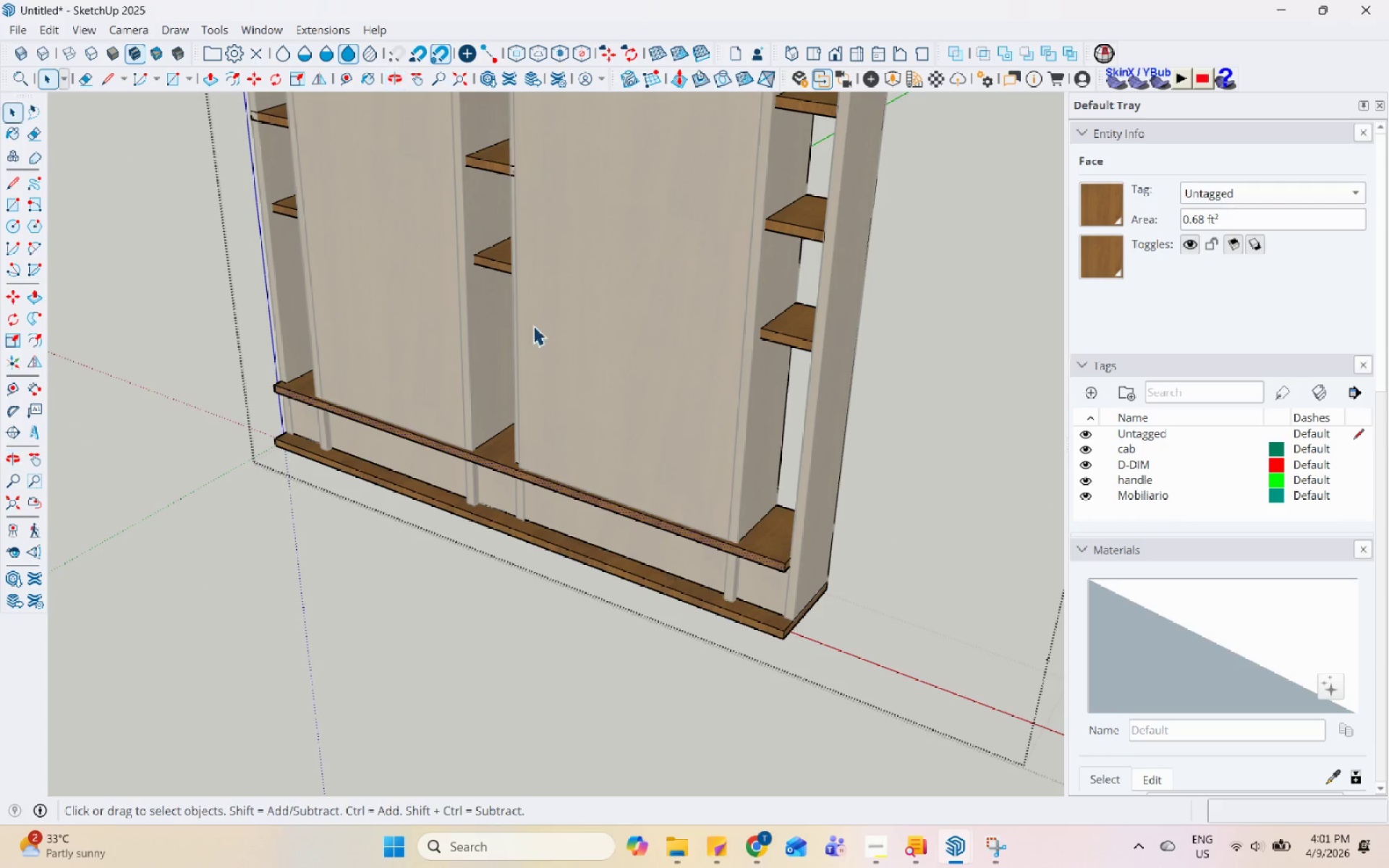 
key(Escape)
 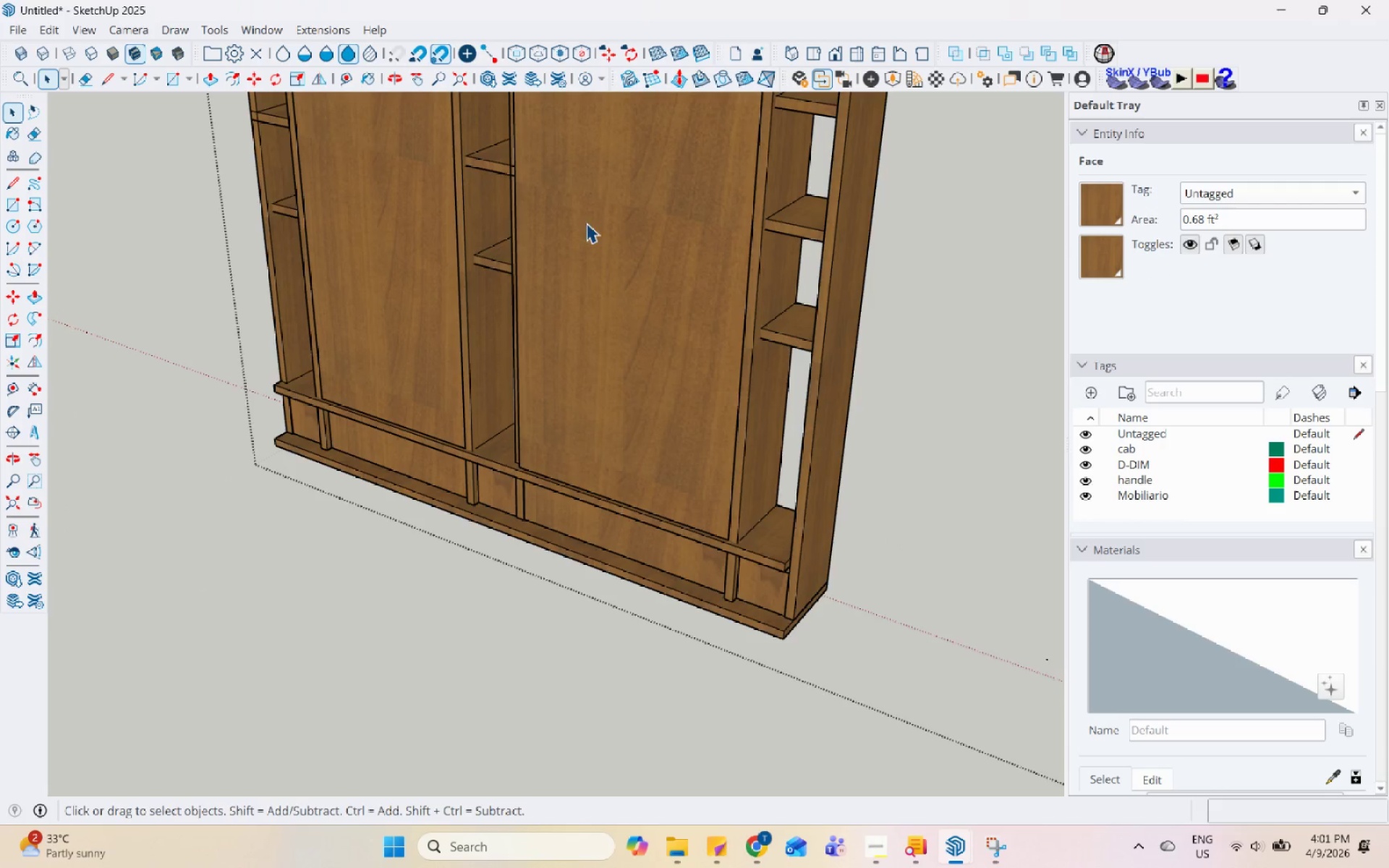 
scroll: coordinate [577, 416], scroll_direction: down, amount: 4.0
 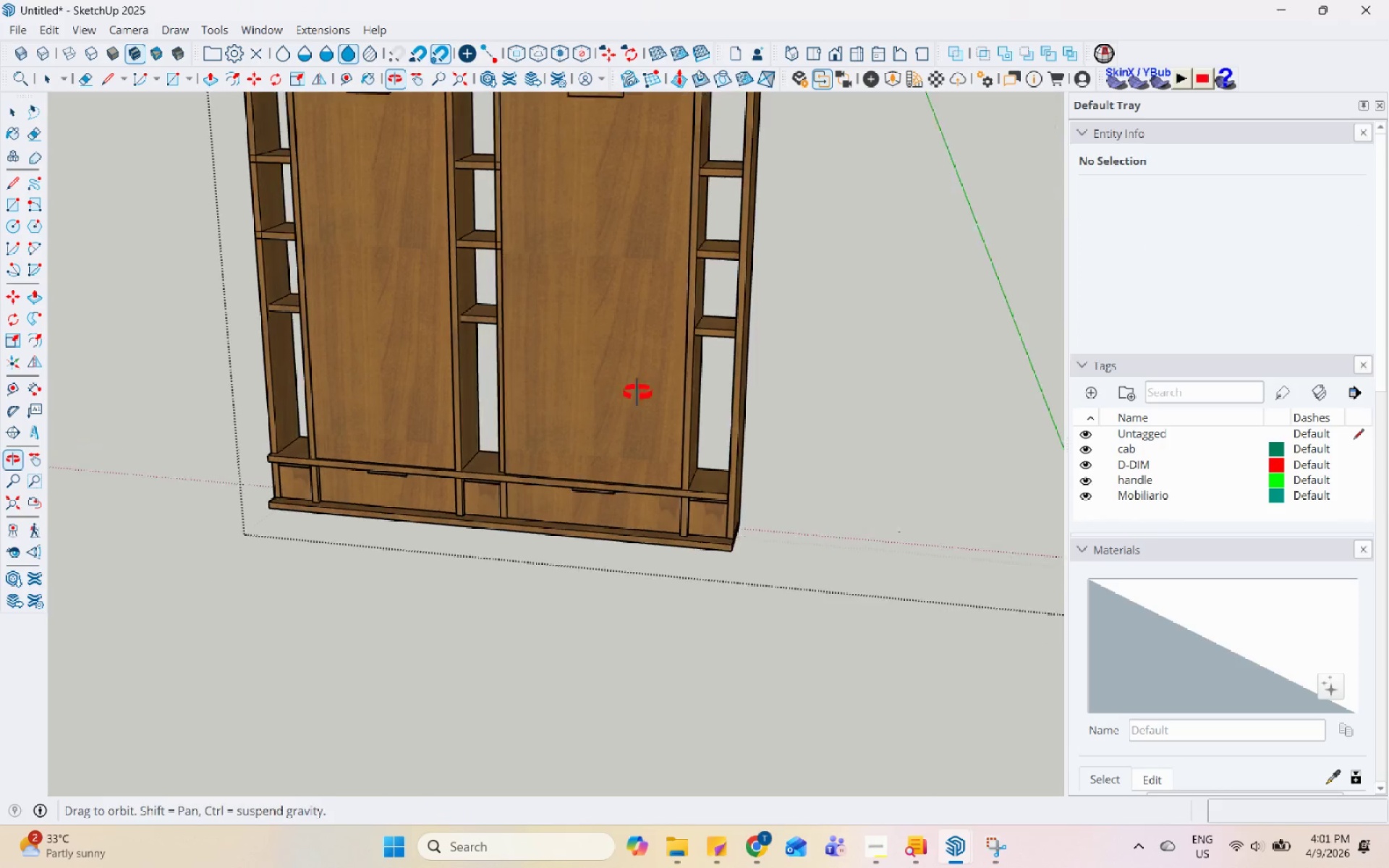 
scroll: coordinate [475, 244], scroll_direction: up, amount: 5.0
 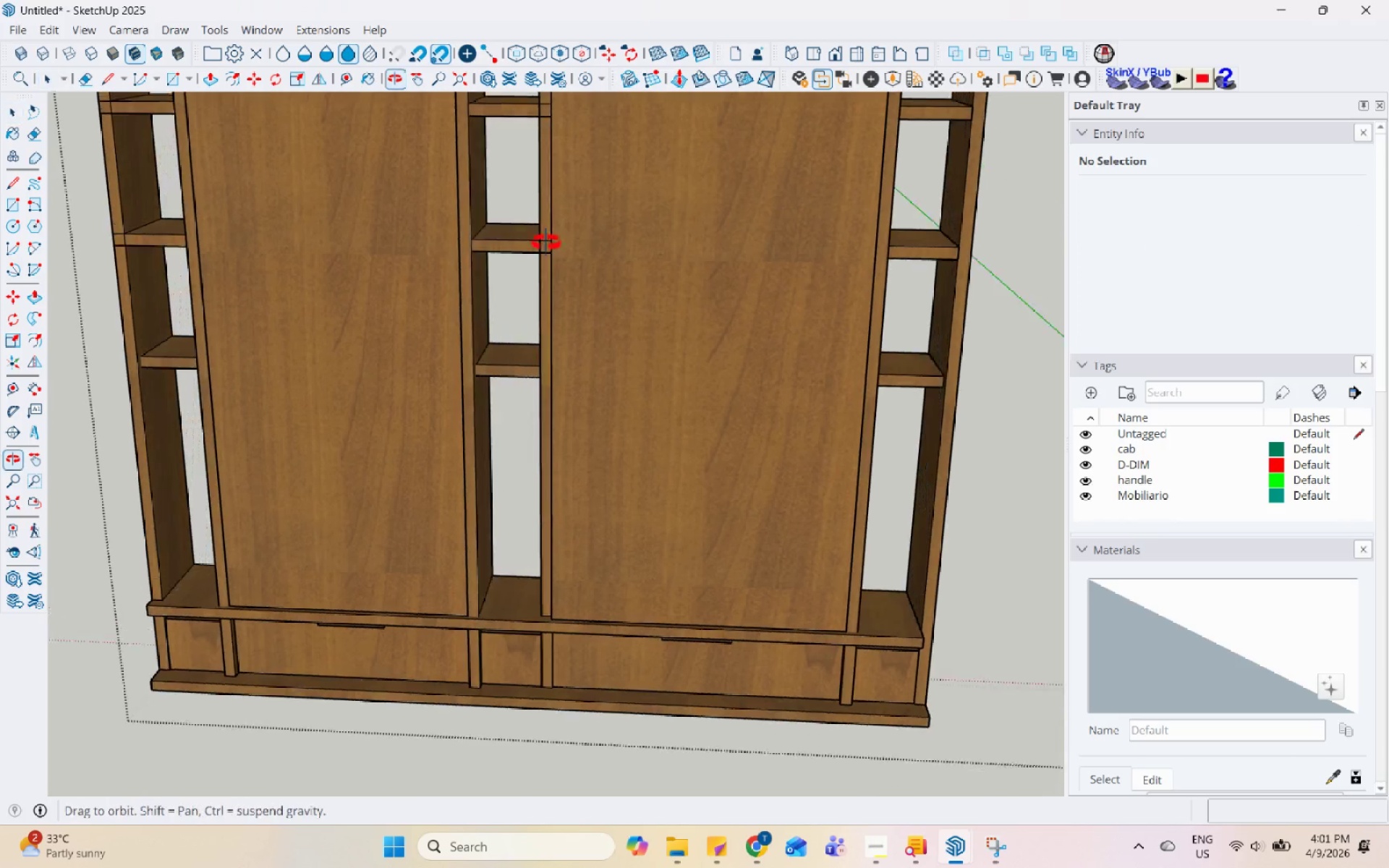 
triple_click([698, 252])
 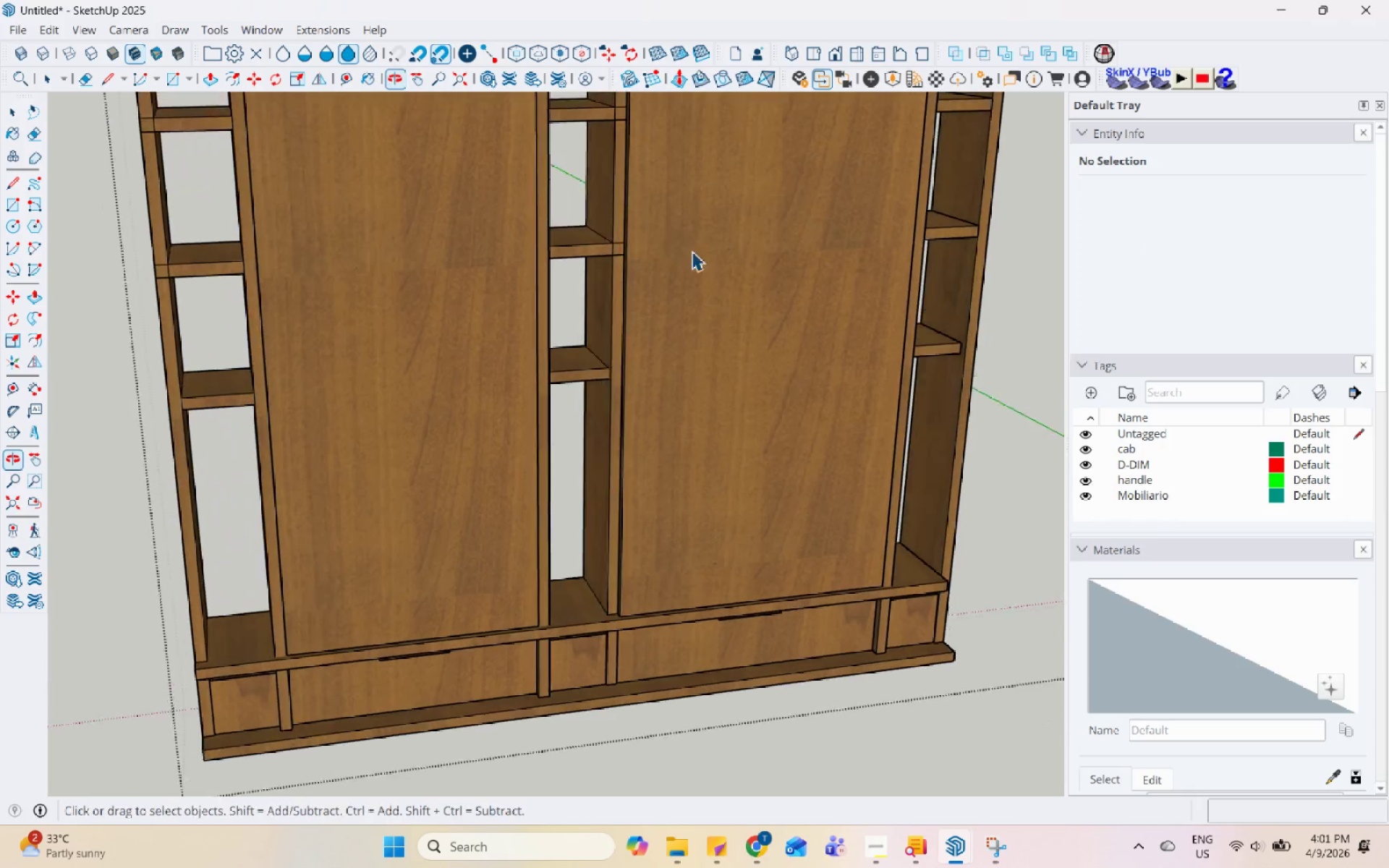 
scroll: coordinate [704, 254], scroll_direction: up, amount: 5.0
 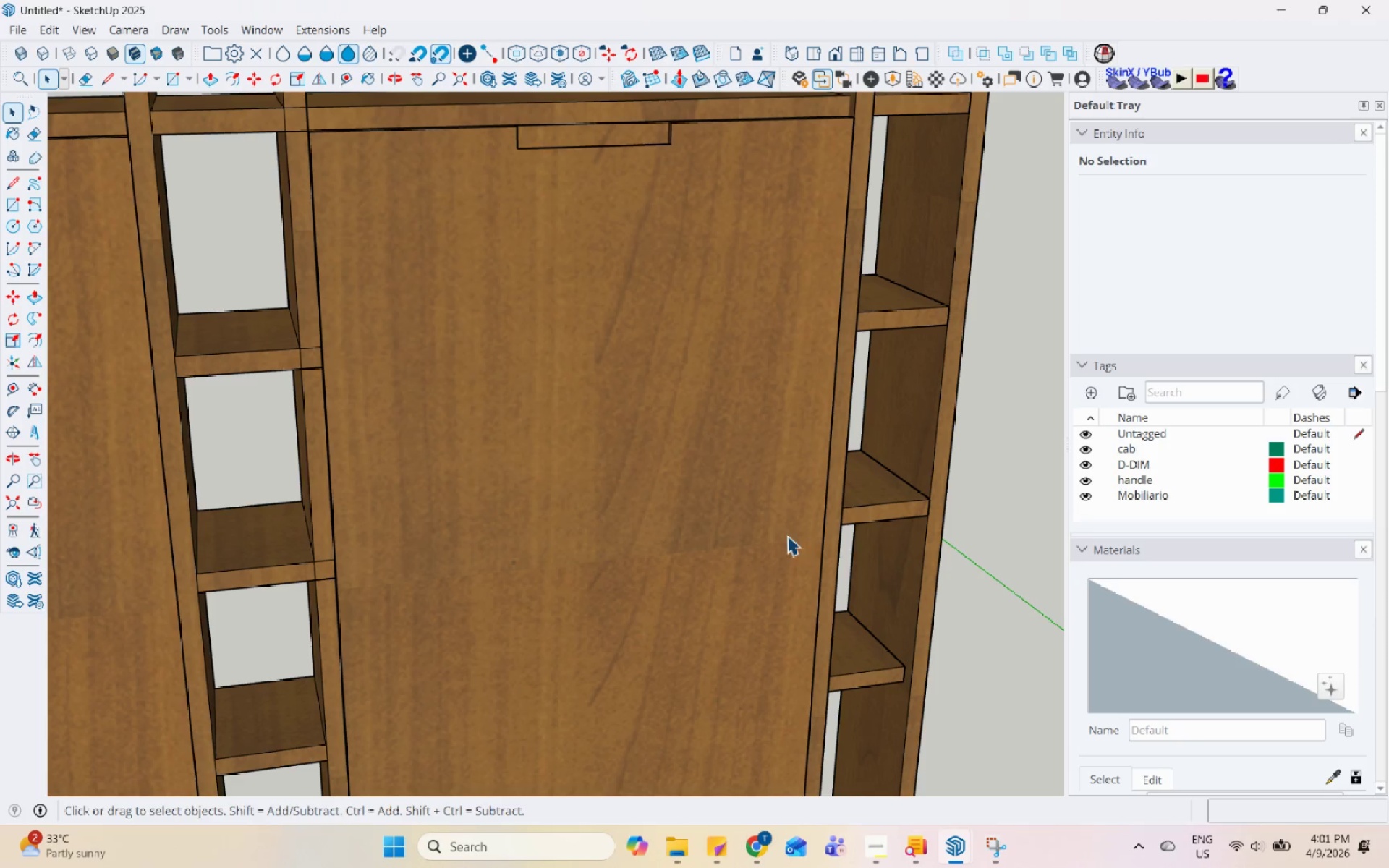 
scroll: coordinate [898, 406], scroll_direction: none, amount: 0.0
 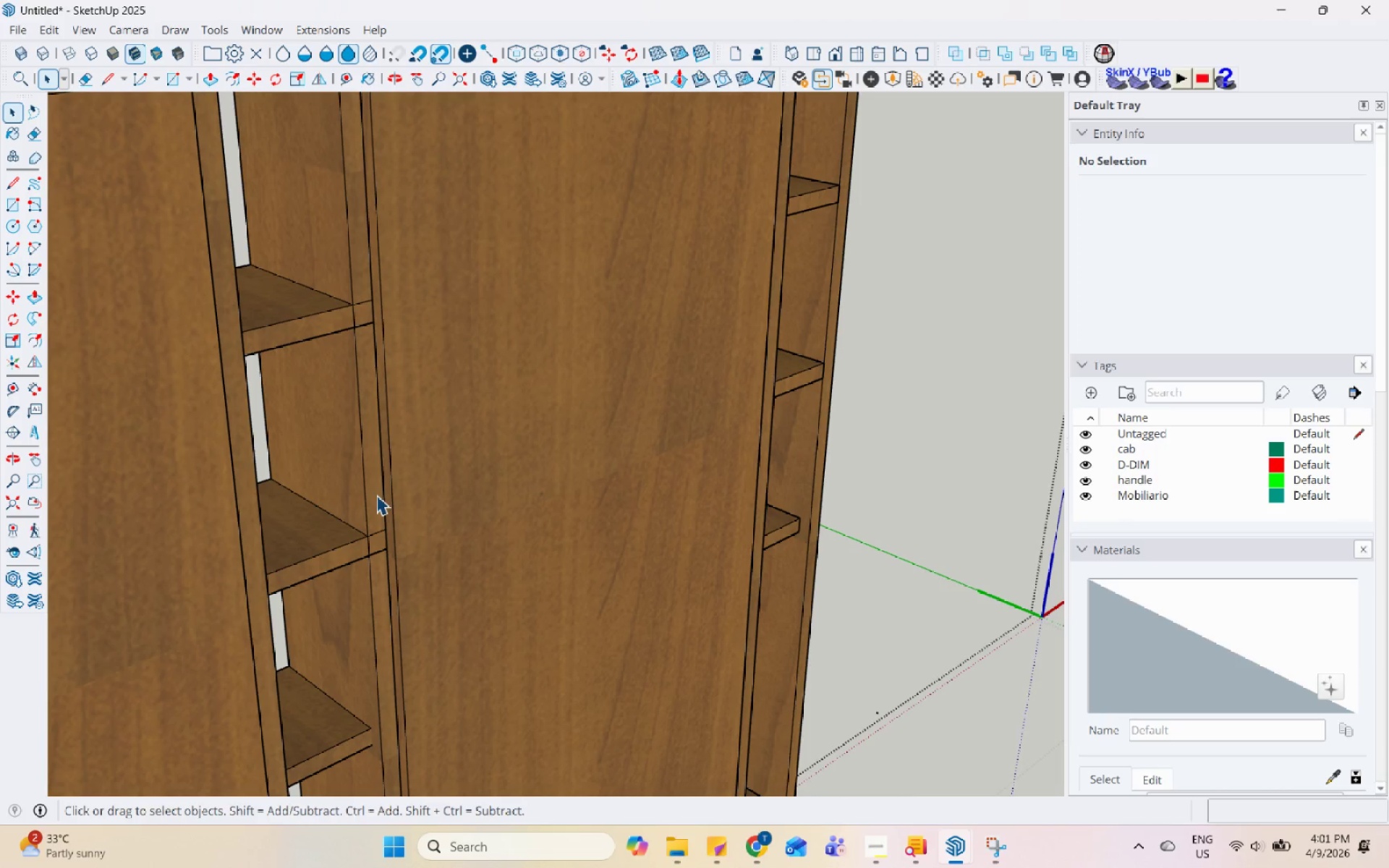 
key(S)
 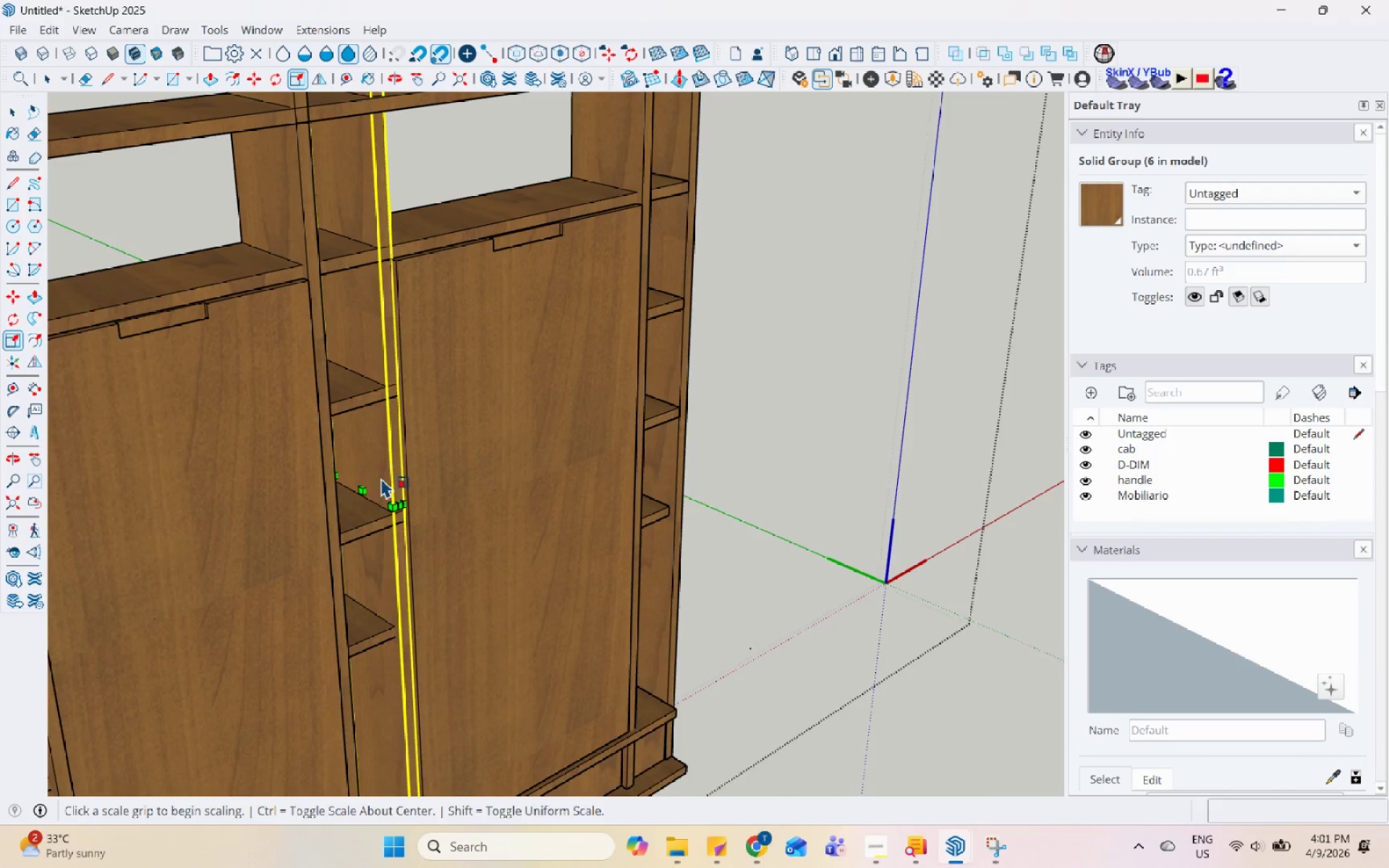 
scroll: coordinate [428, 485], scroll_direction: down, amount: 6.0
 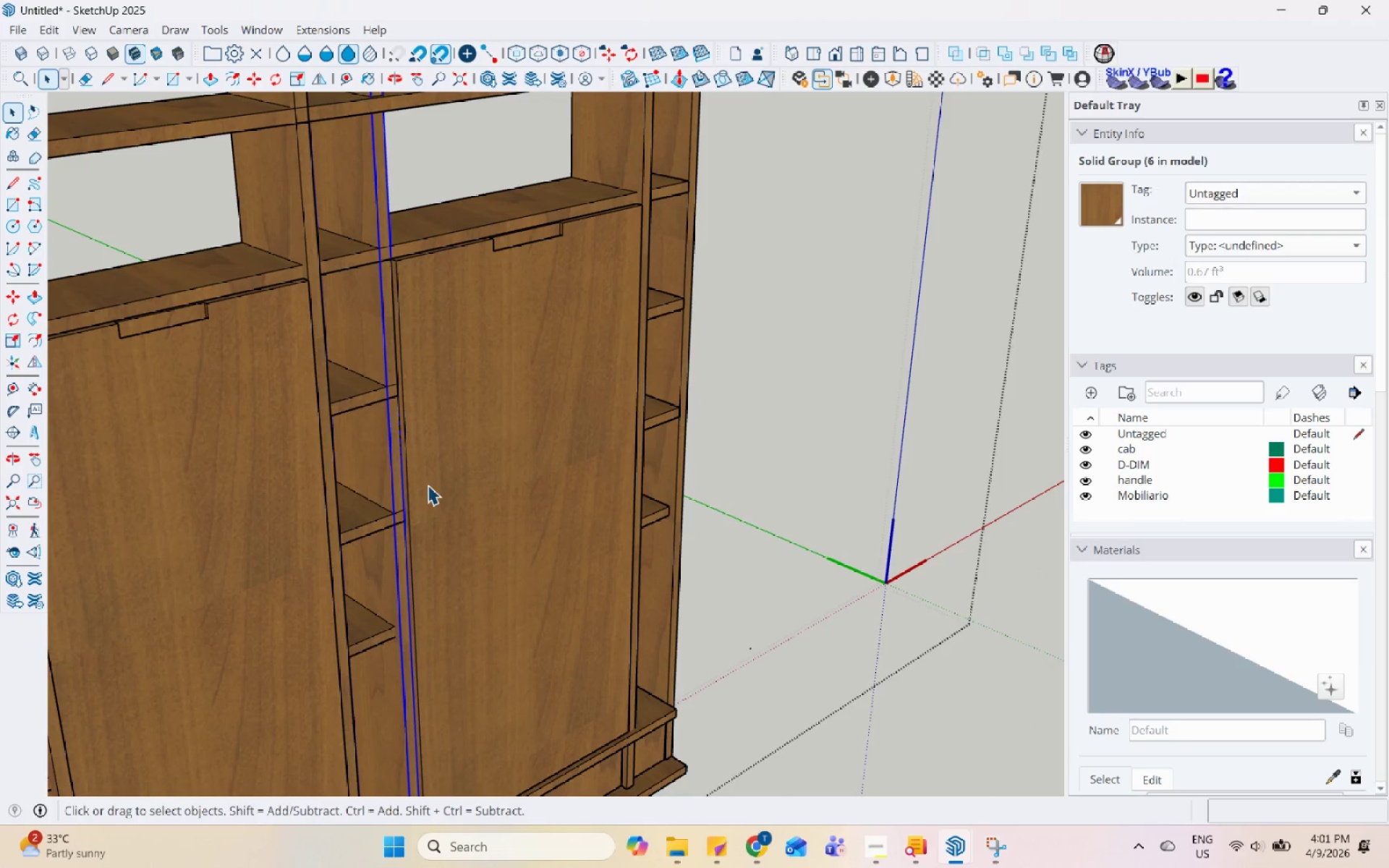 
left_click([408, 516])
 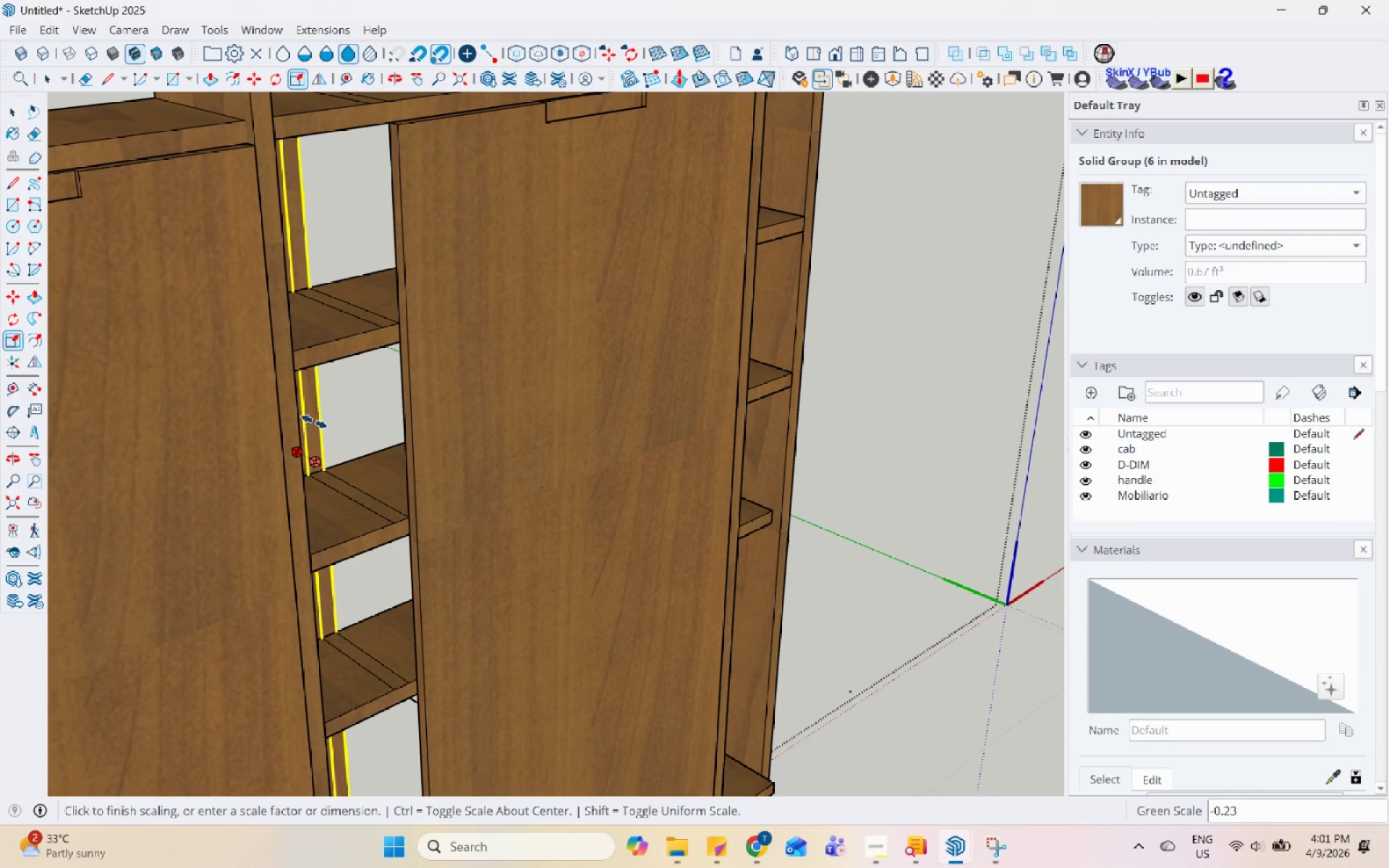 
scroll: coordinate [395, 500], scroll_direction: up, amount: 3.0
 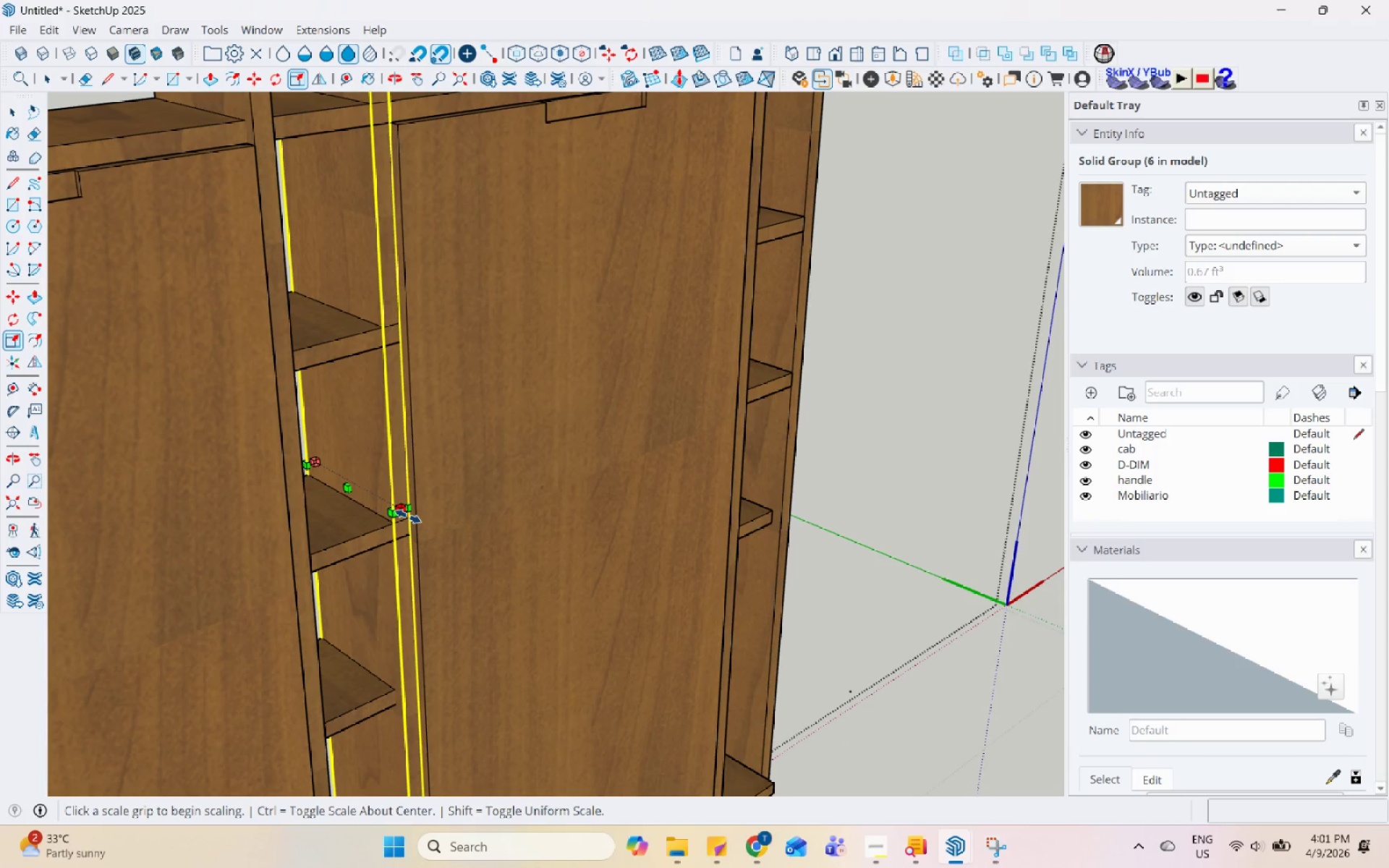 
scroll: coordinate [323, 437], scroll_direction: down, amount: 9.0
 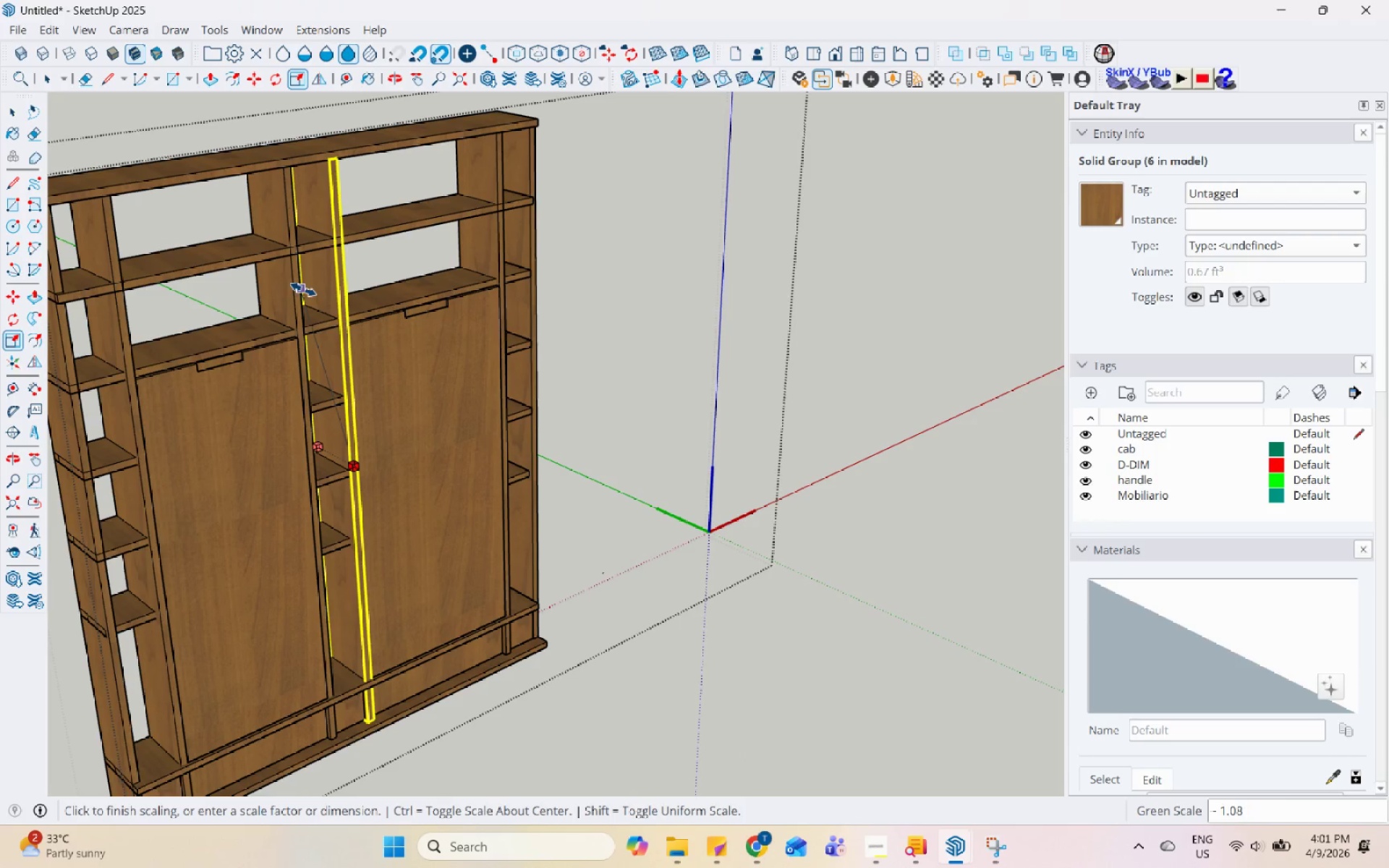 
left_click([300, 286])
 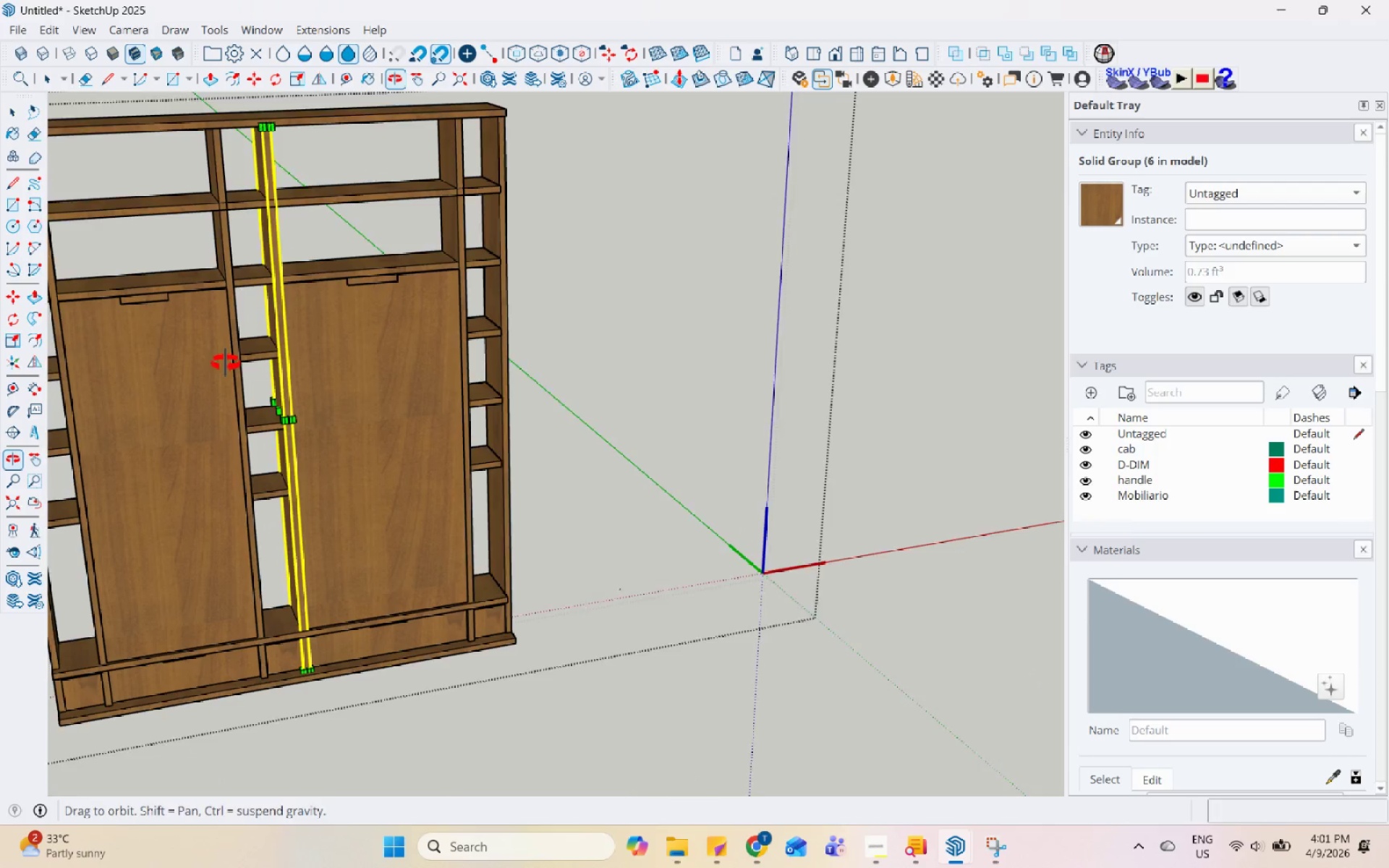 
key(Space)
 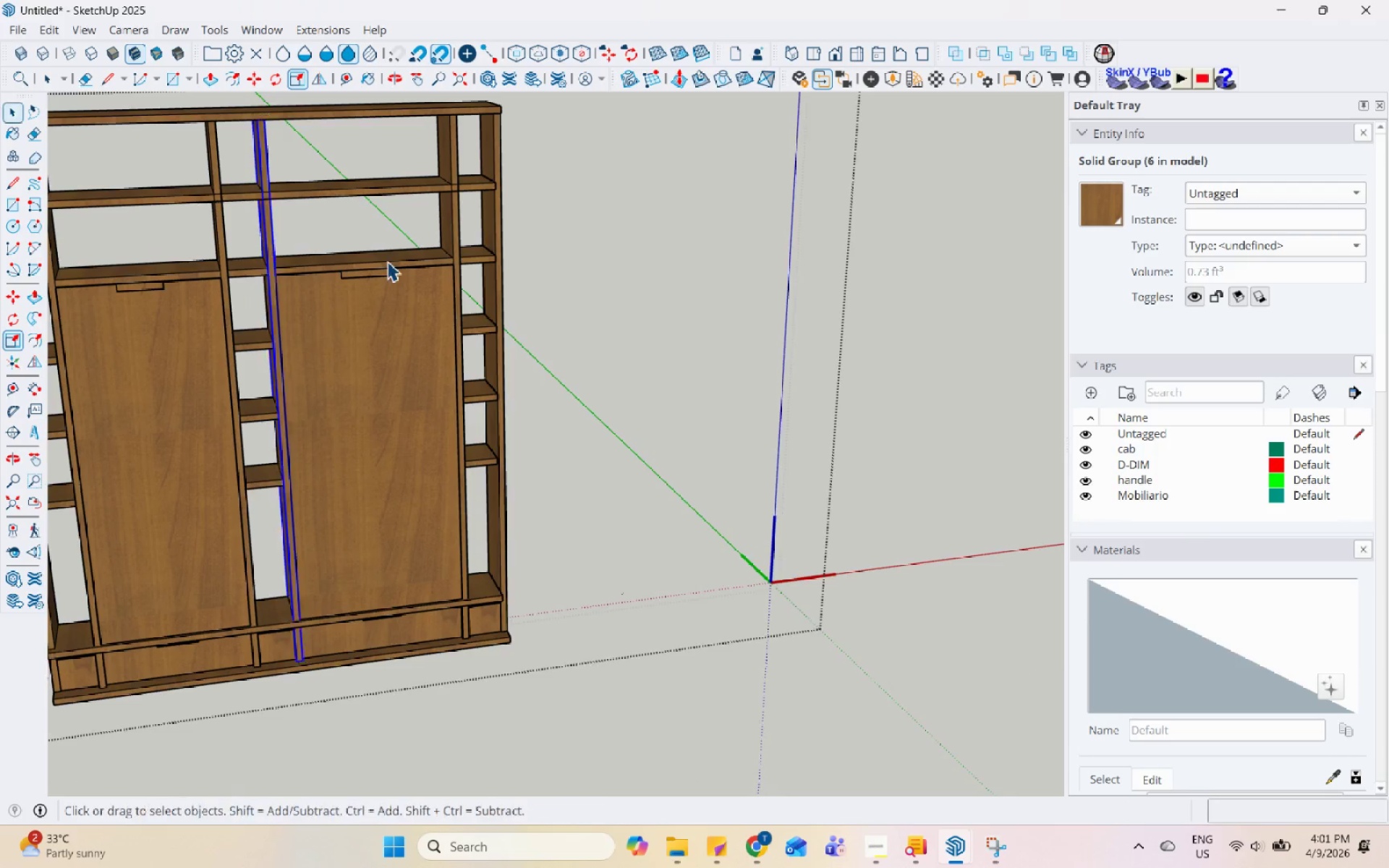 
left_click([582, 265])
 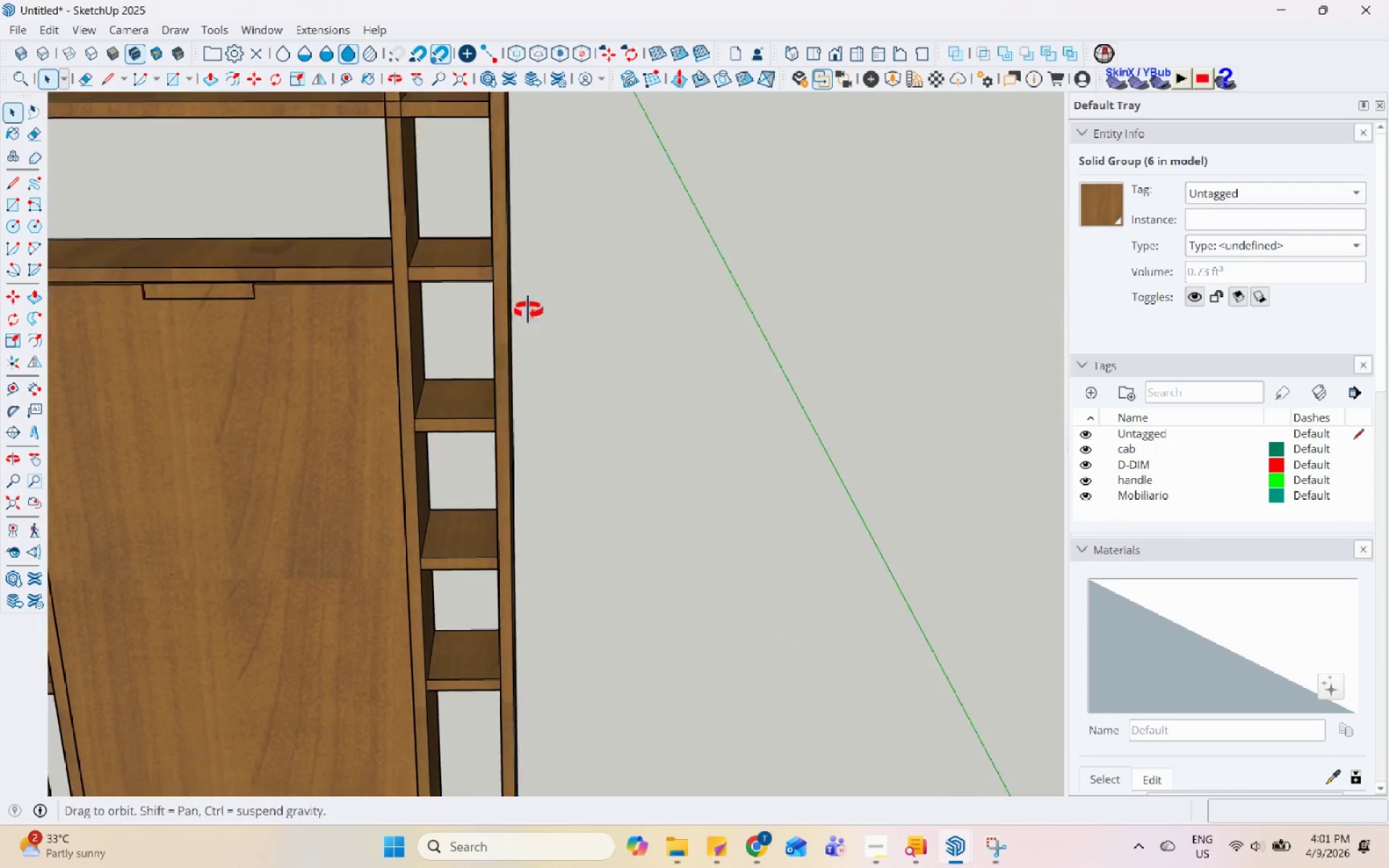 
scroll: coordinate [560, 265], scroll_direction: up, amount: 7.0
 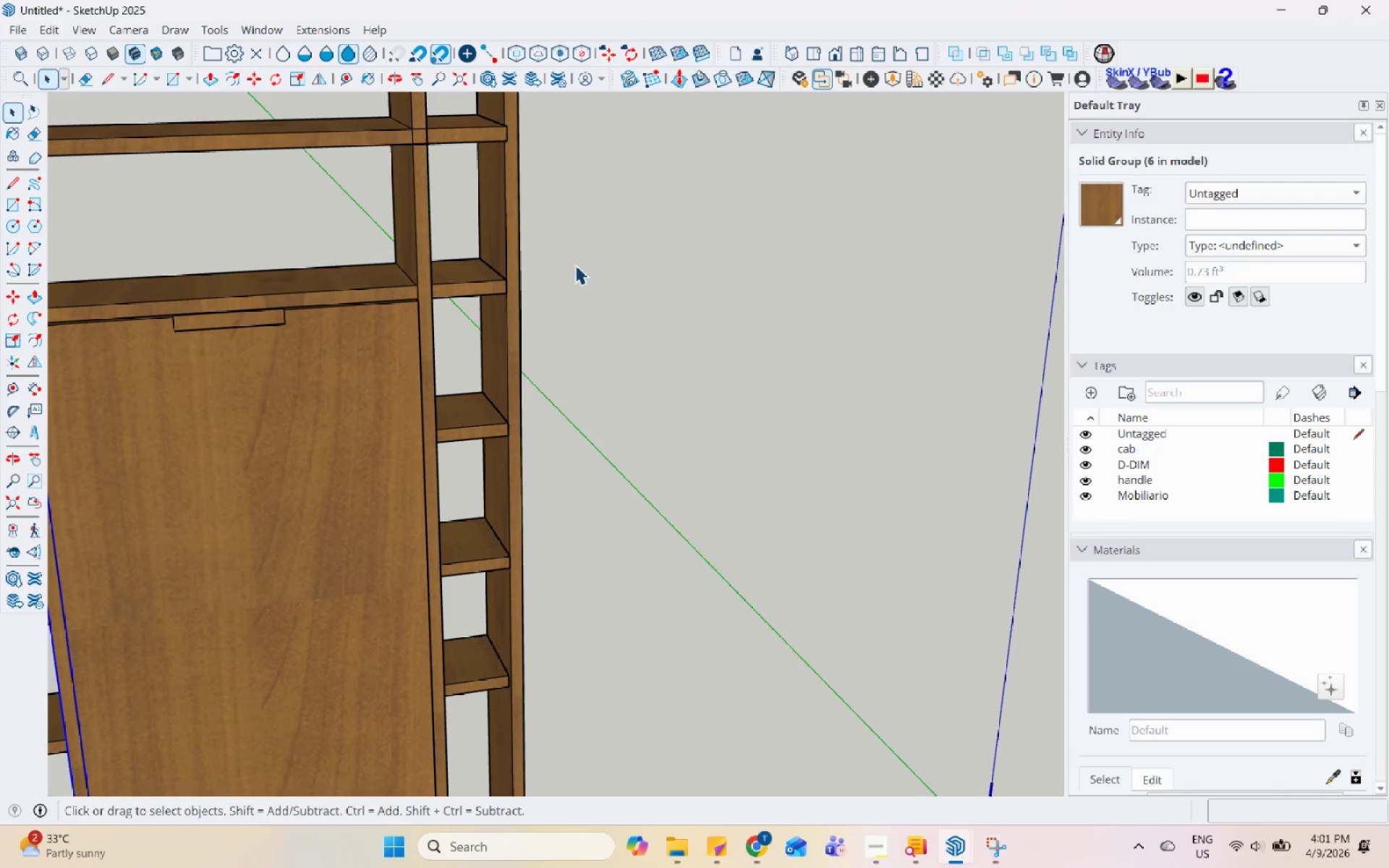 
scroll: coordinate [754, 264], scroll_direction: down, amount: 13.0
 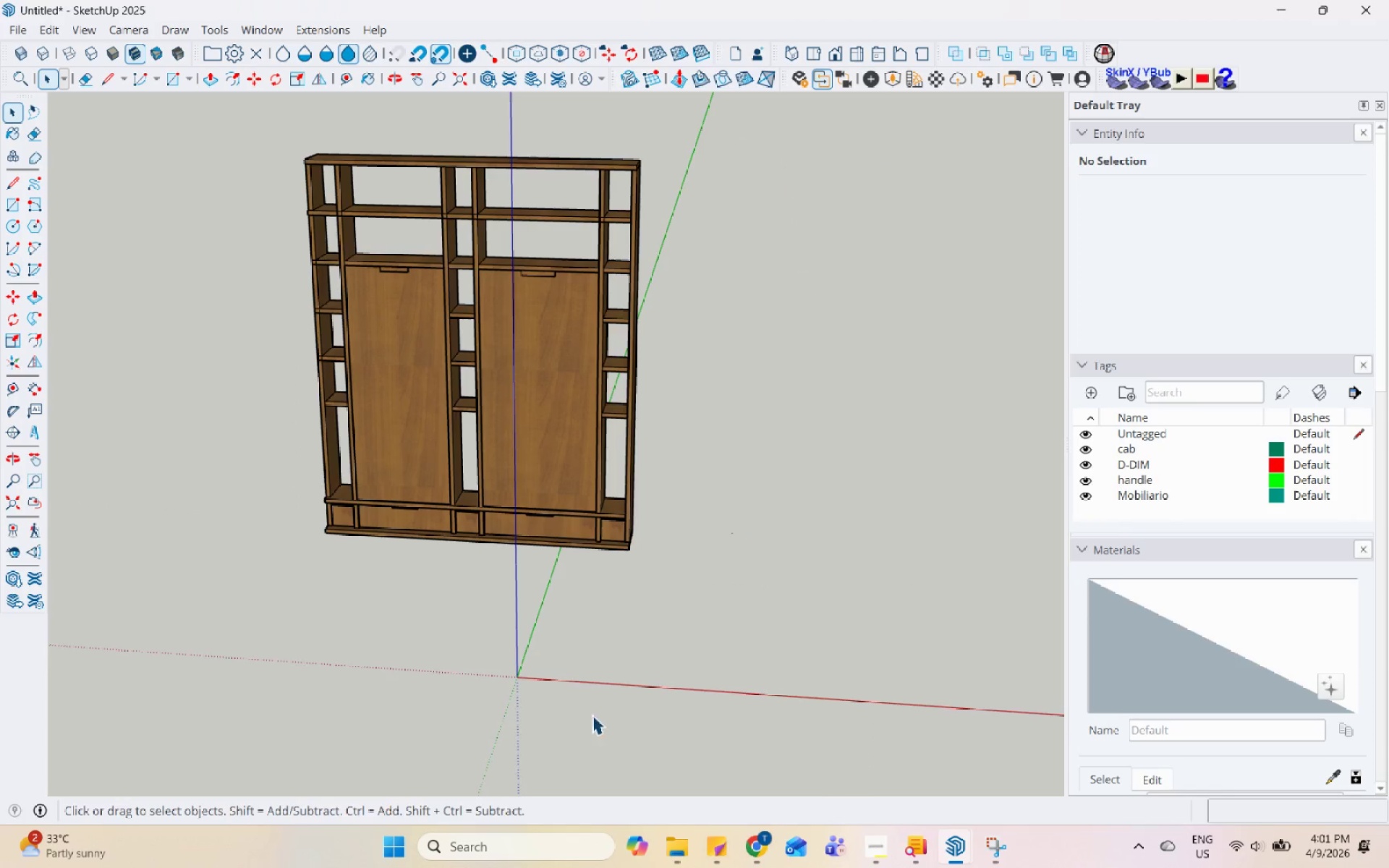 
left_click([564, 528])
 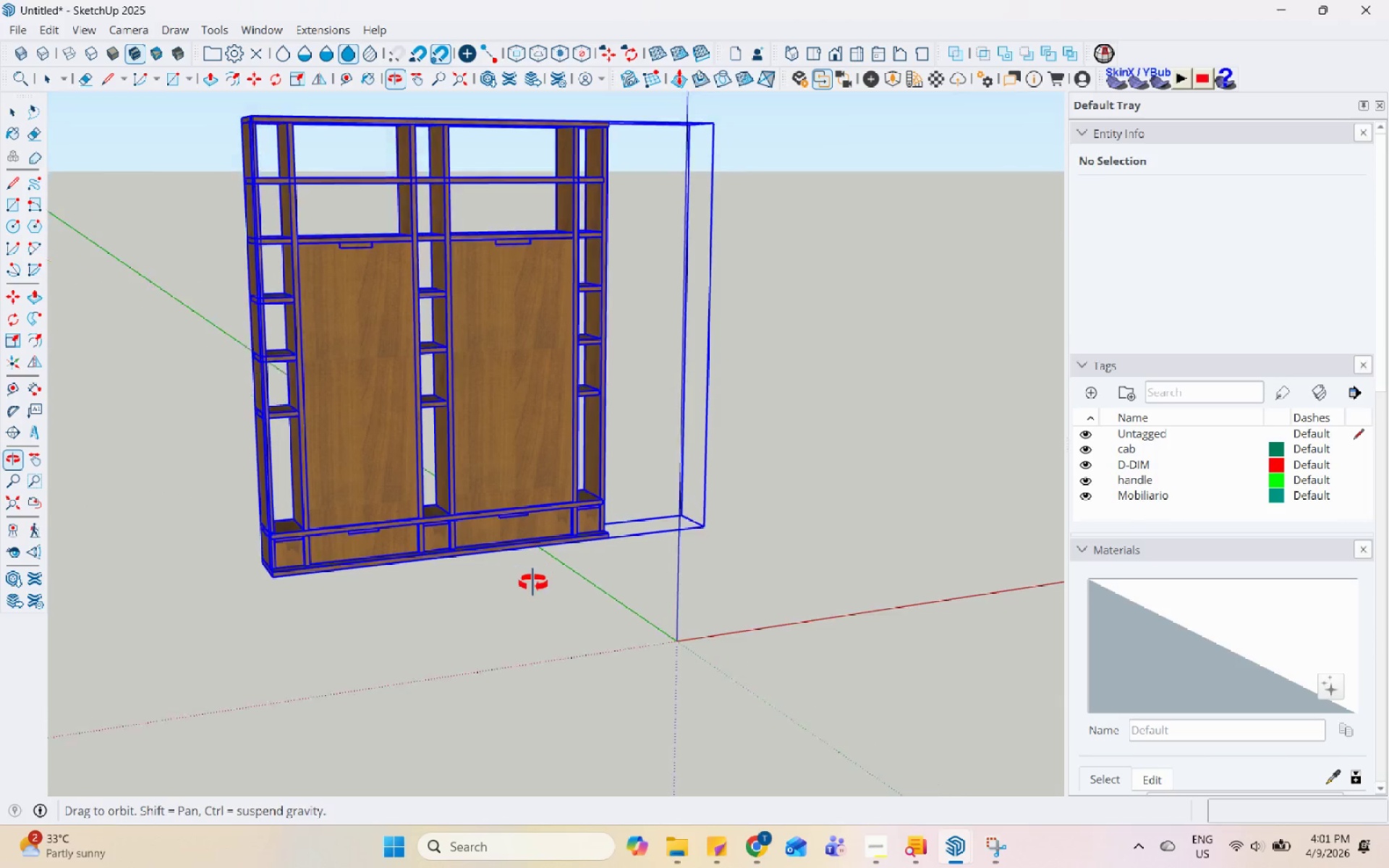 
scroll: coordinate [774, 600], scroll_direction: none, amount: 0.0
 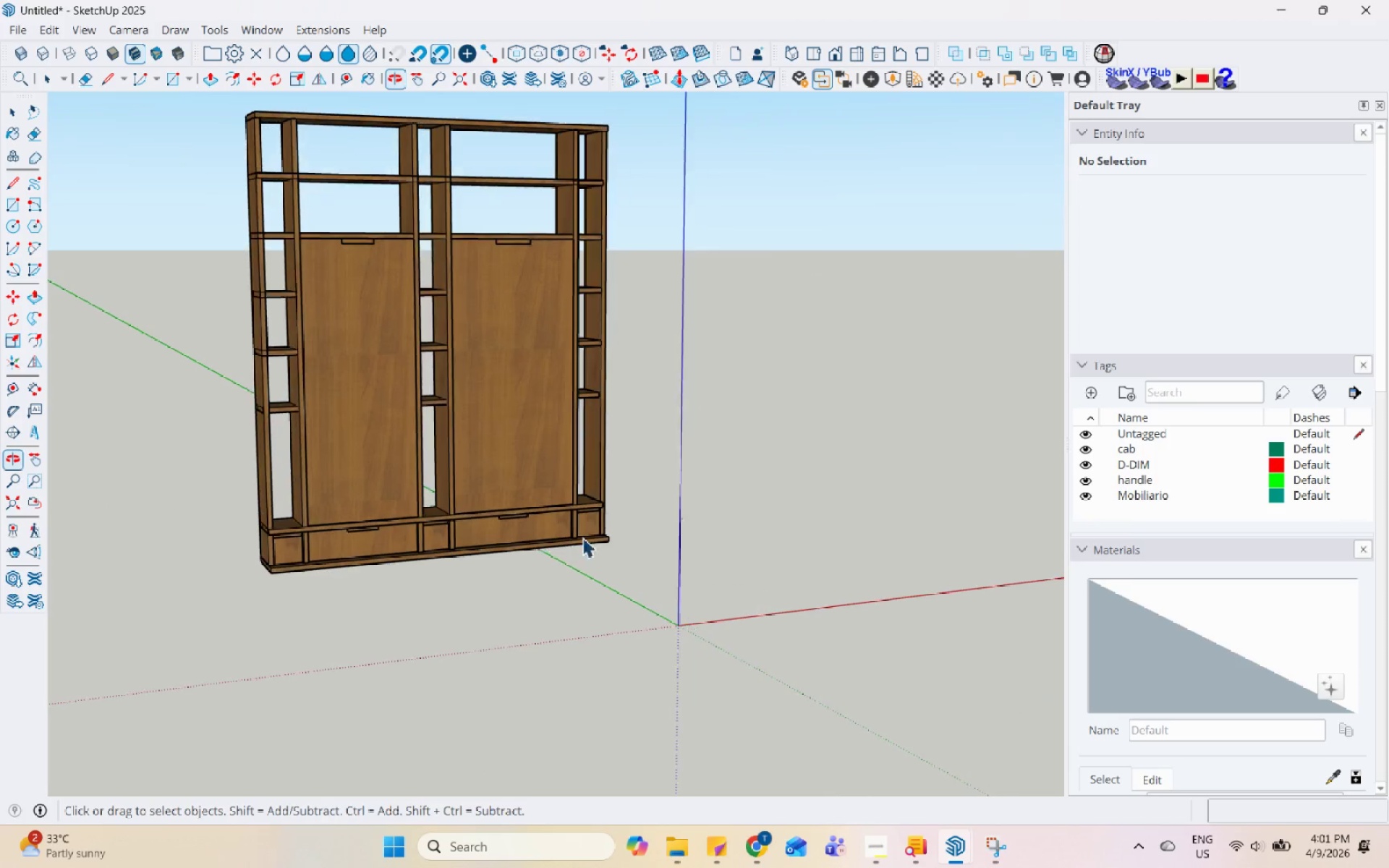 
left_click([566, 533])
 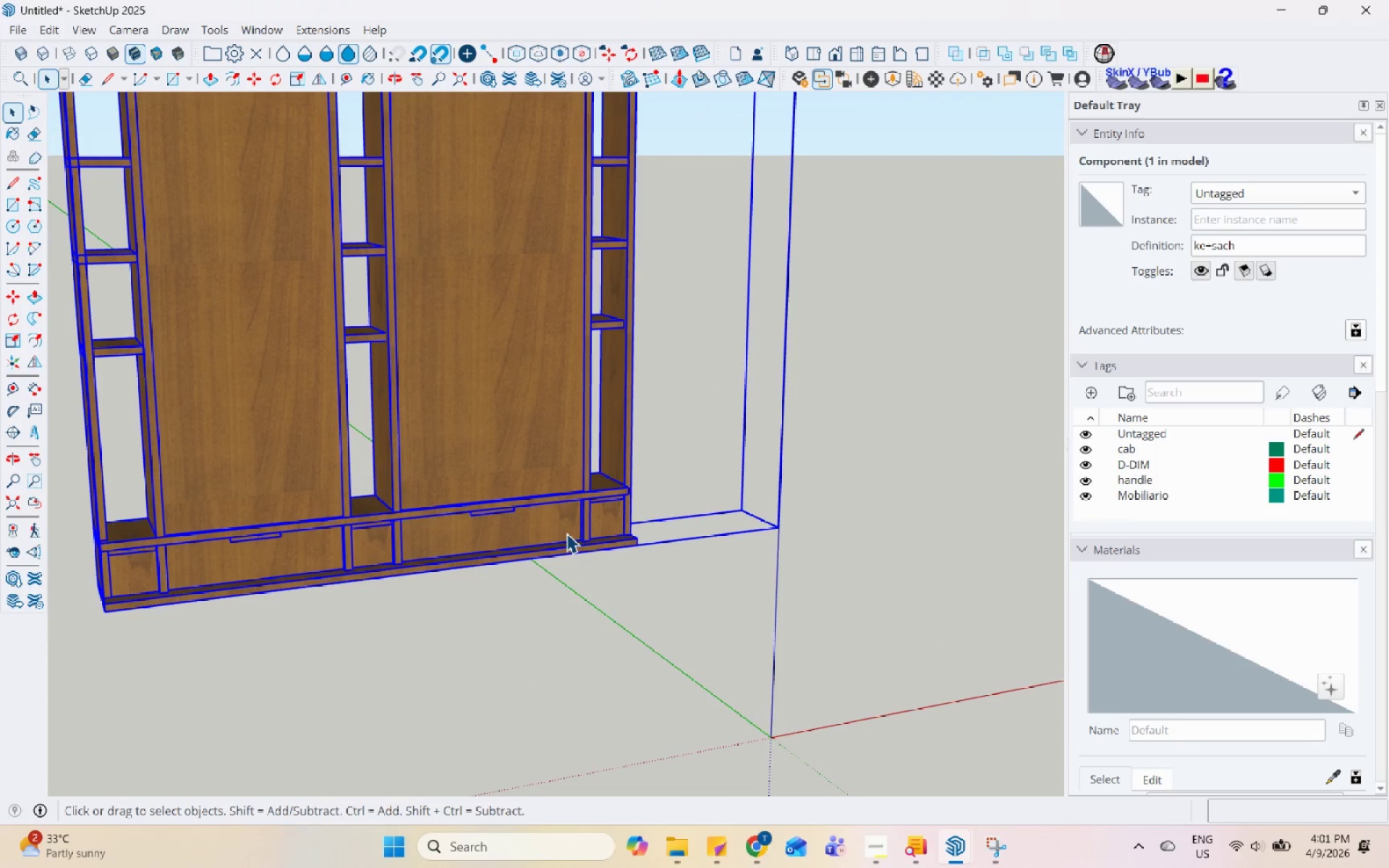 
scroll: coordinate [555, 517], scroll_direction: up, amount: 4.0
 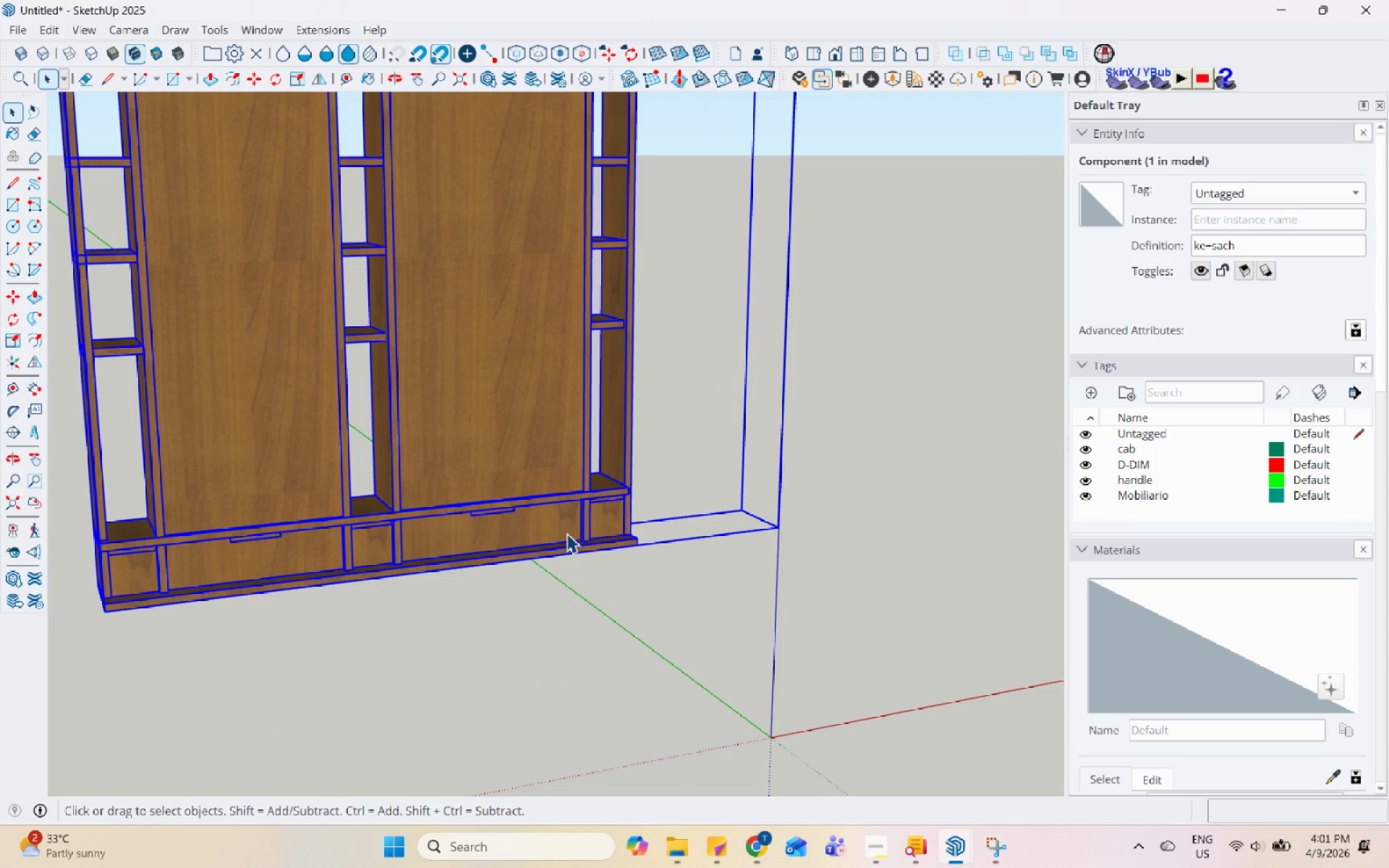 
double_click([566, 533])
 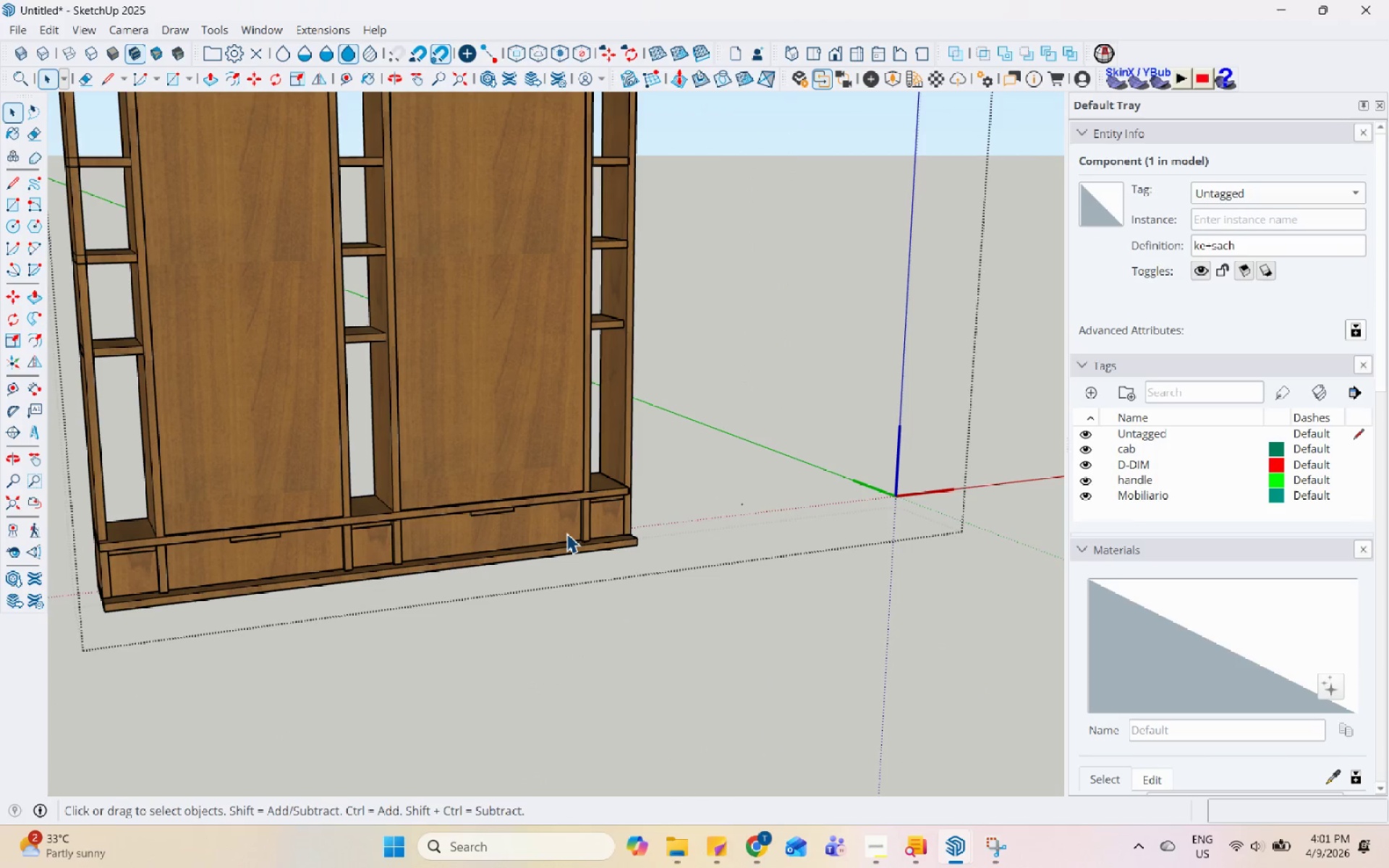 
triple_click([566, 533])
 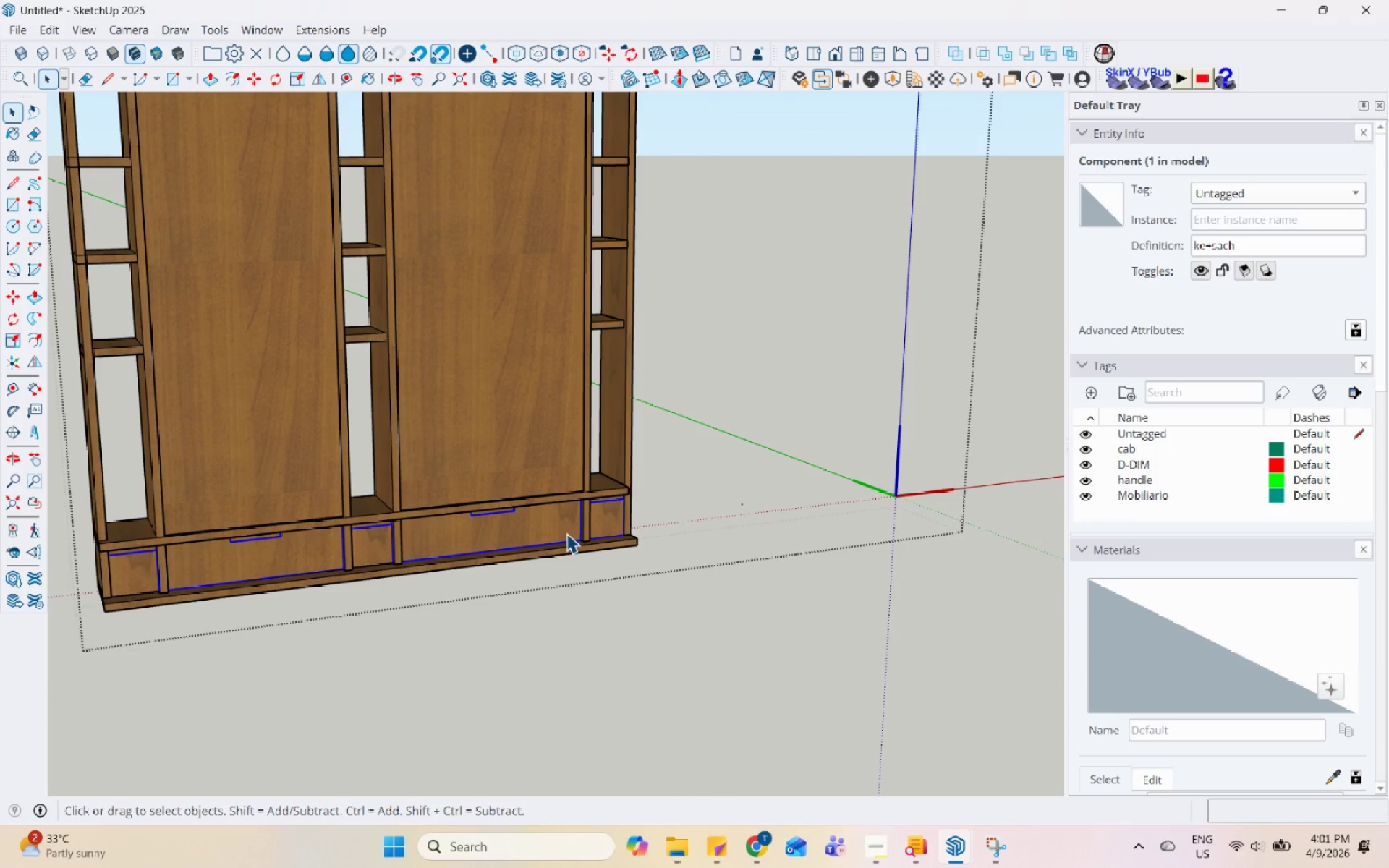 
left_click_drag(start_coordinate=[687, 493], to_coordinate=[757, 590])
 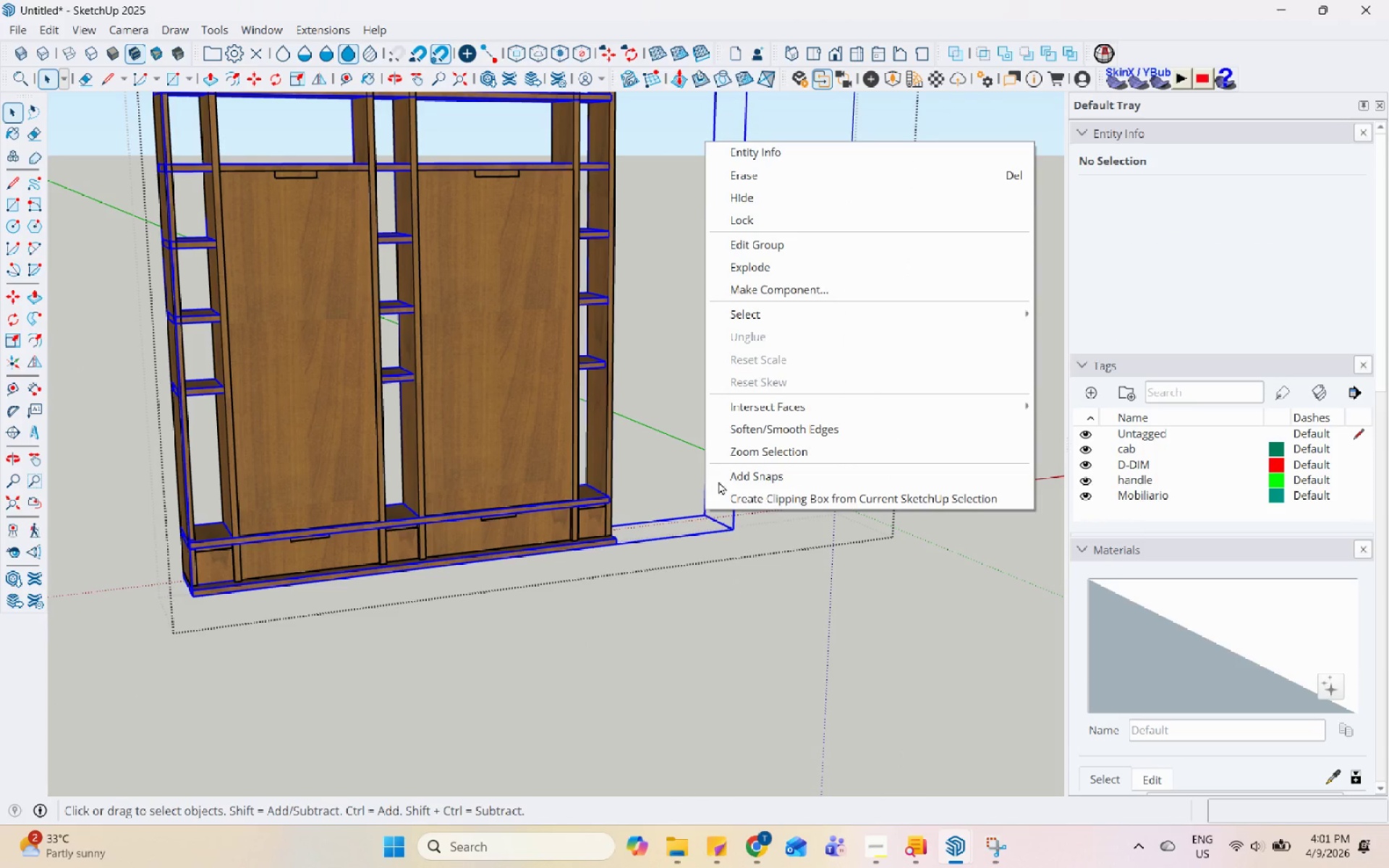 
scroll: coordinate [662, 527], scroll_direction: down, amount: 2.0
 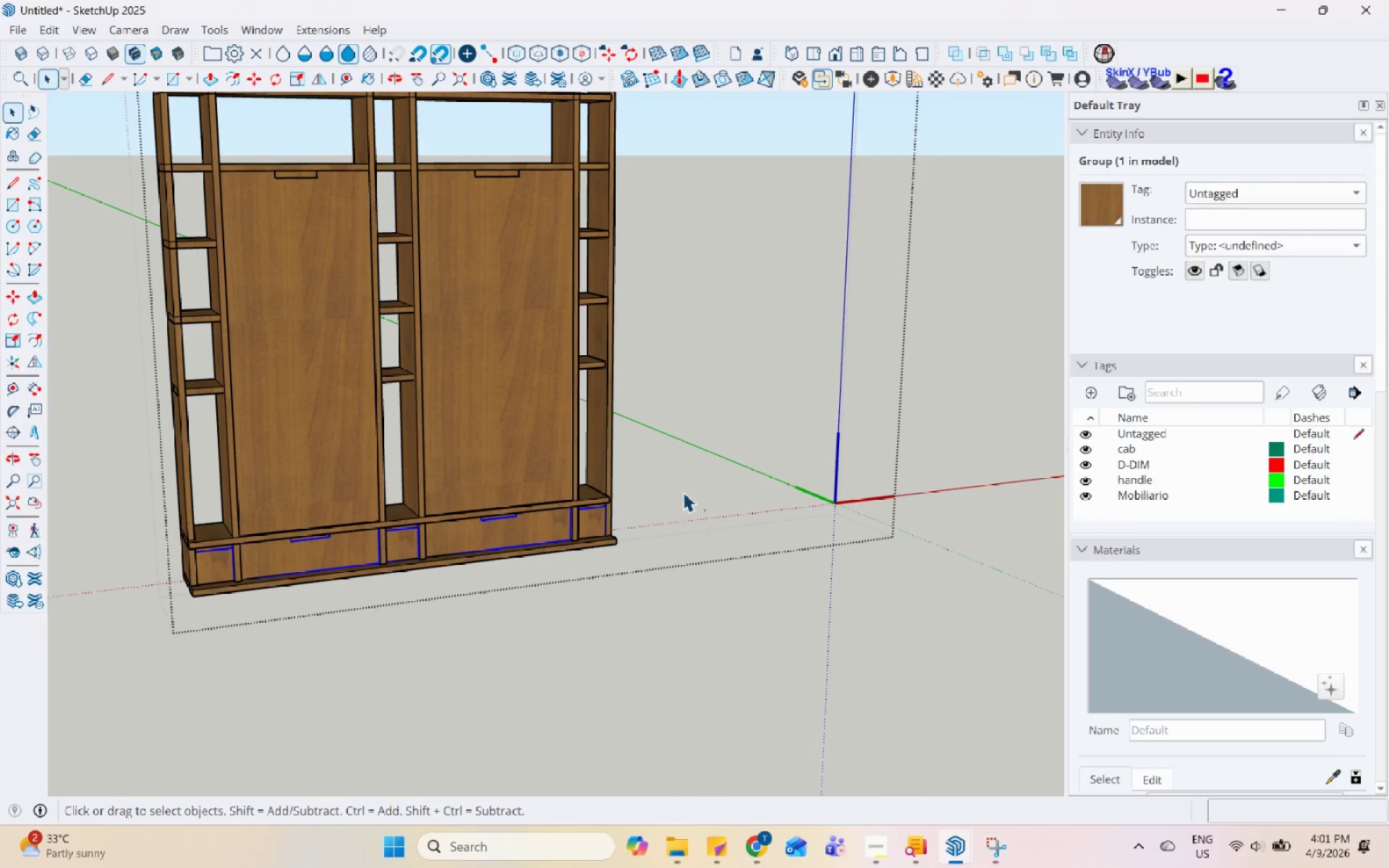 
left_click([657, 502])
 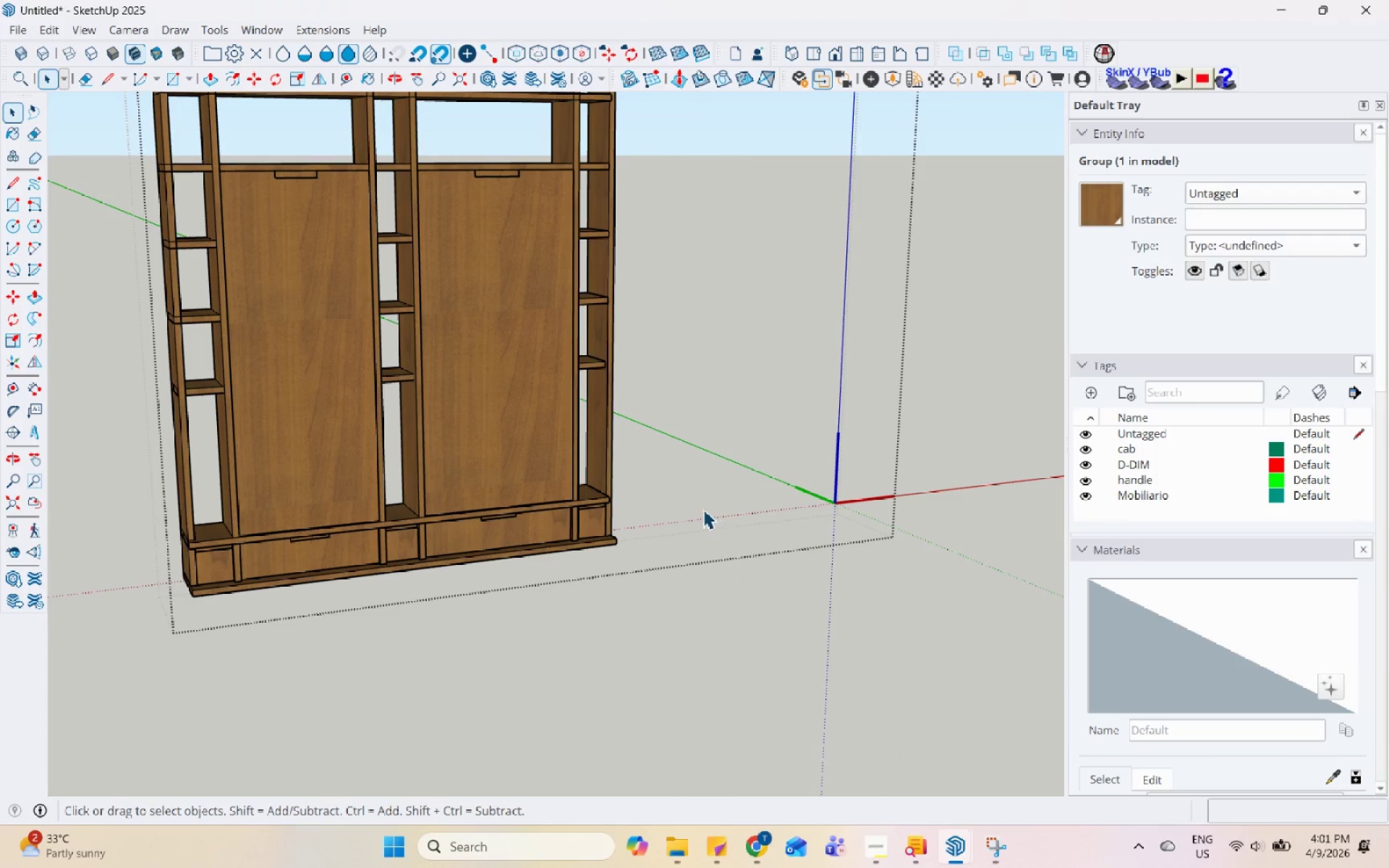 
double_click([703, 509])
 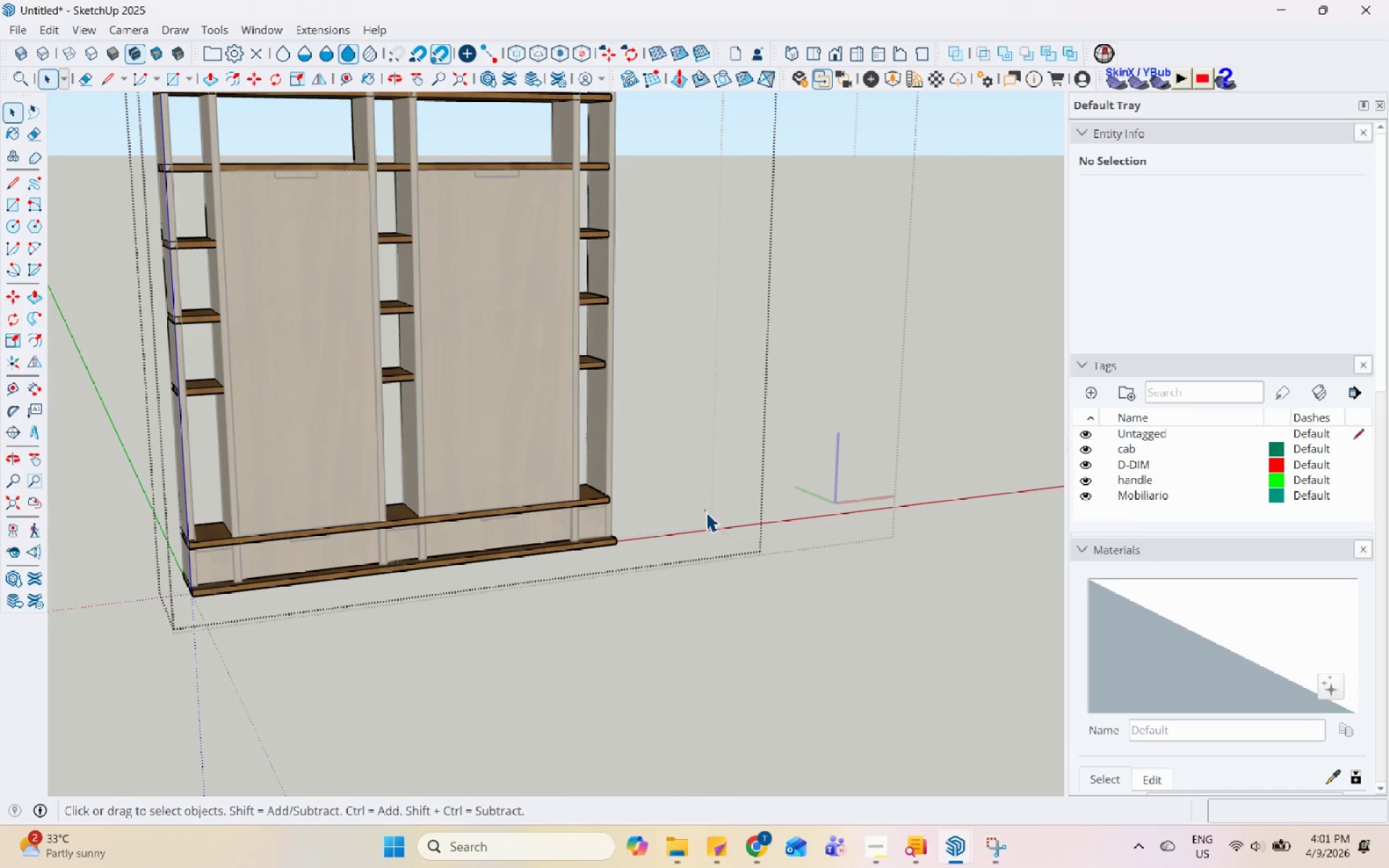 
triple_click([706, 512])
 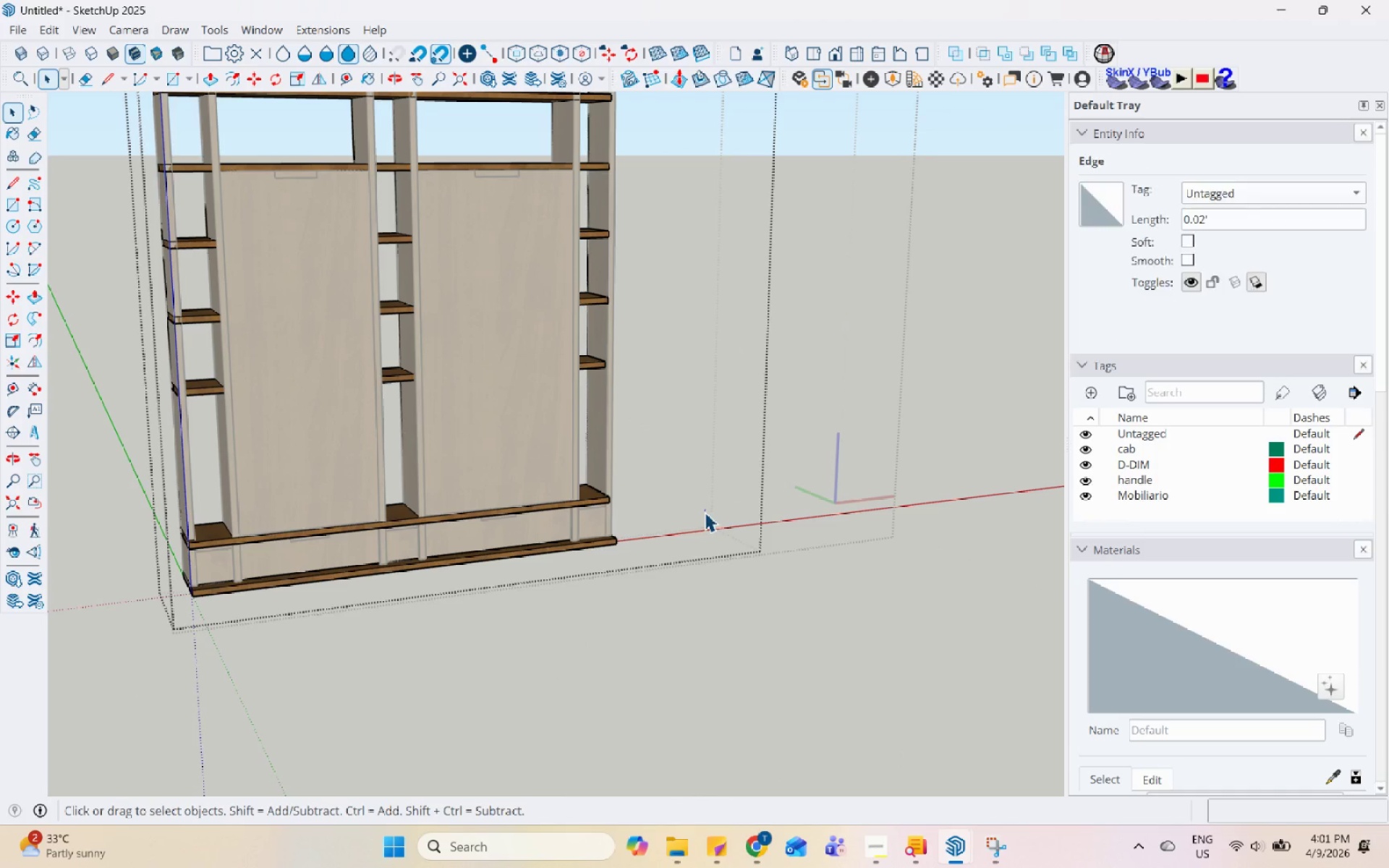 
left_click_drag(start_coordinate=[690, 488], to_coordinate=[716, 537])
 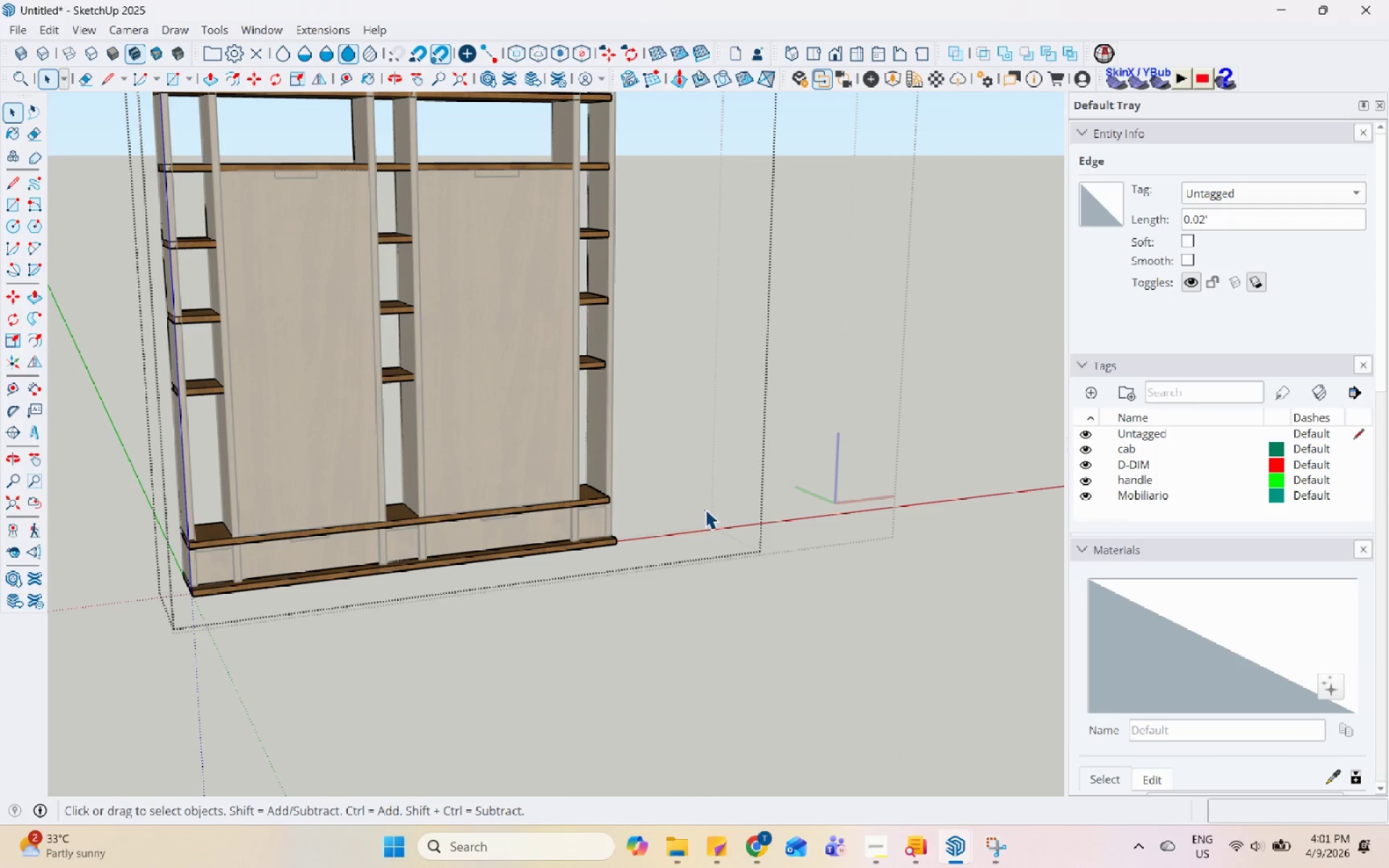 
right_click([705, 509])
 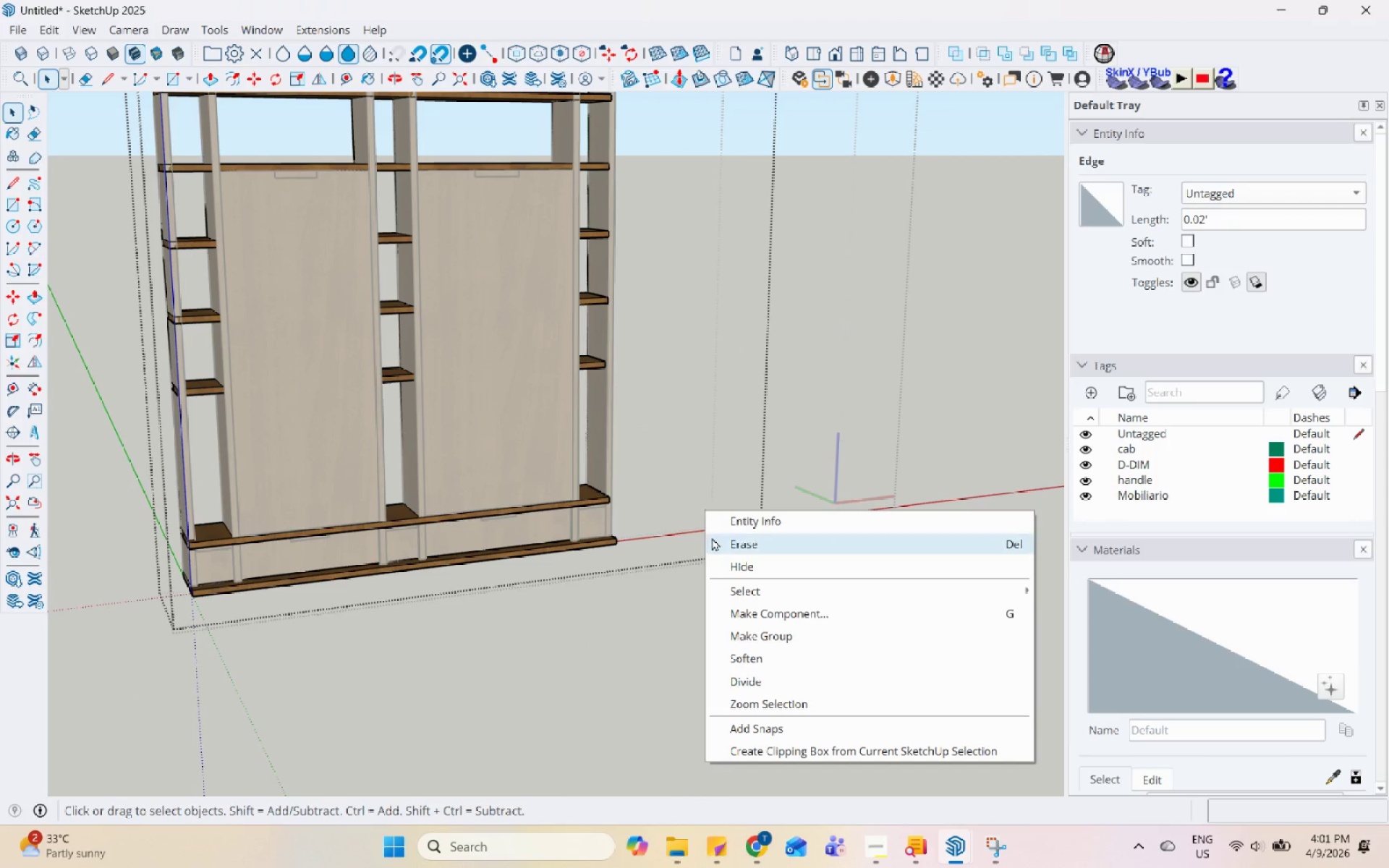 
left_click([713, 539])
 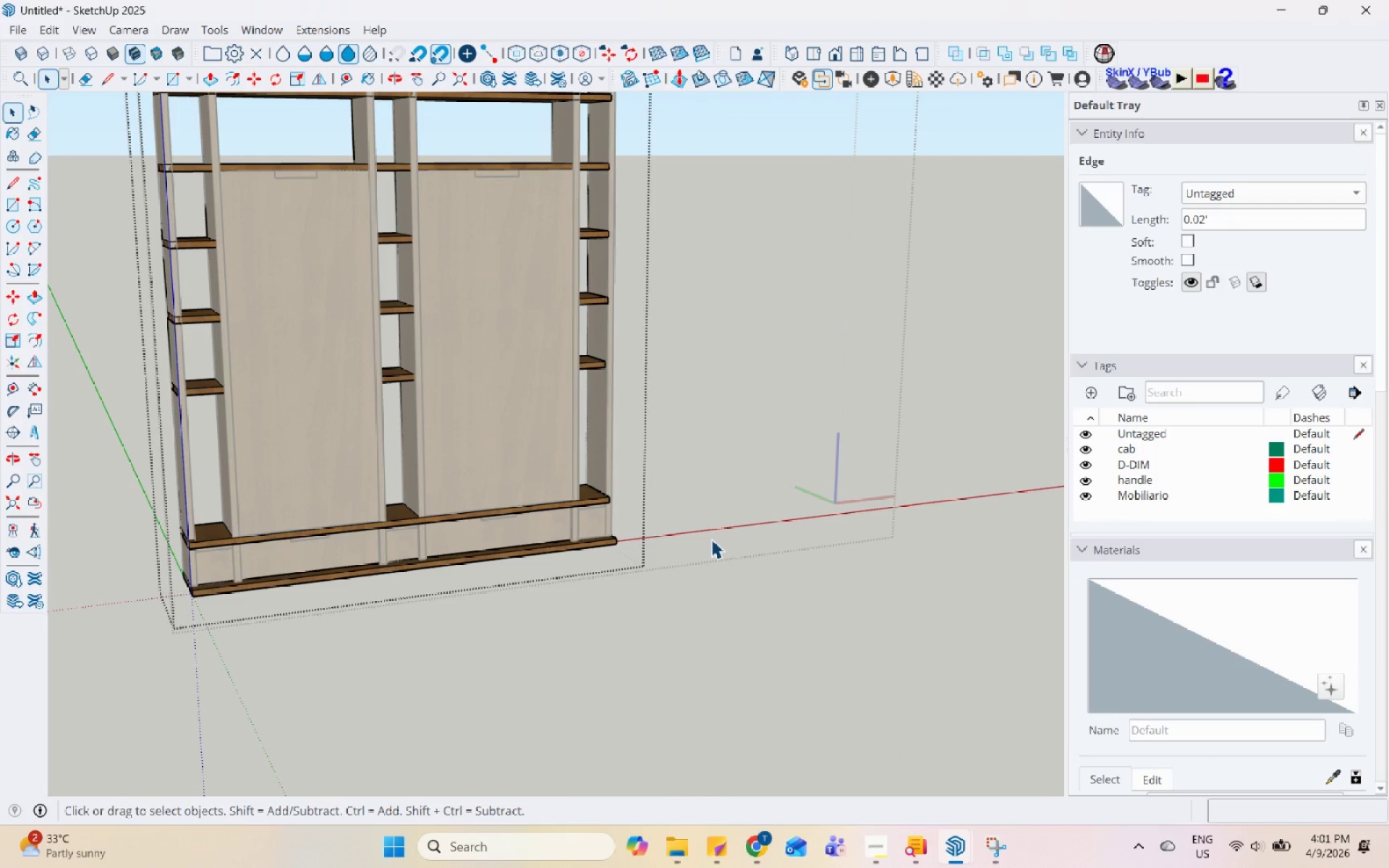 
key(Escape)
 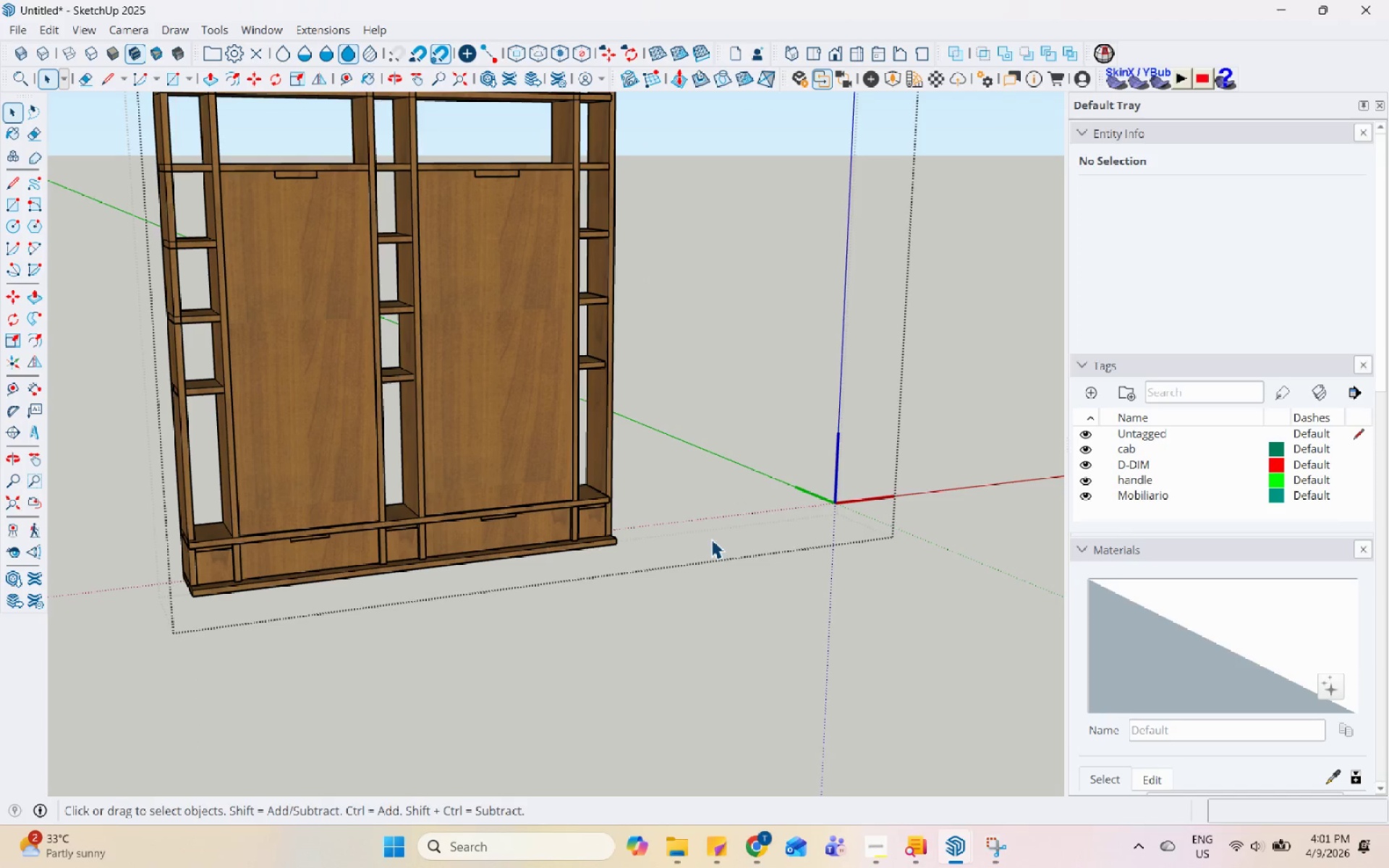 
key(Escape)
 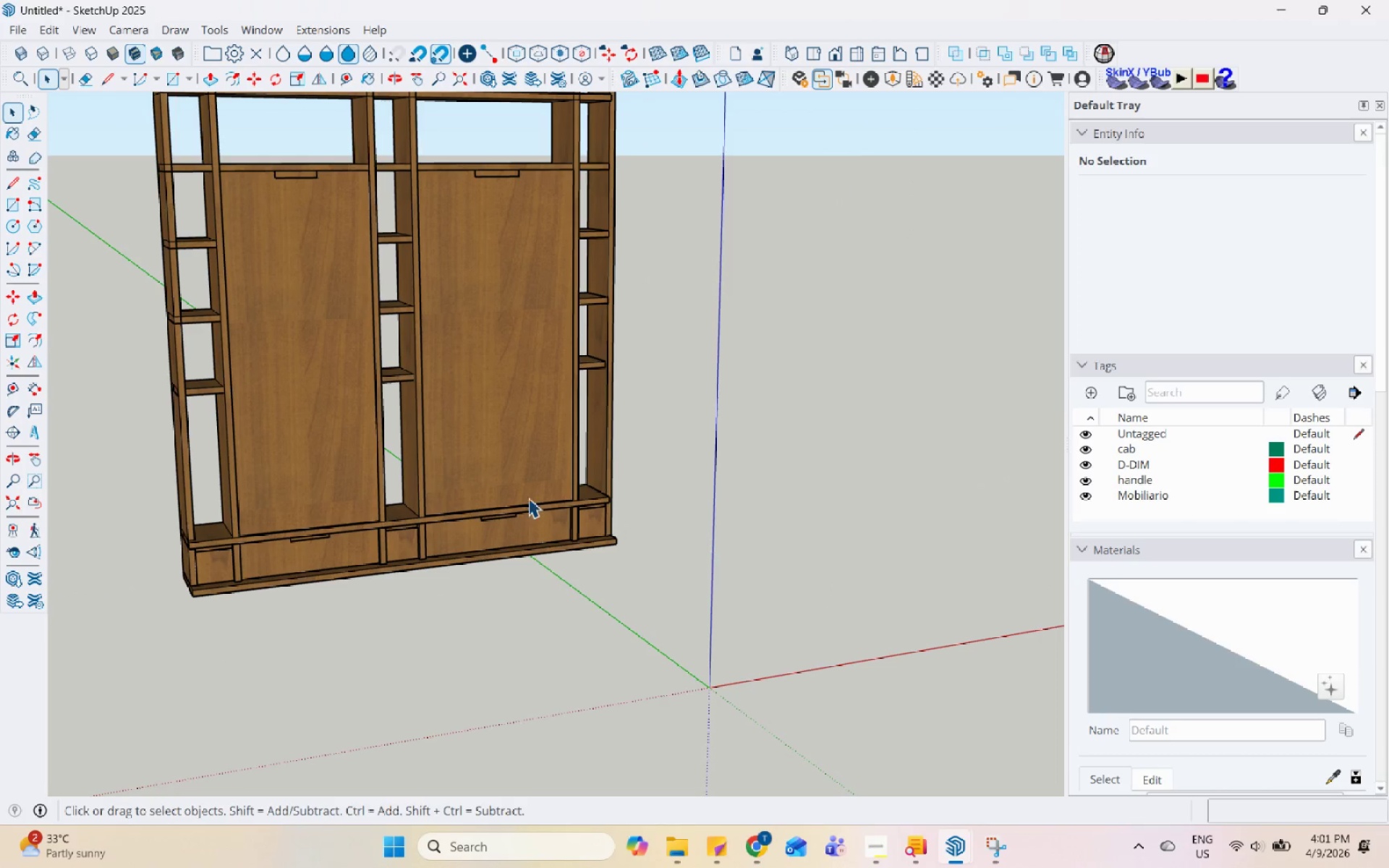 
left_click([416, 457])
 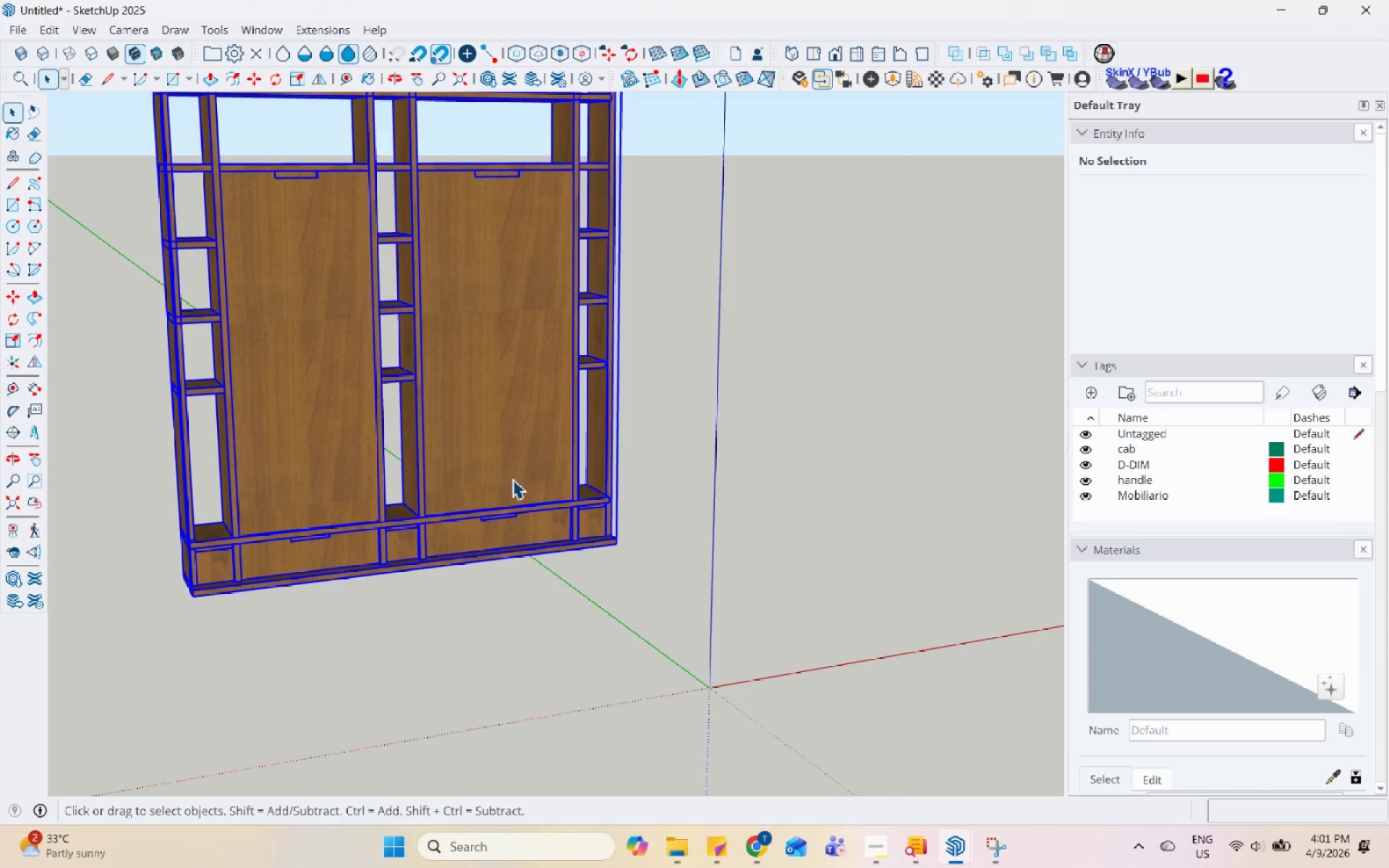 
scroll: coordinate [621, 514], scroll_direction: down, amount: 2.0
 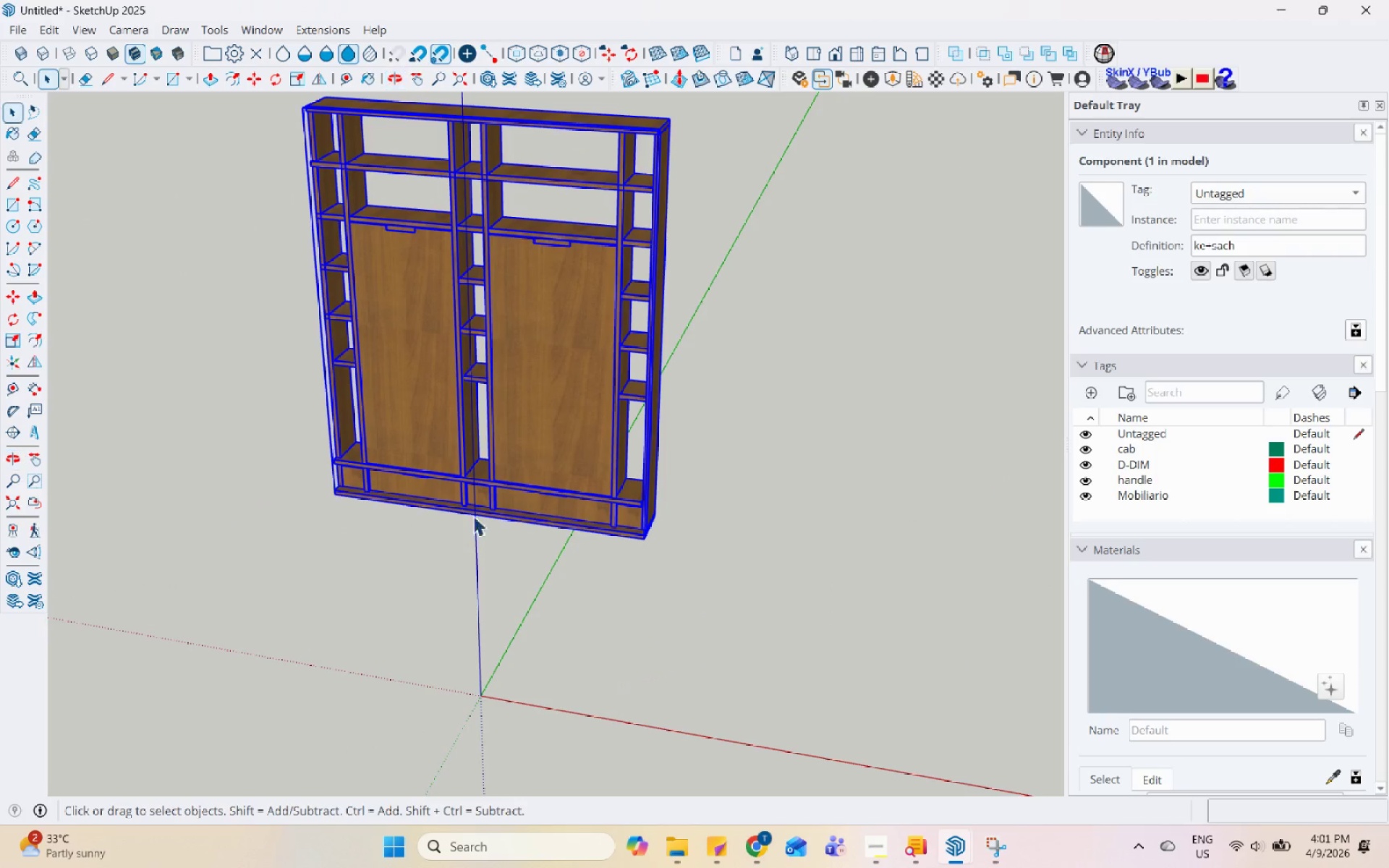 
key(Control+C)
 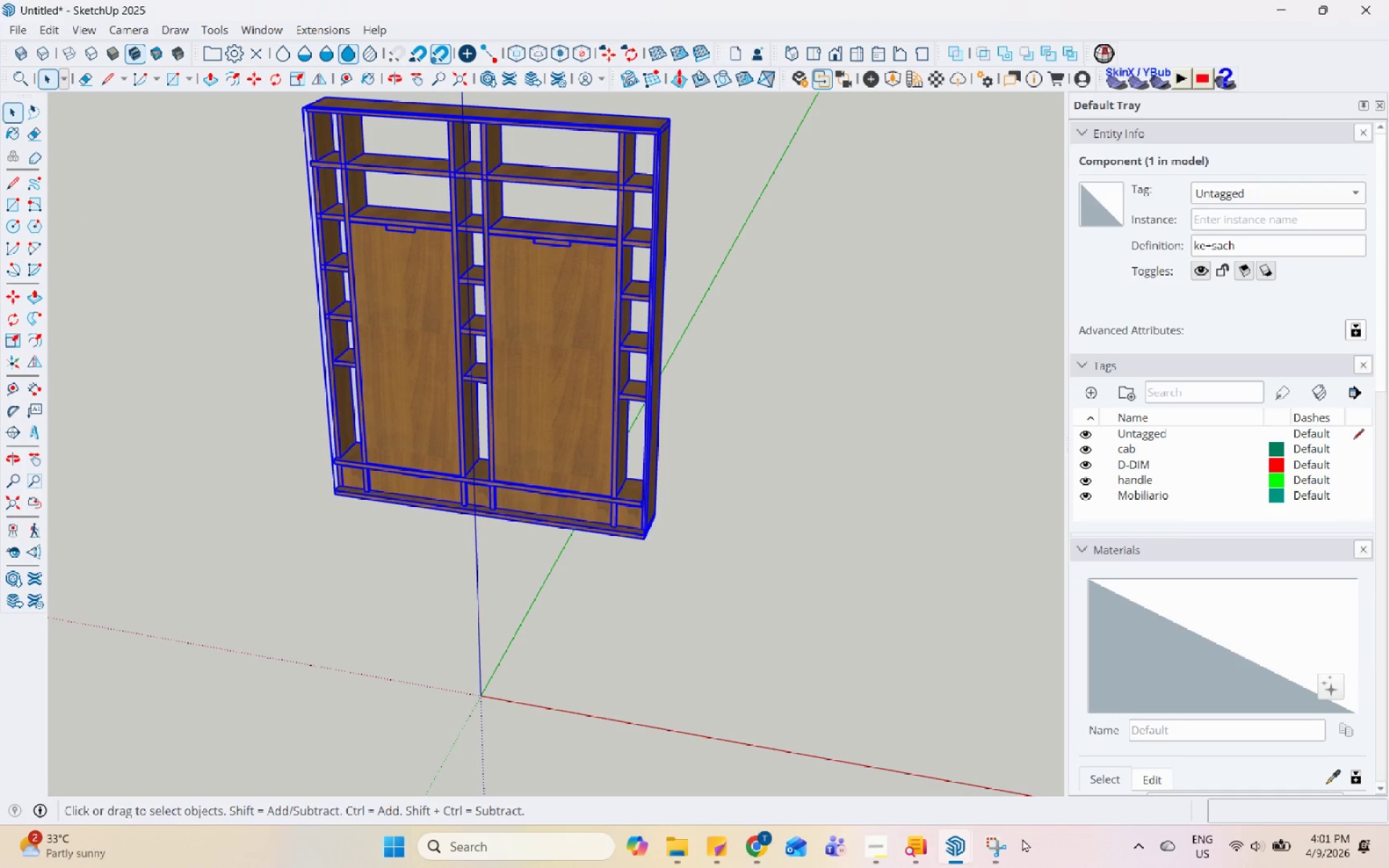 
left_click([967, 848])
 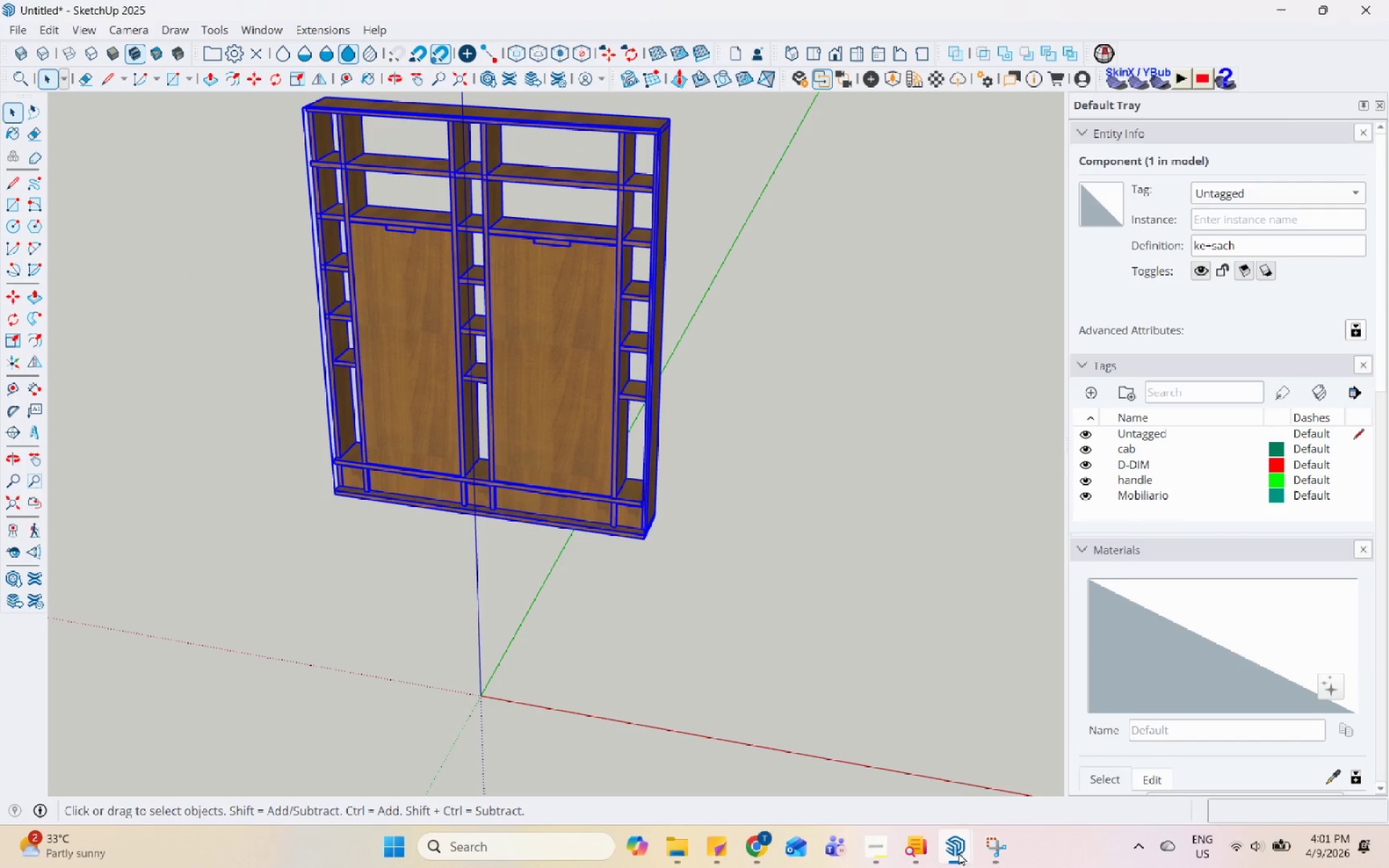 
double_click([935, 773])
 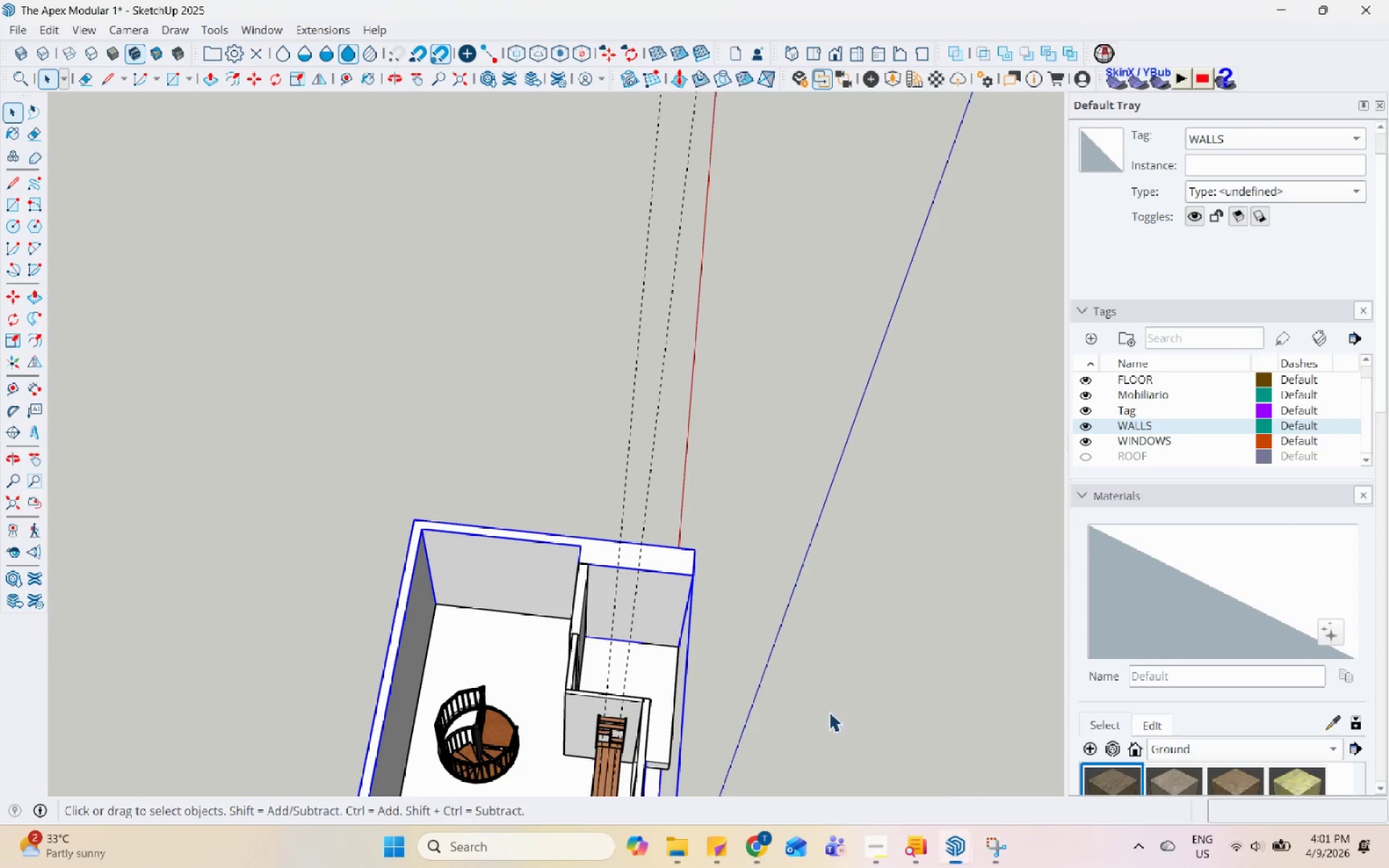 
scroll: coordinate [624, 623], scroll_direction: down, amount: 4.0
 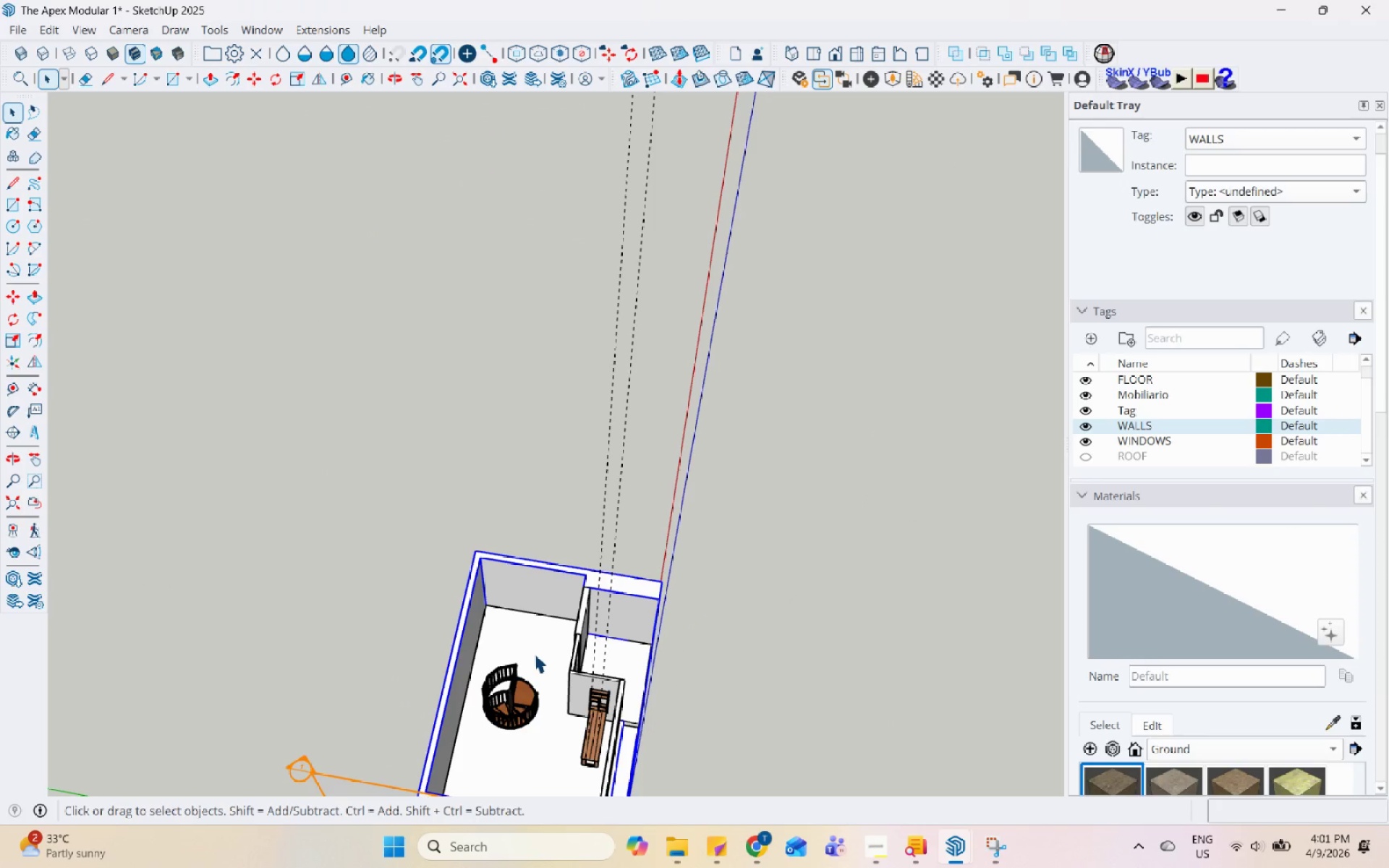 
key(Control+V)
 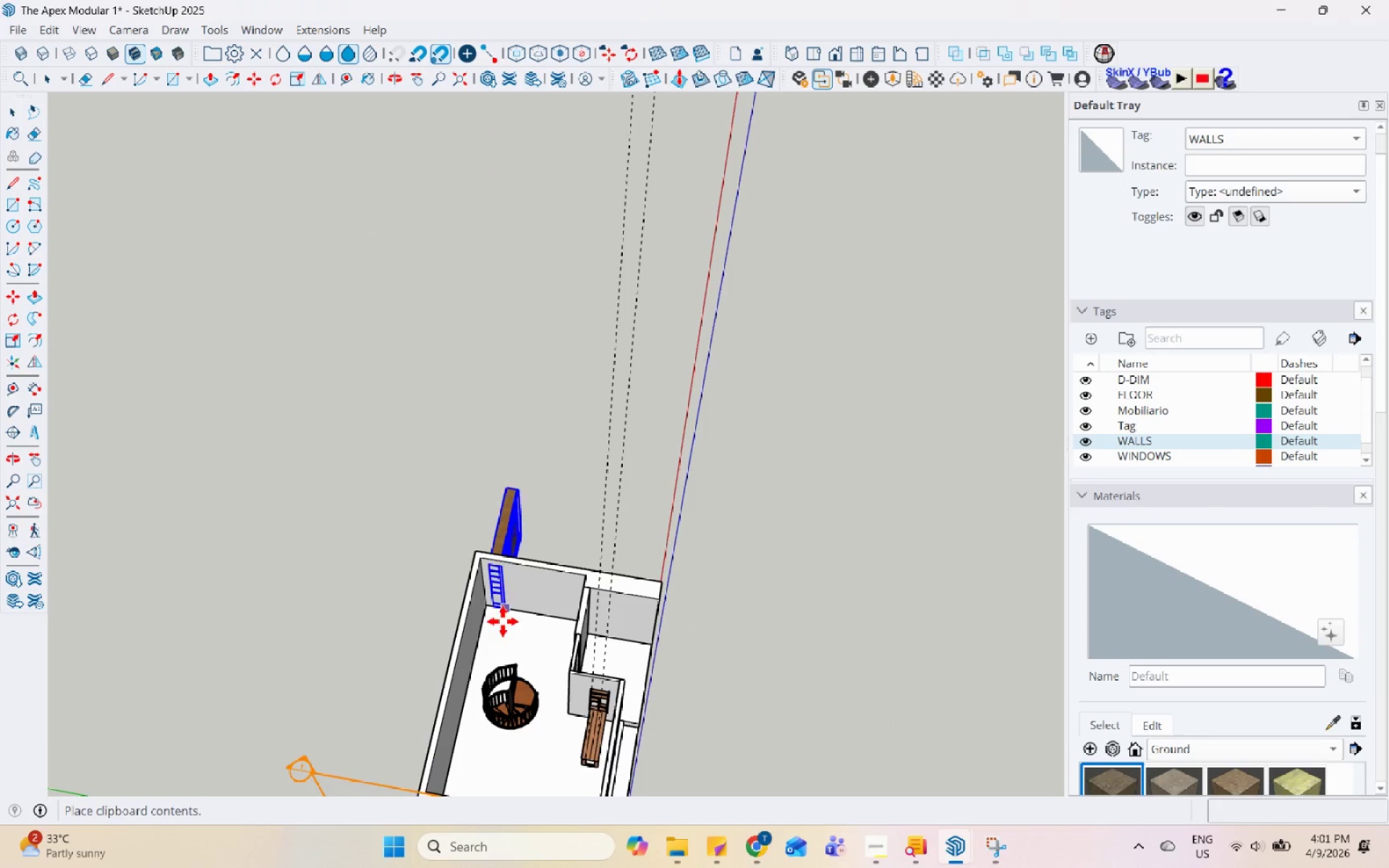 
scroll: coordinate [504, 647], scroll_direction: up, amount: 8.0
 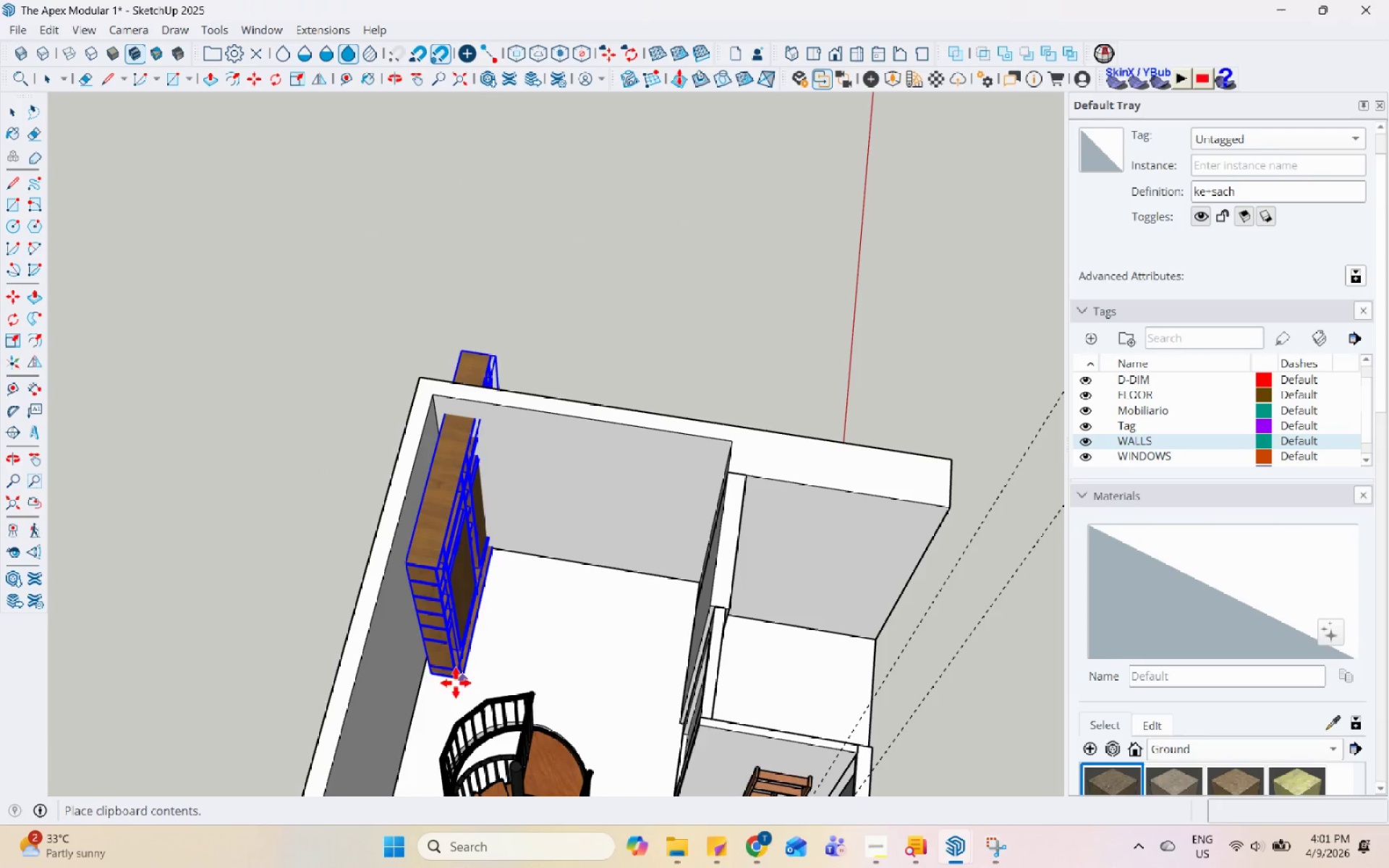 
left_click([452, 688])
 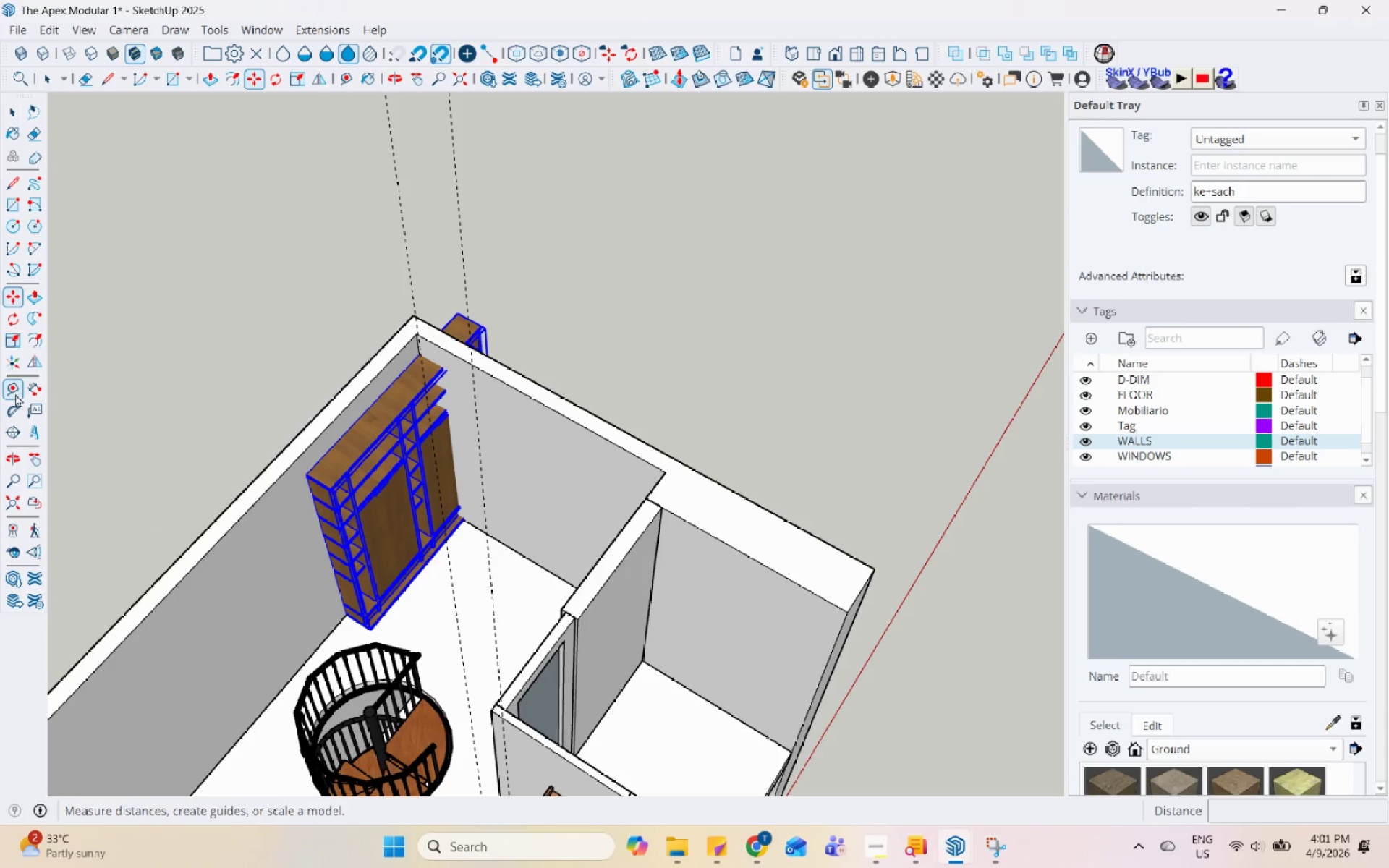 
left_click([13, 323])
 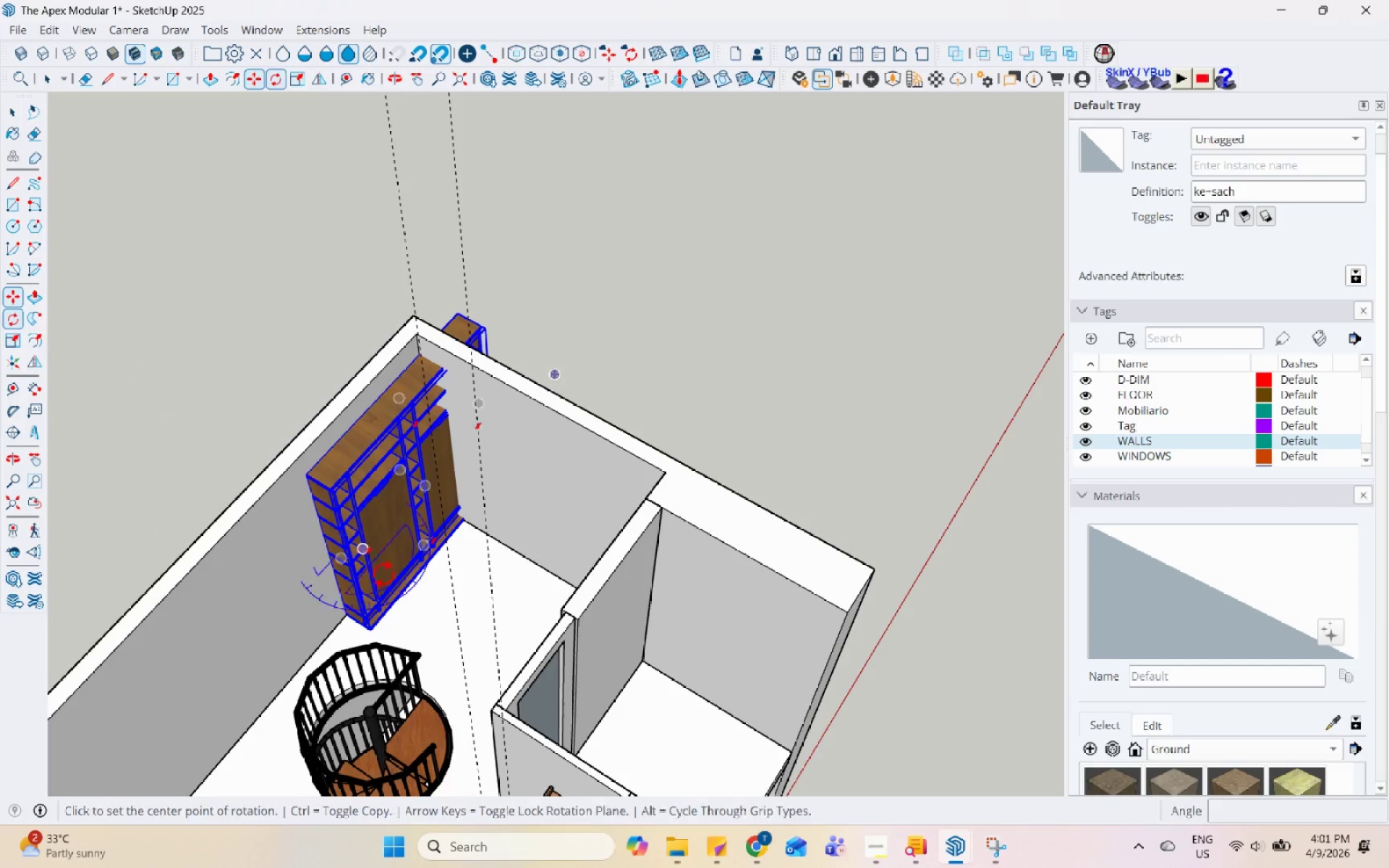 
left_click([425, 638])
 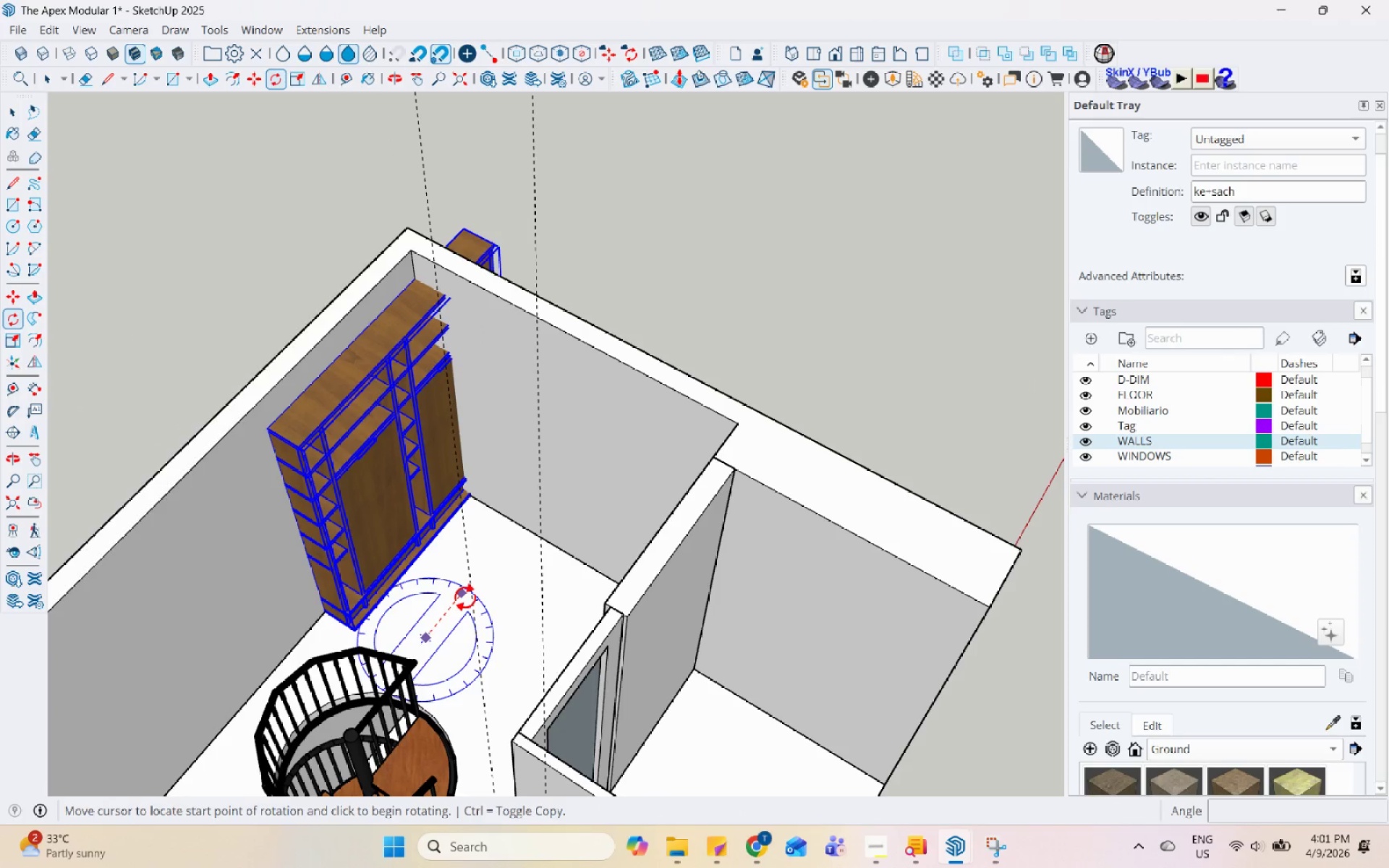 
scroll: coordinate [436, 629], scroll_direction: up, amount: 2.0
 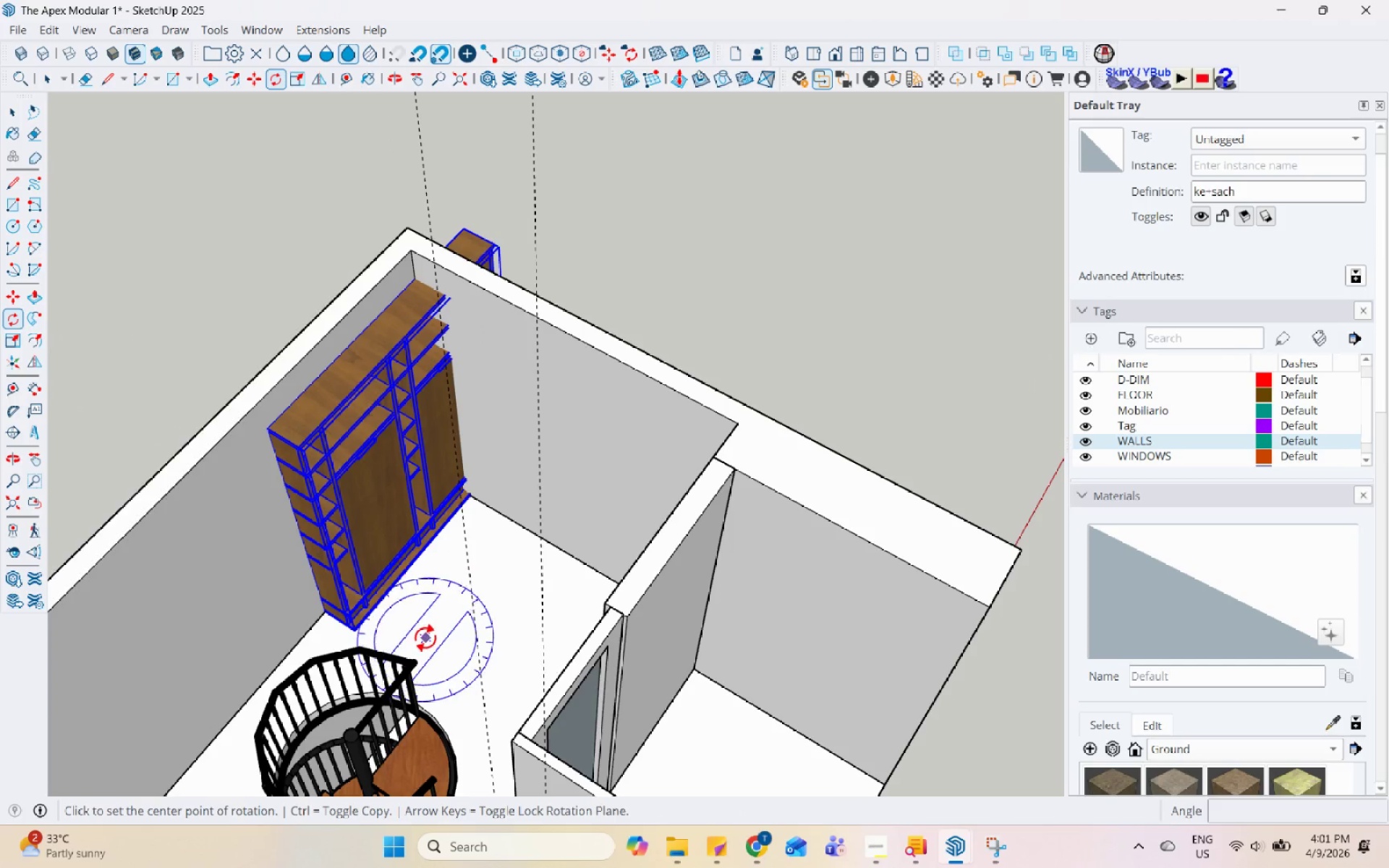 
double_click([465, 597])
 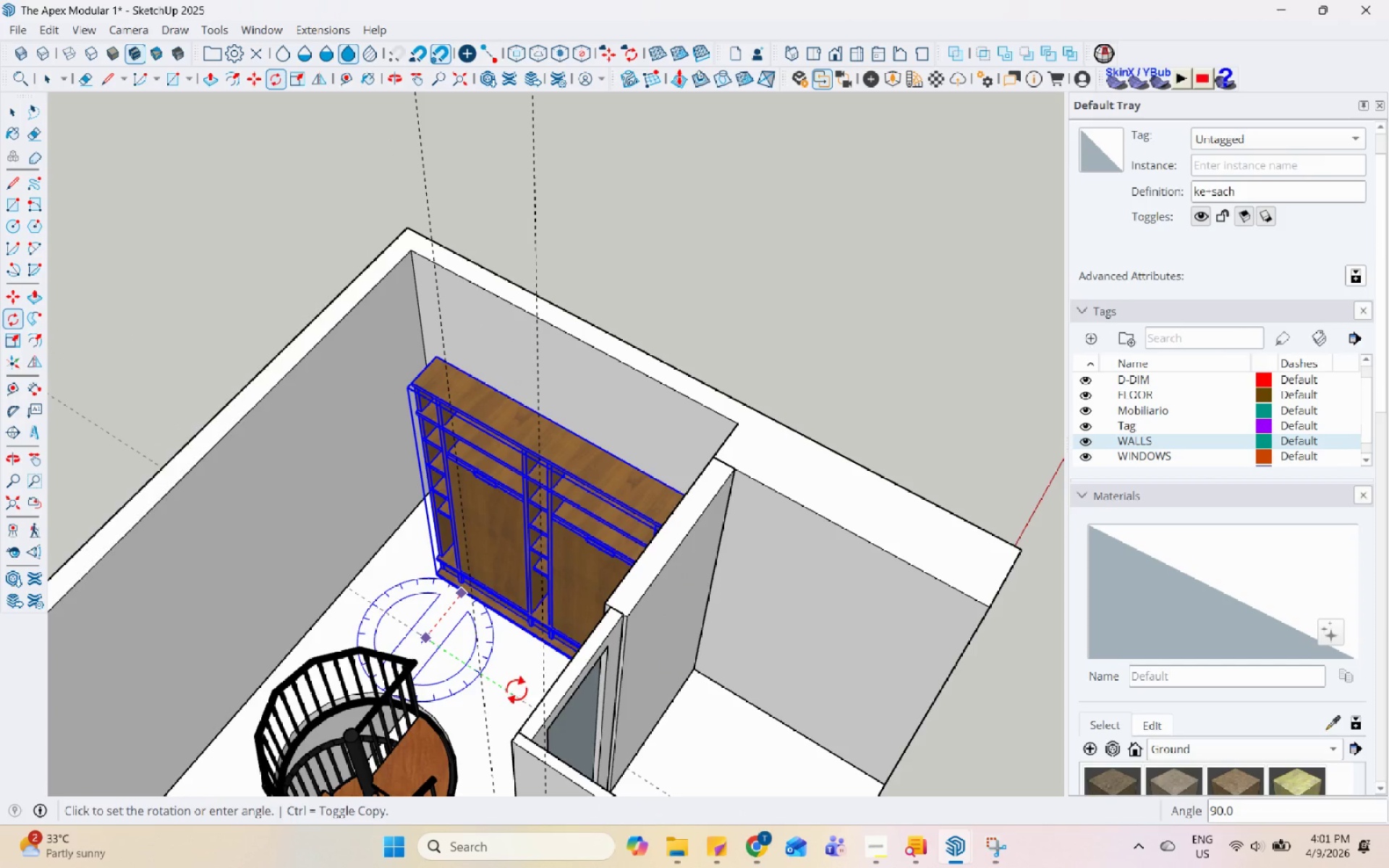 
scroll: coordinate [471, 284], scroll_direction: up, amount: 15.0
 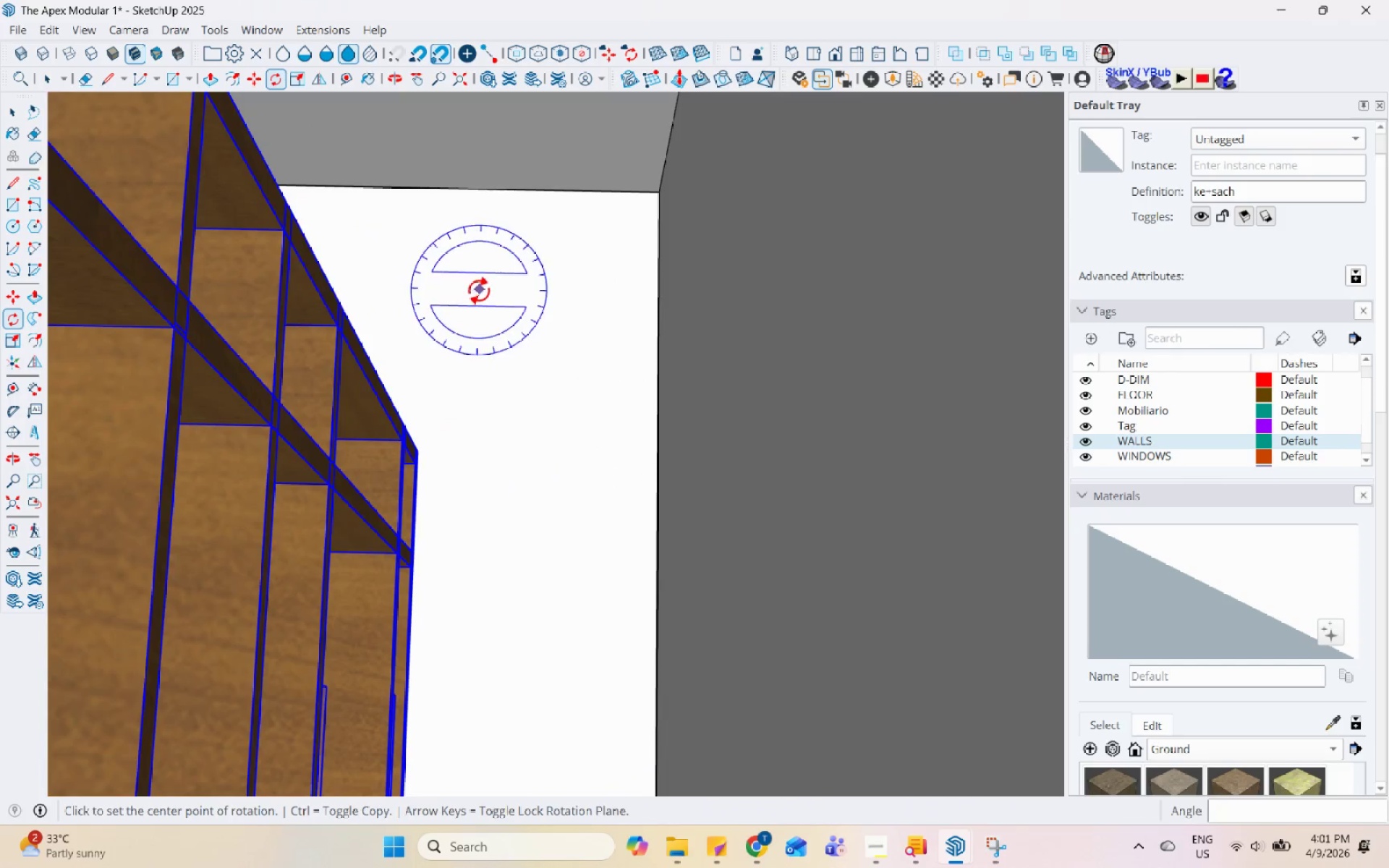 
key(M)
 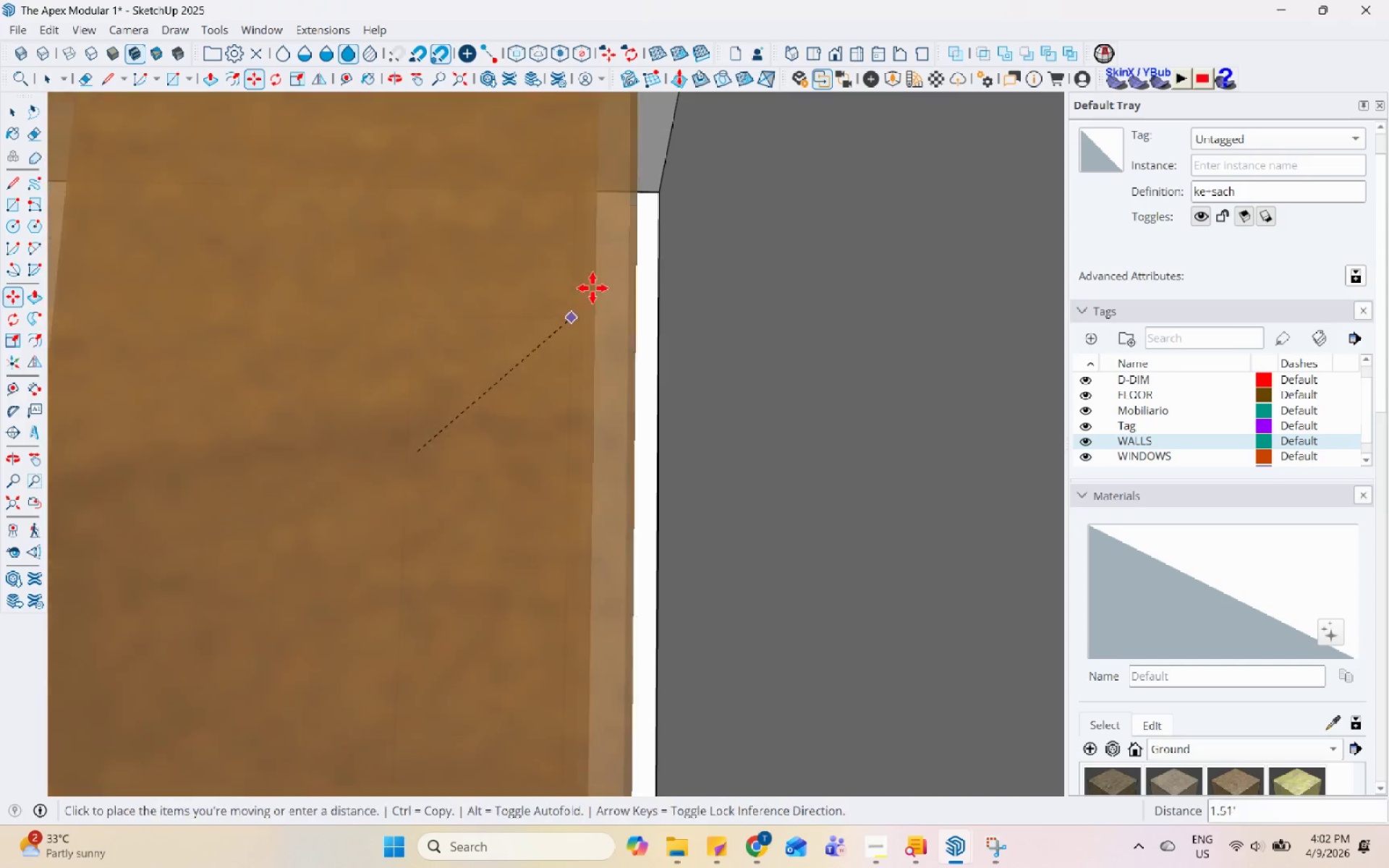 
scroll: coordinate [449, 282], scroll_direction: down, amount: 3.0
 